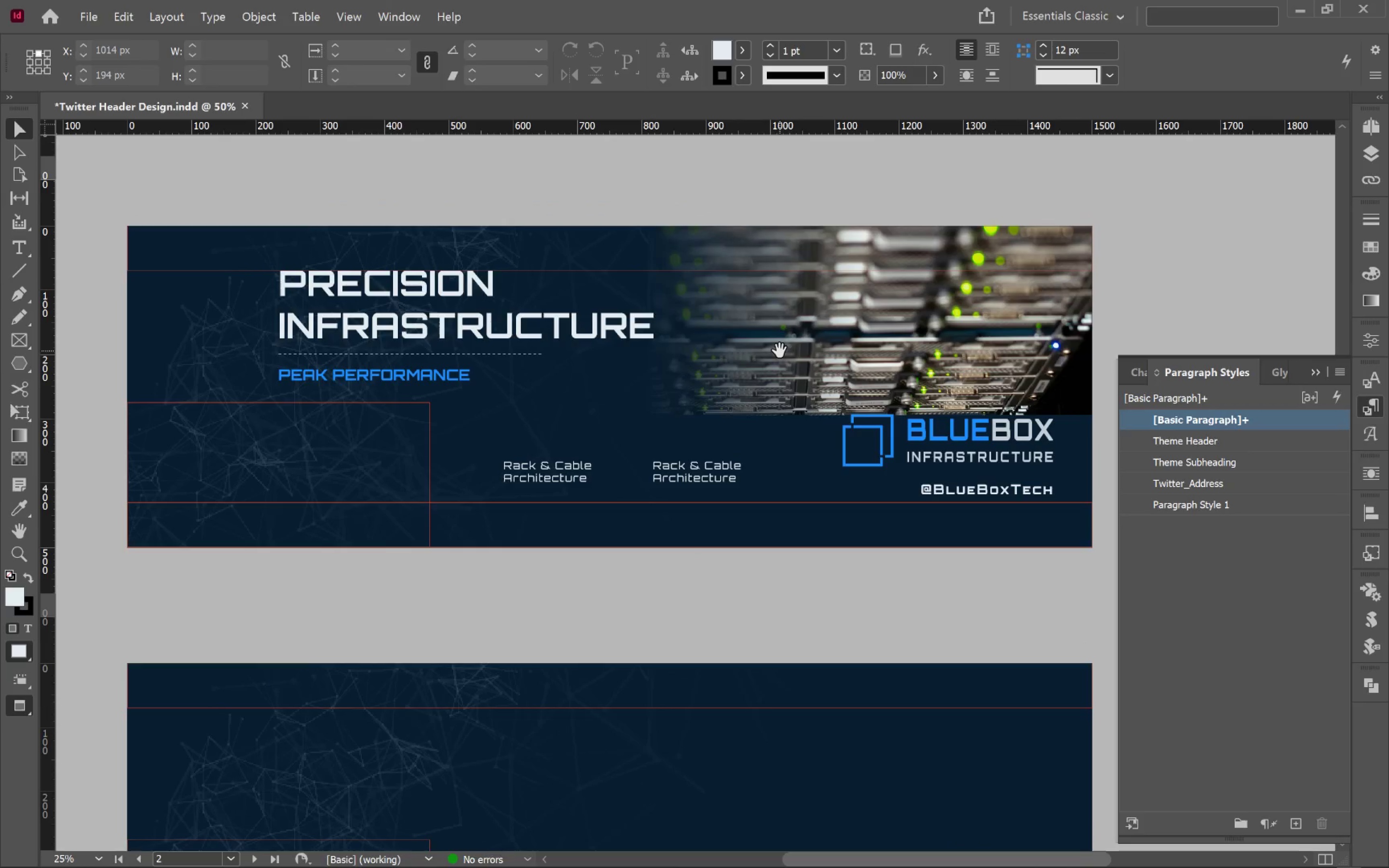 
left_click([797, 307])
 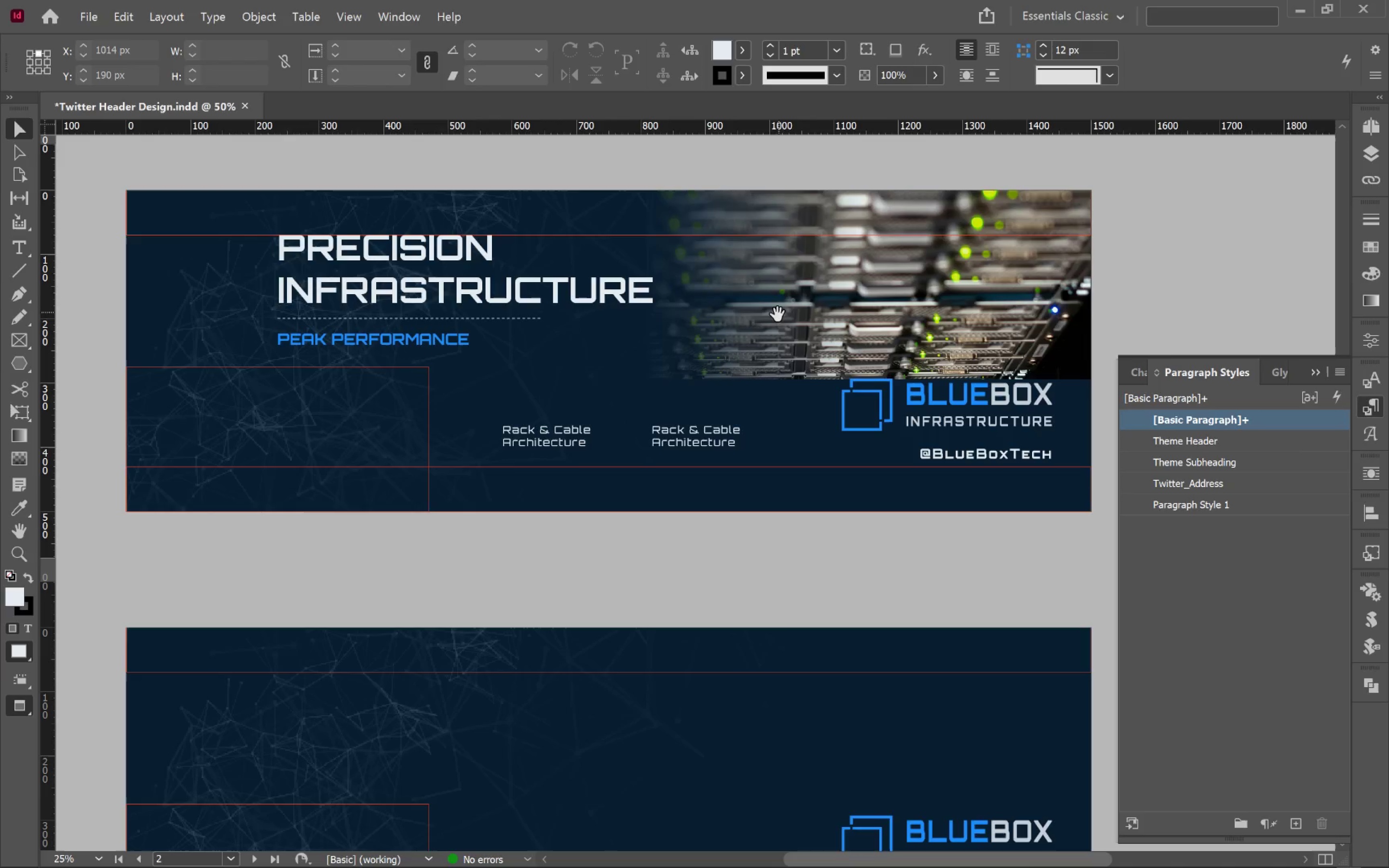 
left_click_drag(start_coordinate=[777, 315], to_coordinate=[779, 351])
 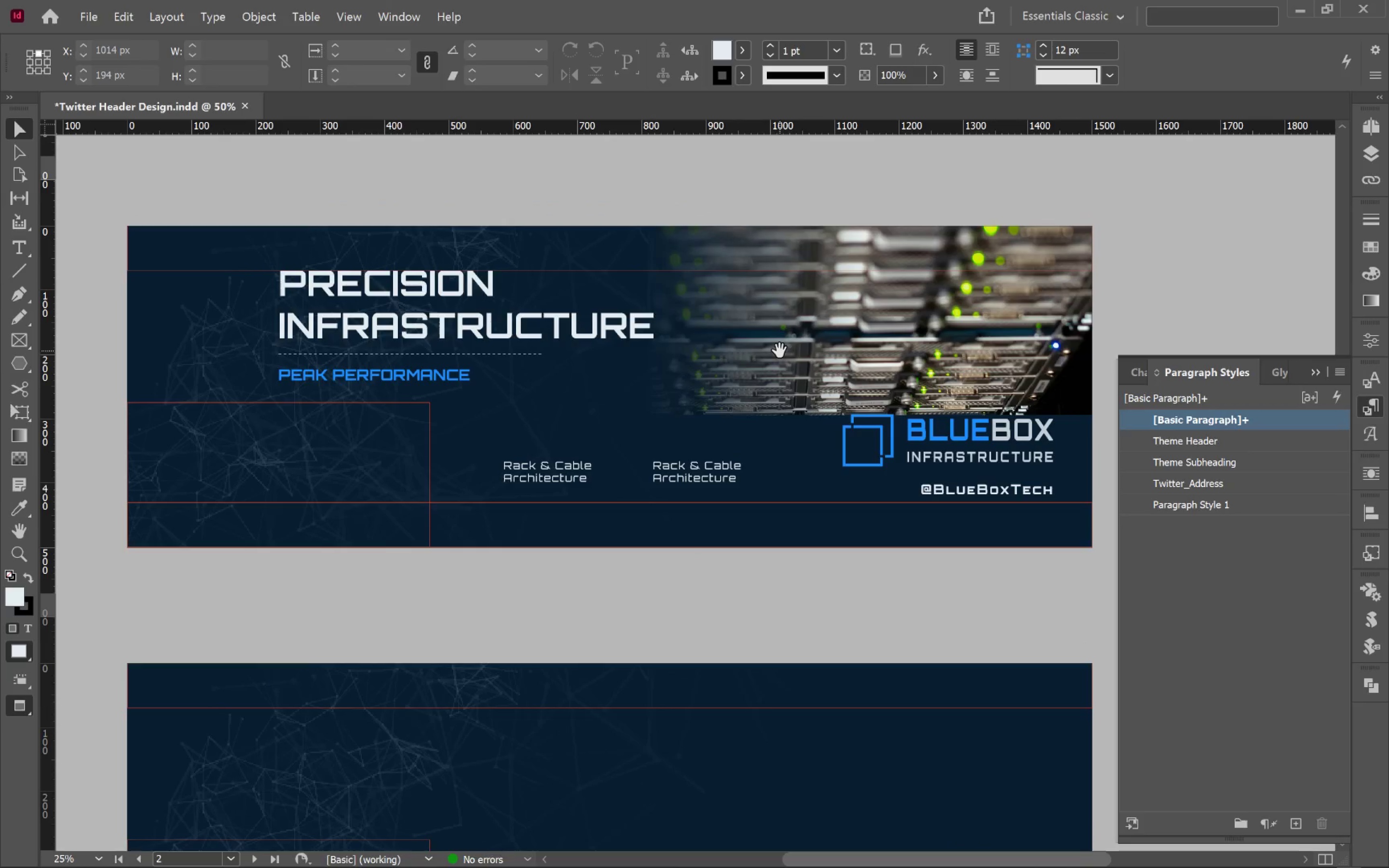 
hold_key(key=Space, duration=0.41)
 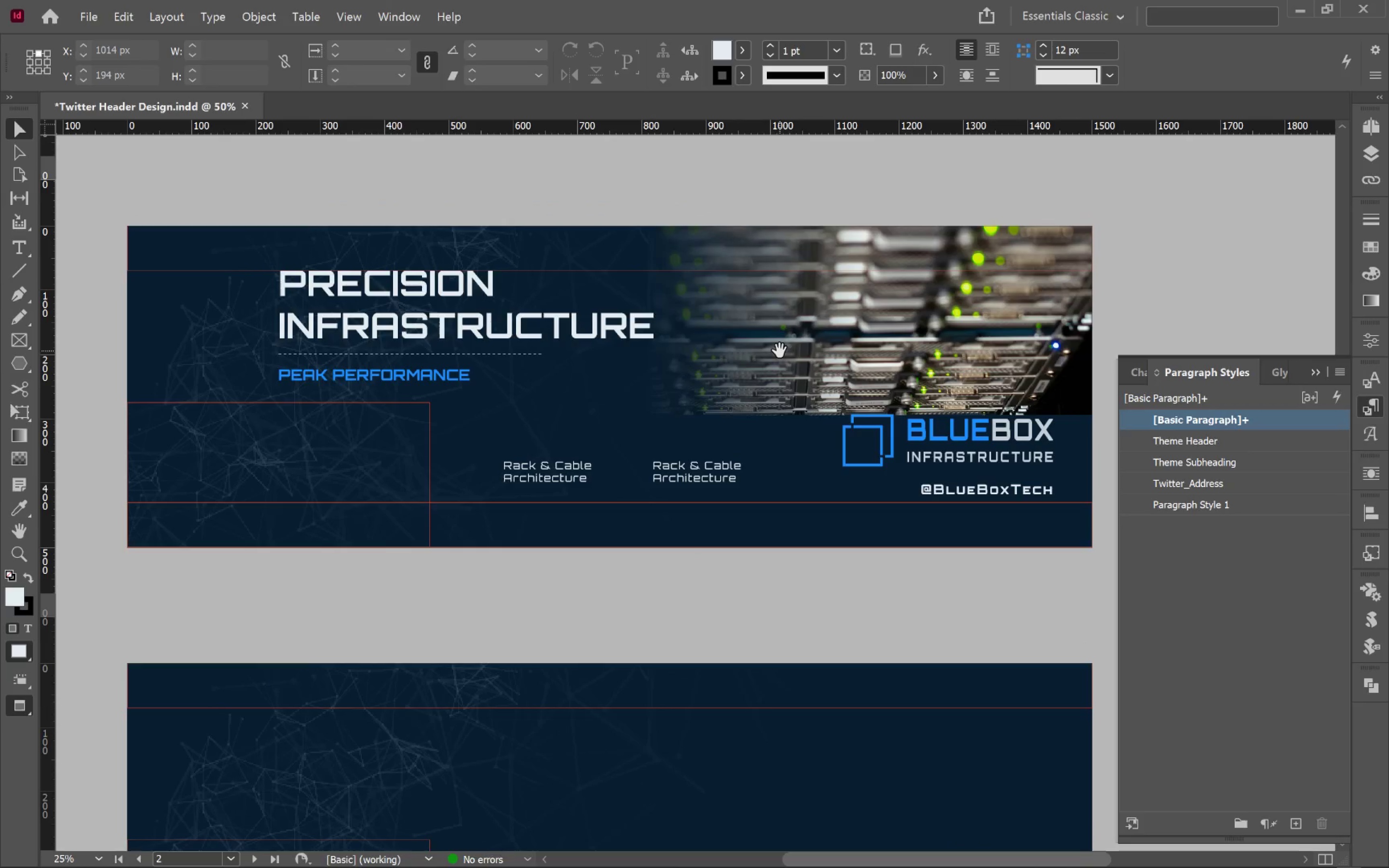 
hold_key(key=Space, duration=8.97)
 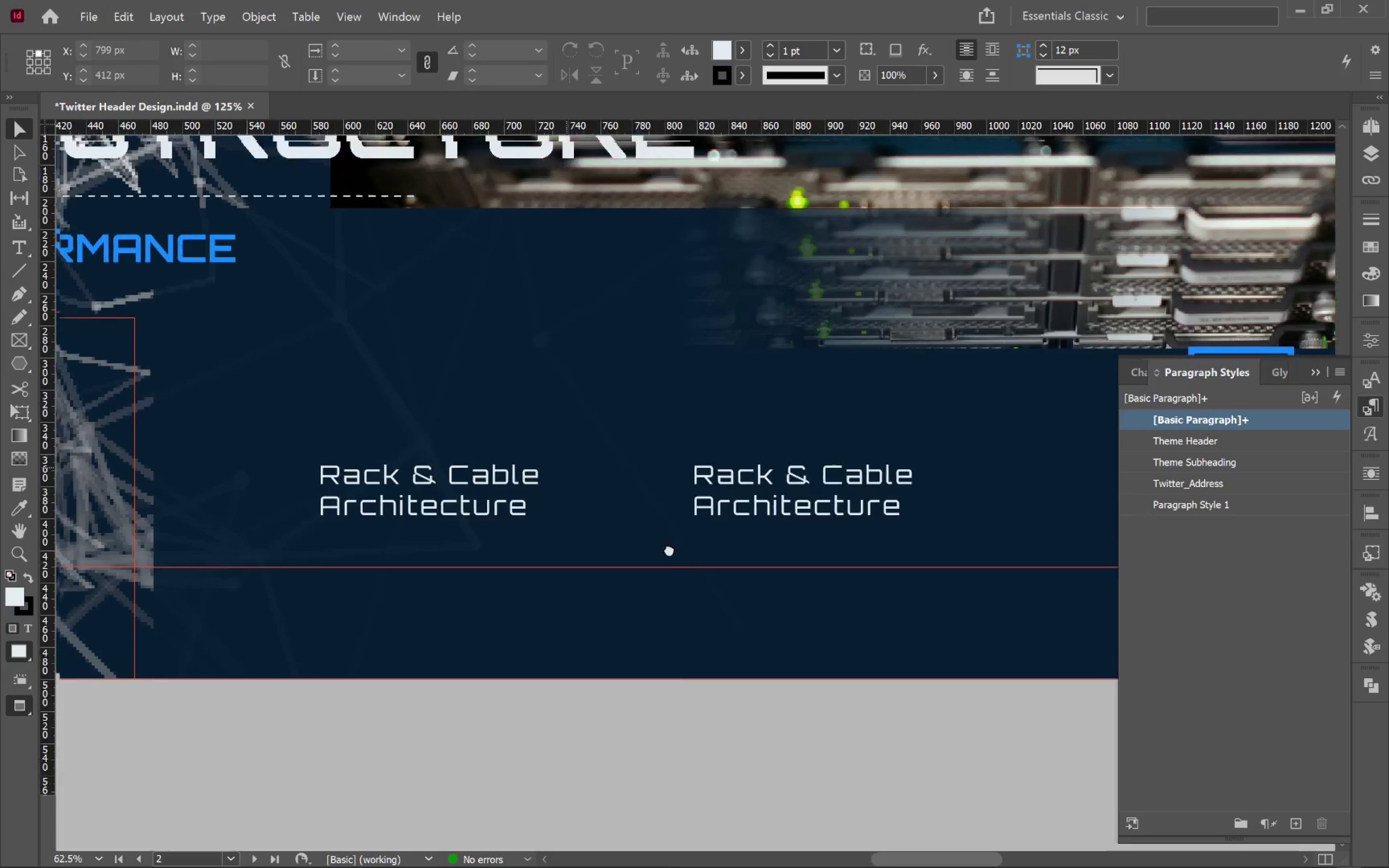 
left_click([725, 528])
 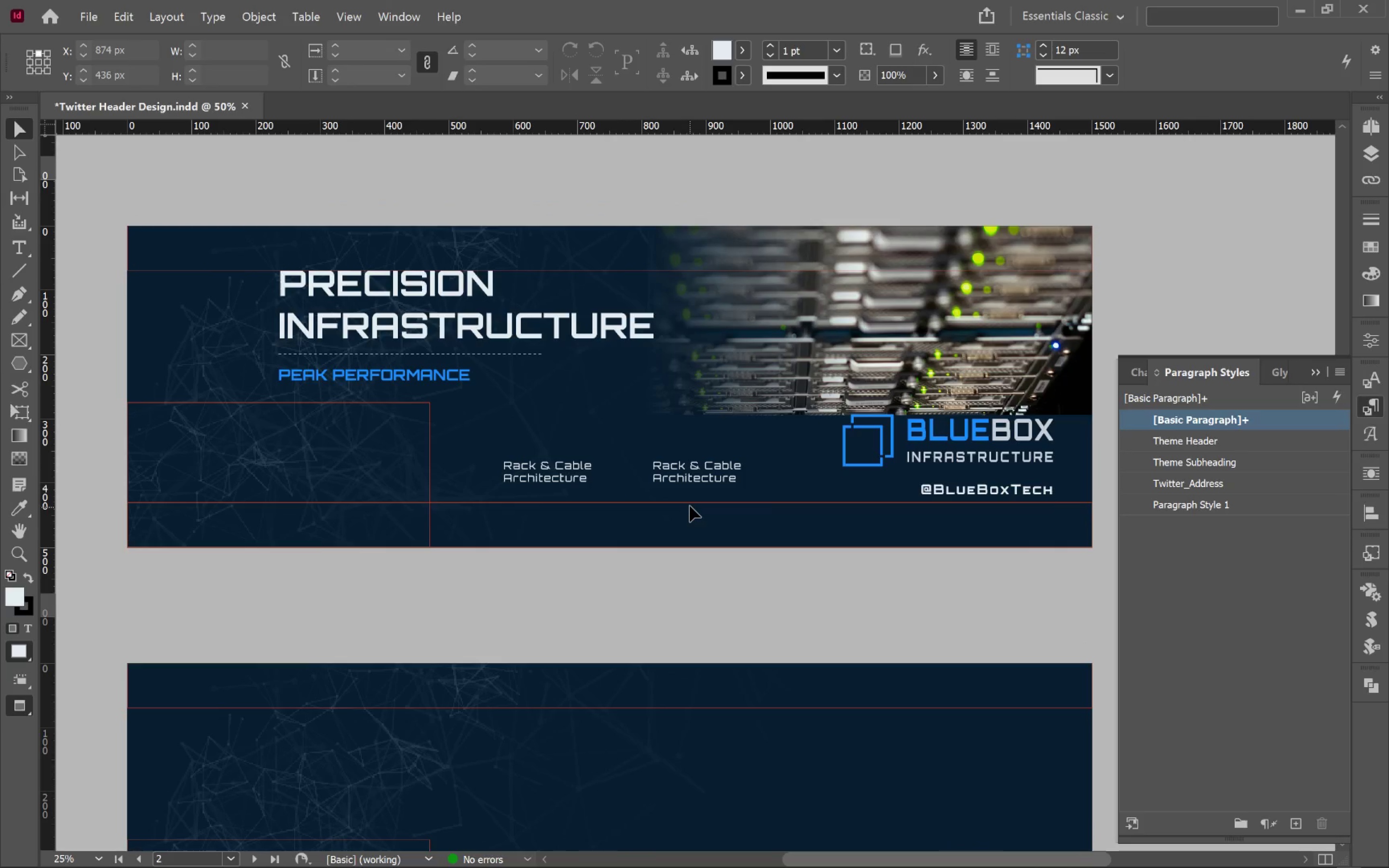 
hold_key(key=AltLeft, duration=2.86)
 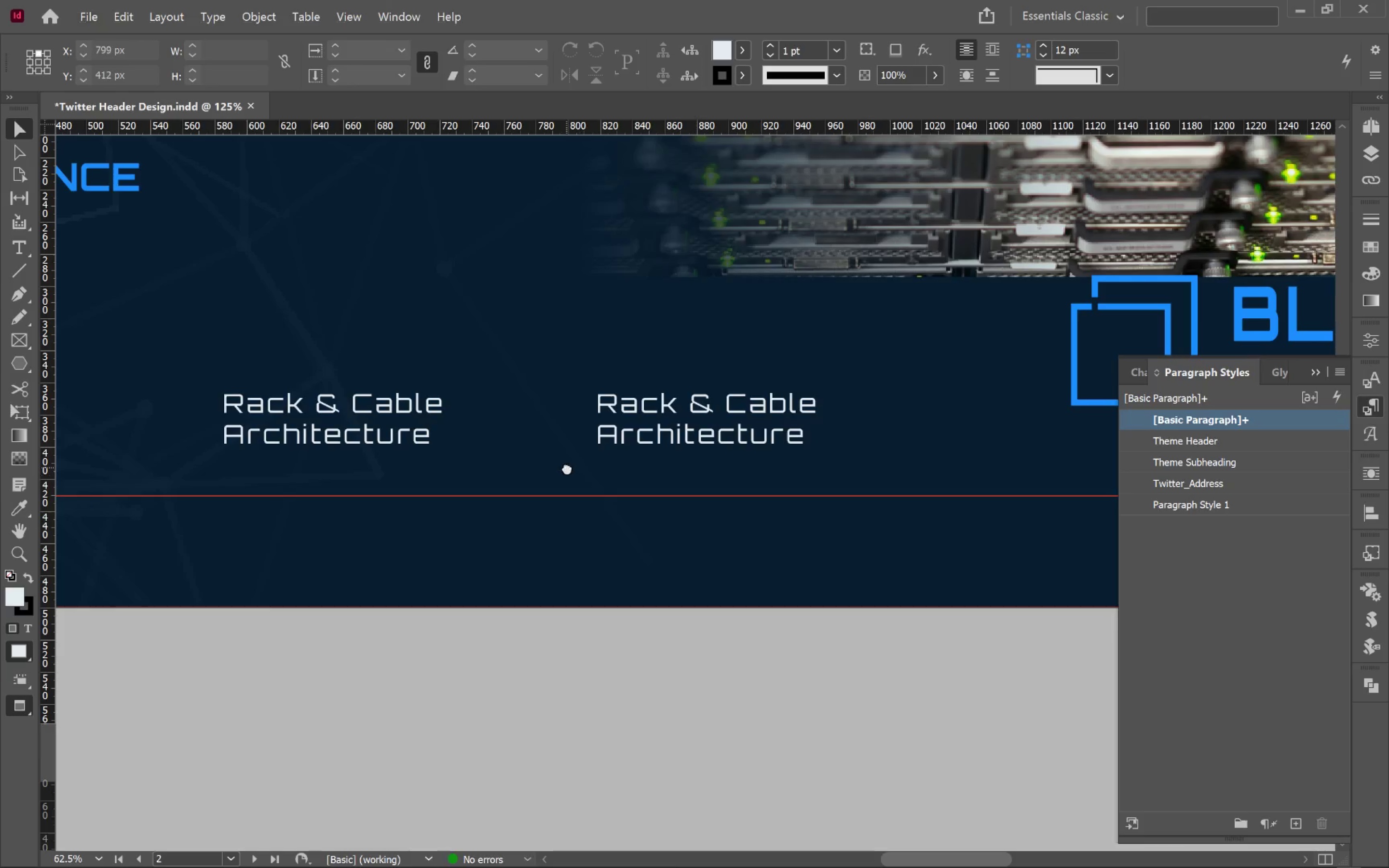 
hold_key(key=Space, duration=0.92)
 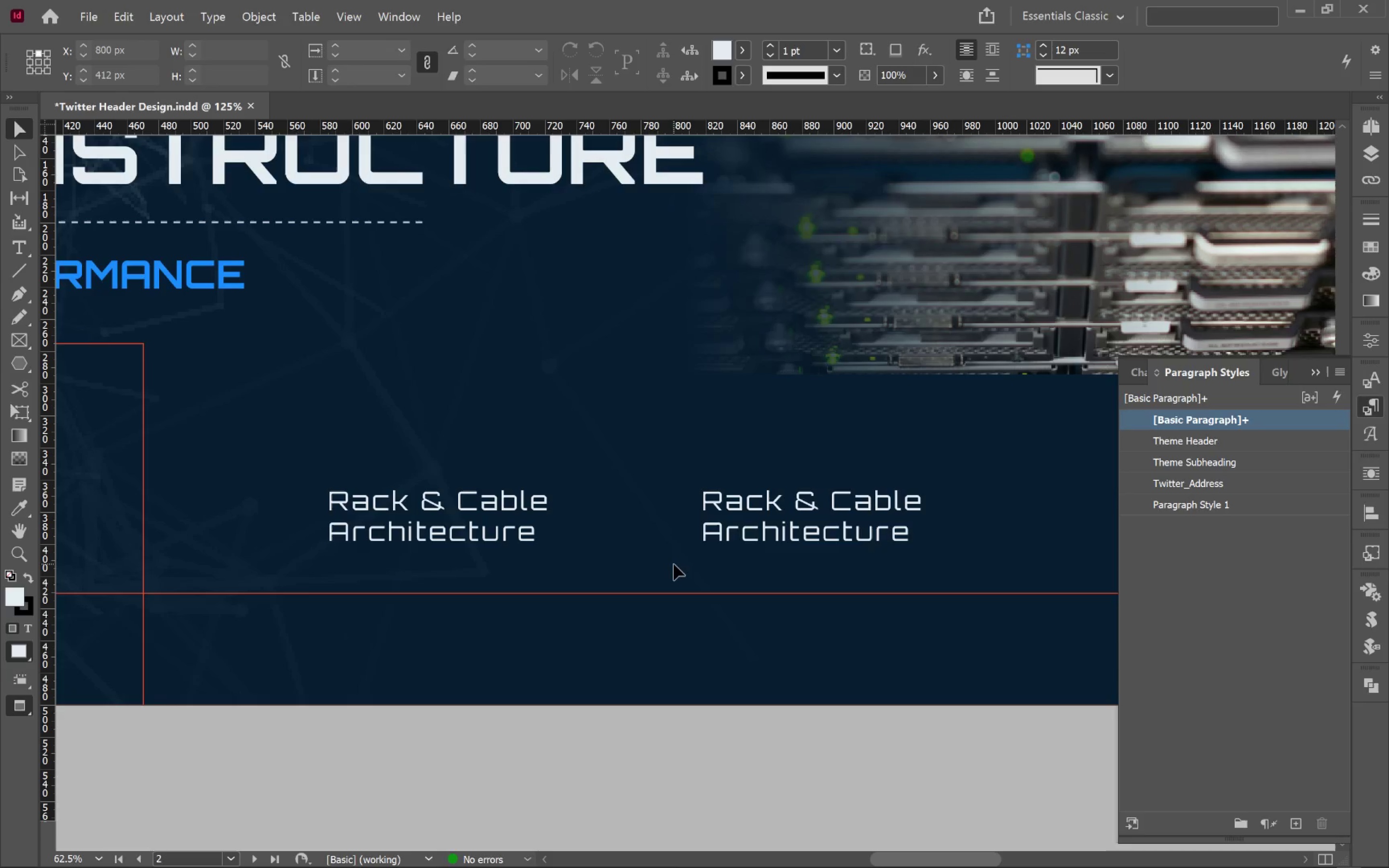 
scroll: coordinate [690, 506], scroll_direction: up, amount: 3.0
 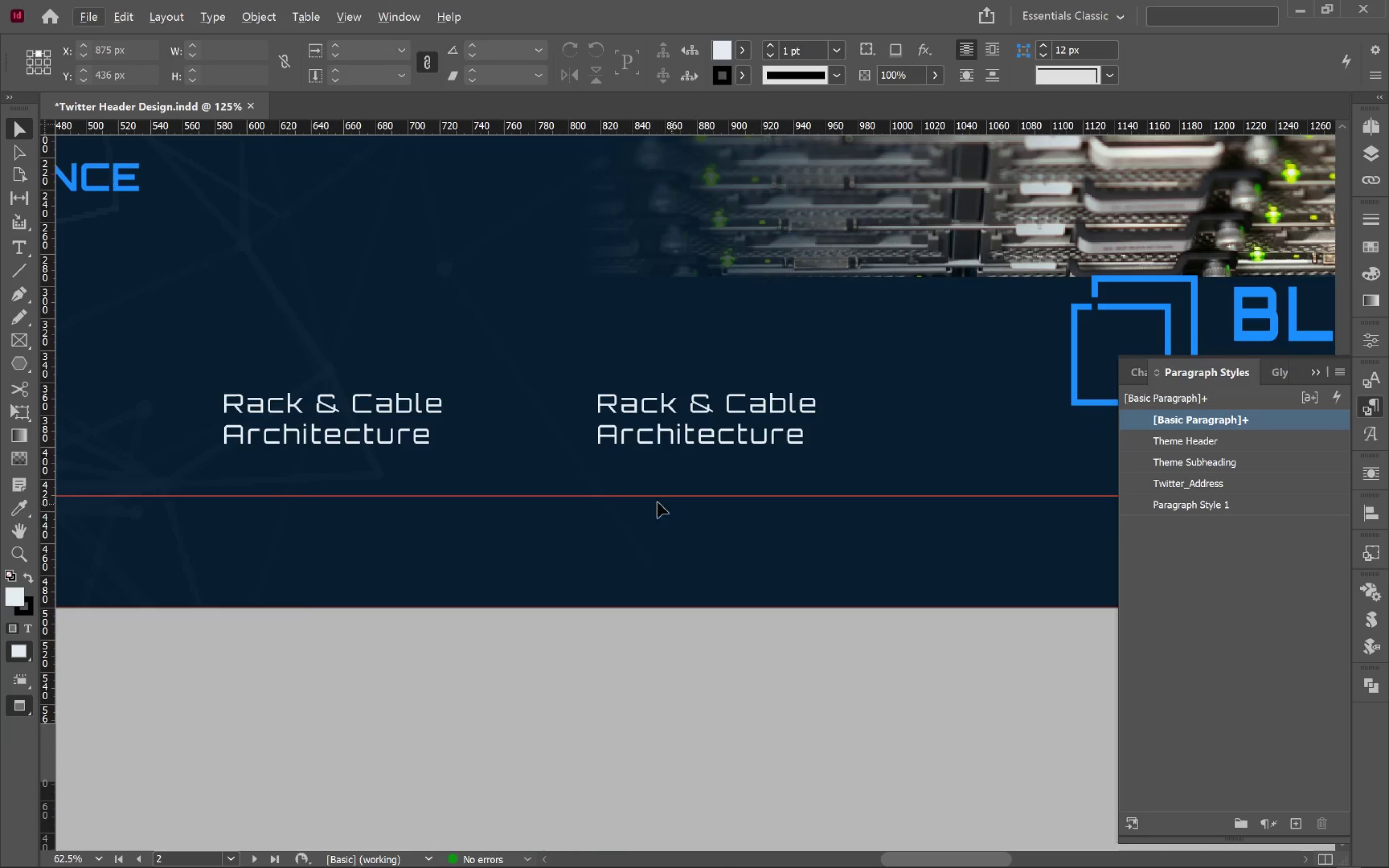 
left_click_drag(start_coordinate=[567, 467], to_coordinate=[672, 565])
 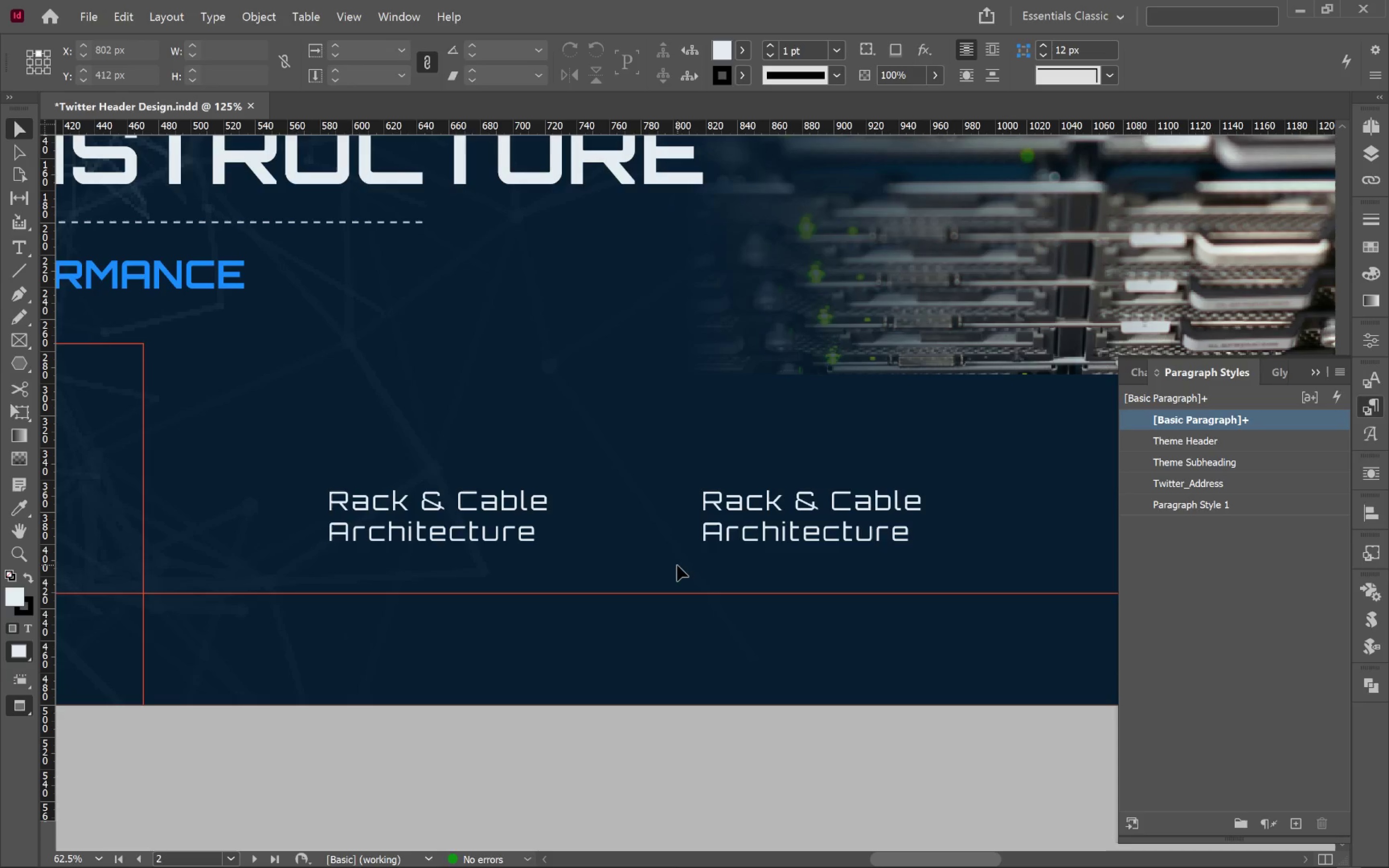 
wait(13.56)
 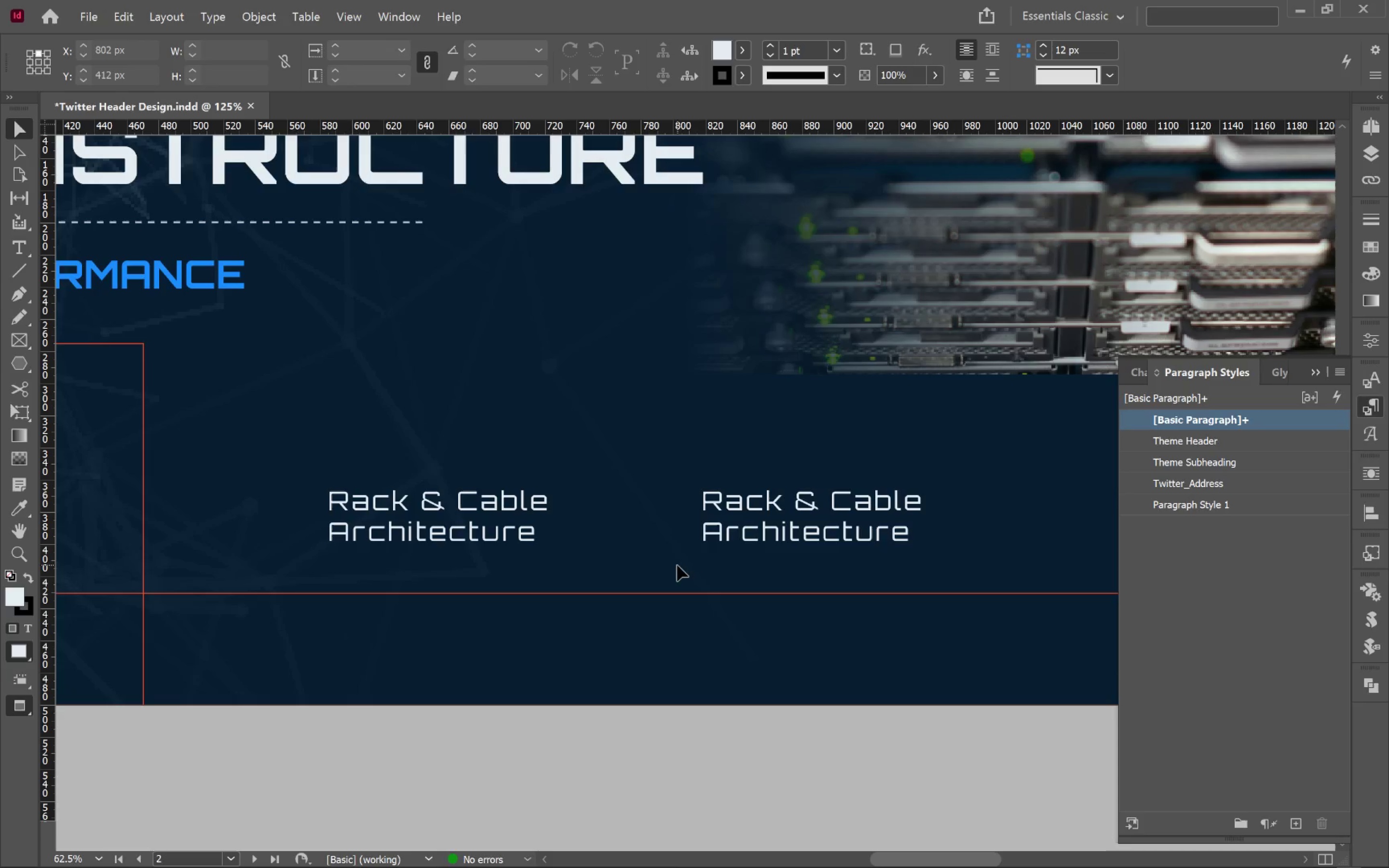 
left_click([470, 527])
 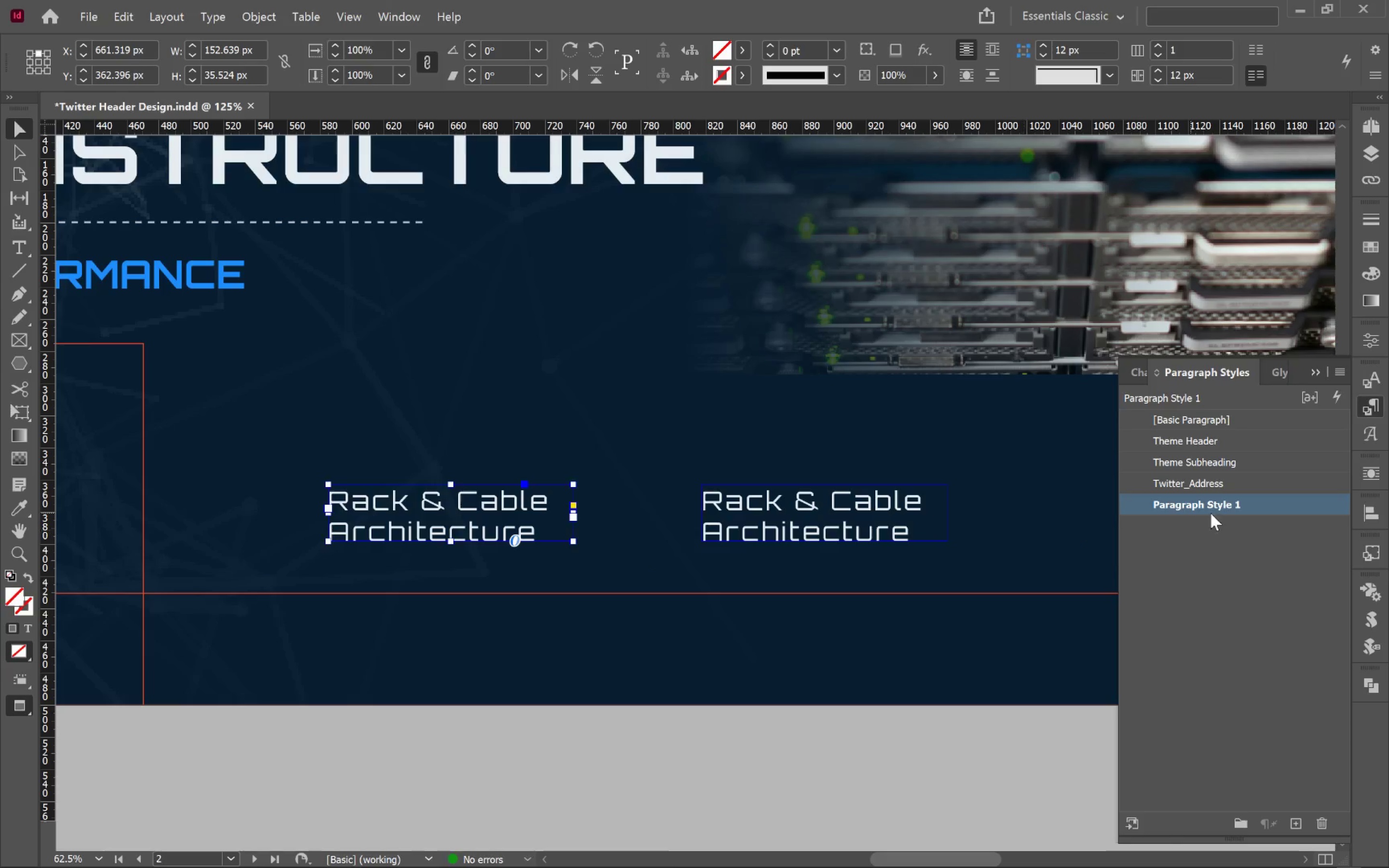 
right_click([1259, 506])
 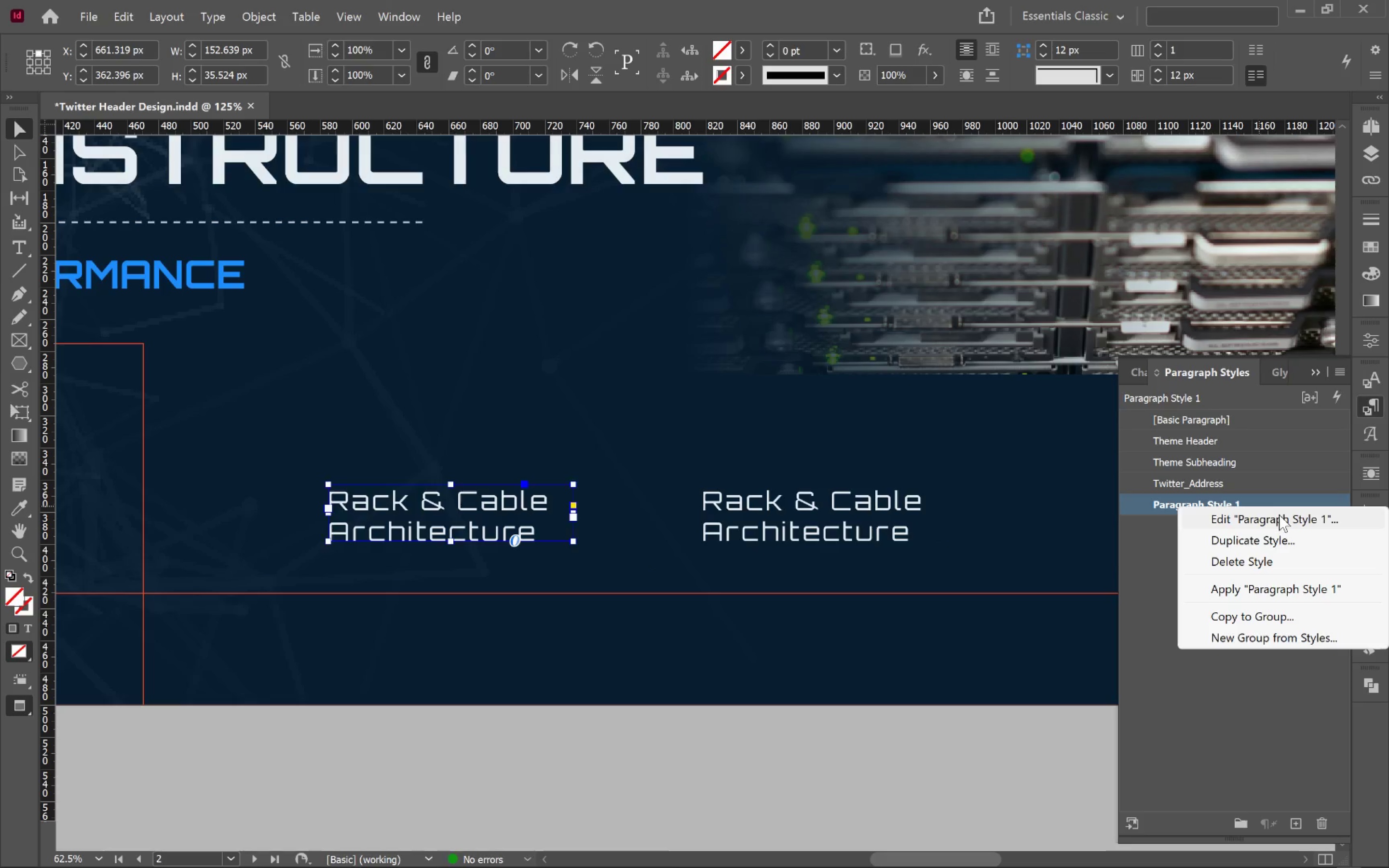 
left_click([1279, 515])
 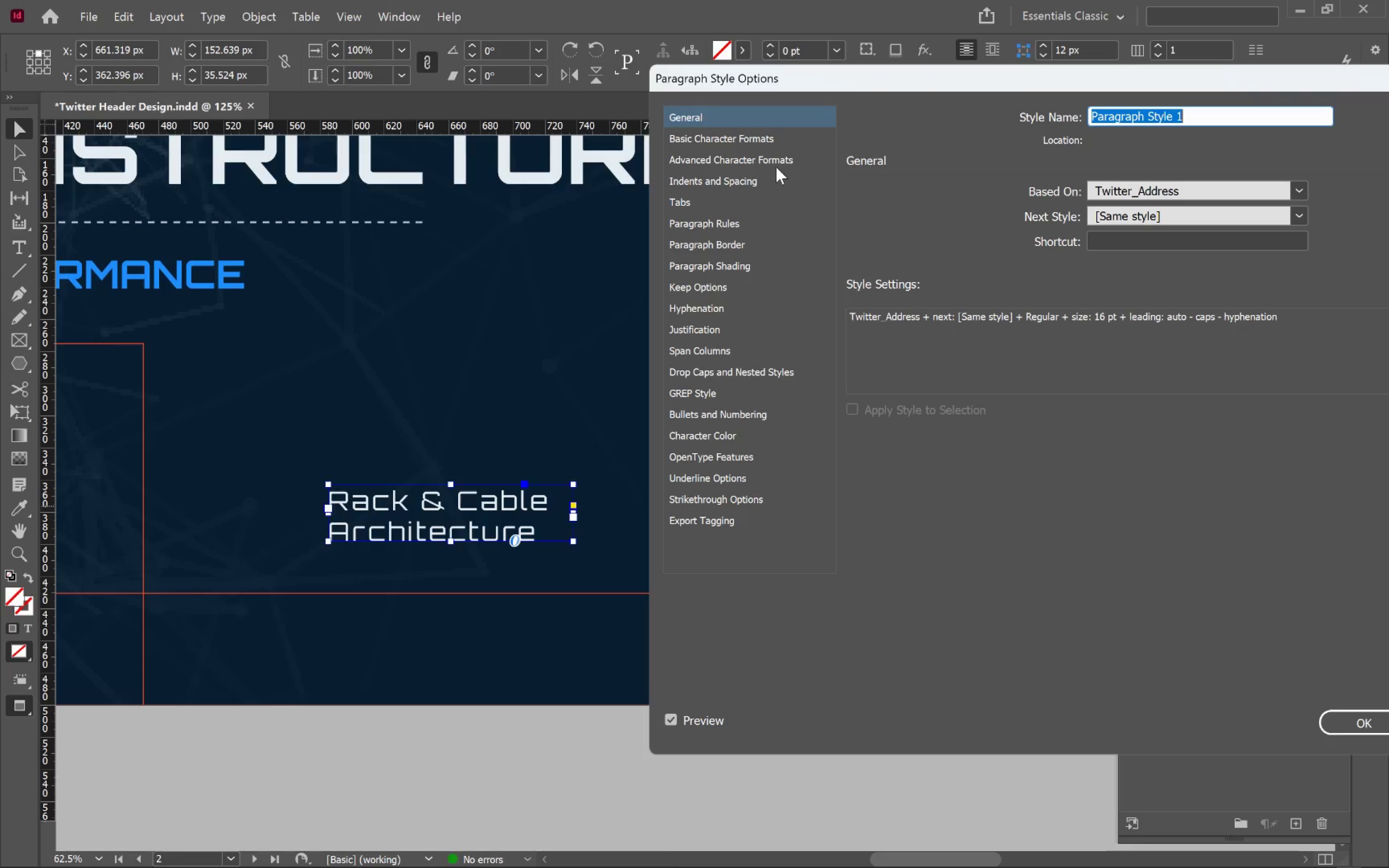 
left_click([770, 142])
 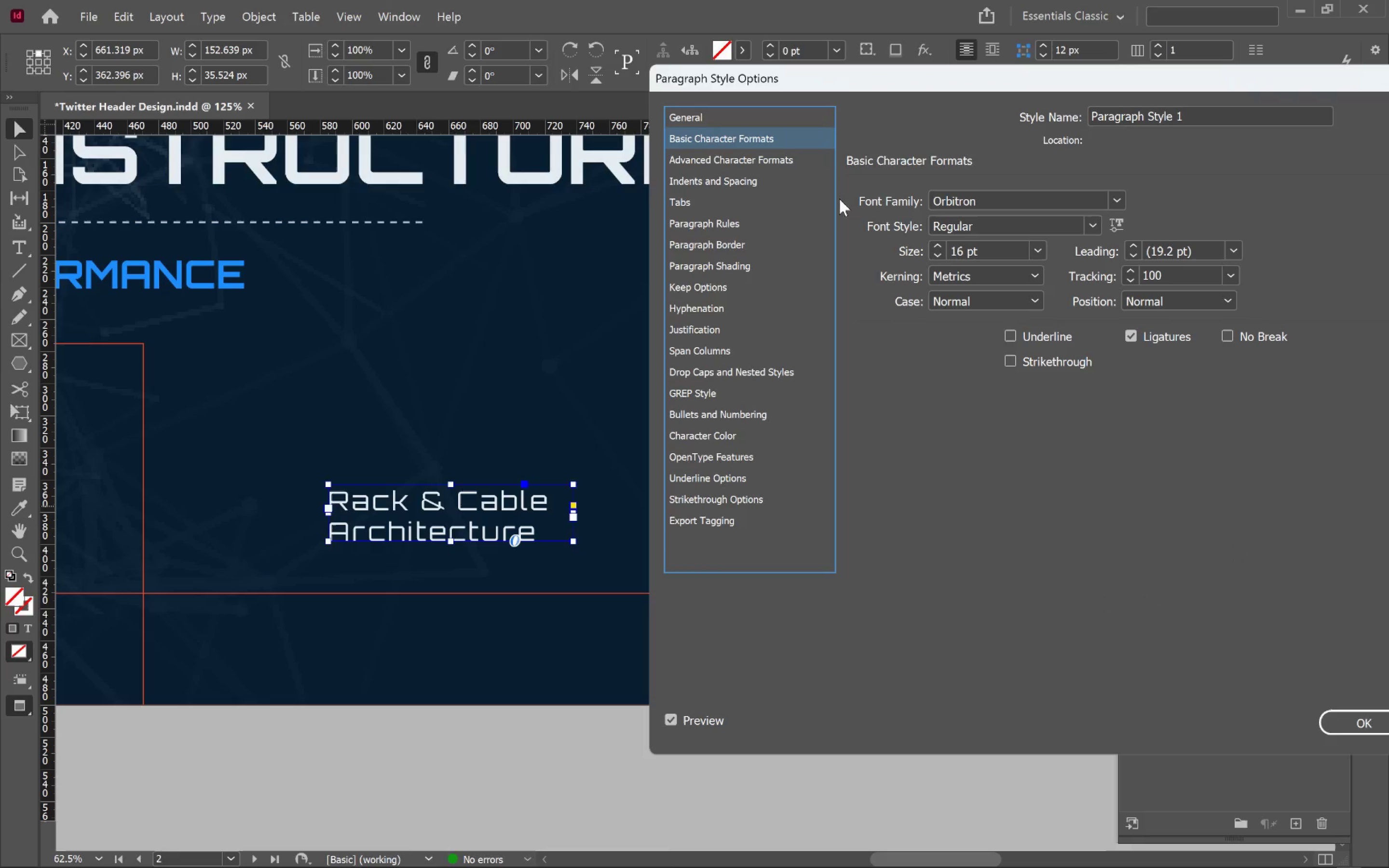 
hold_key(key=ShiftLeft, duration=0.53)
 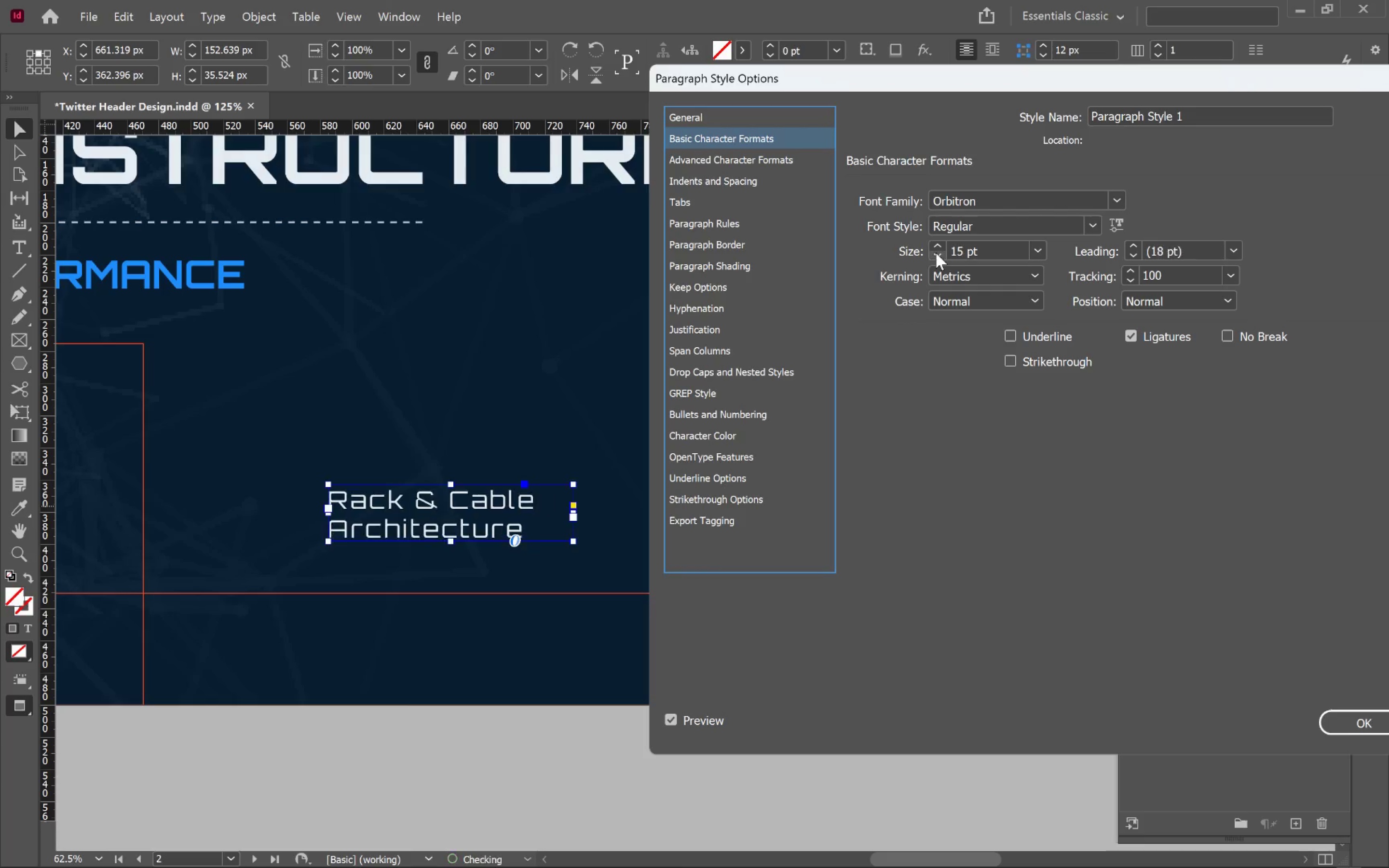 
double_click([936, 253])
 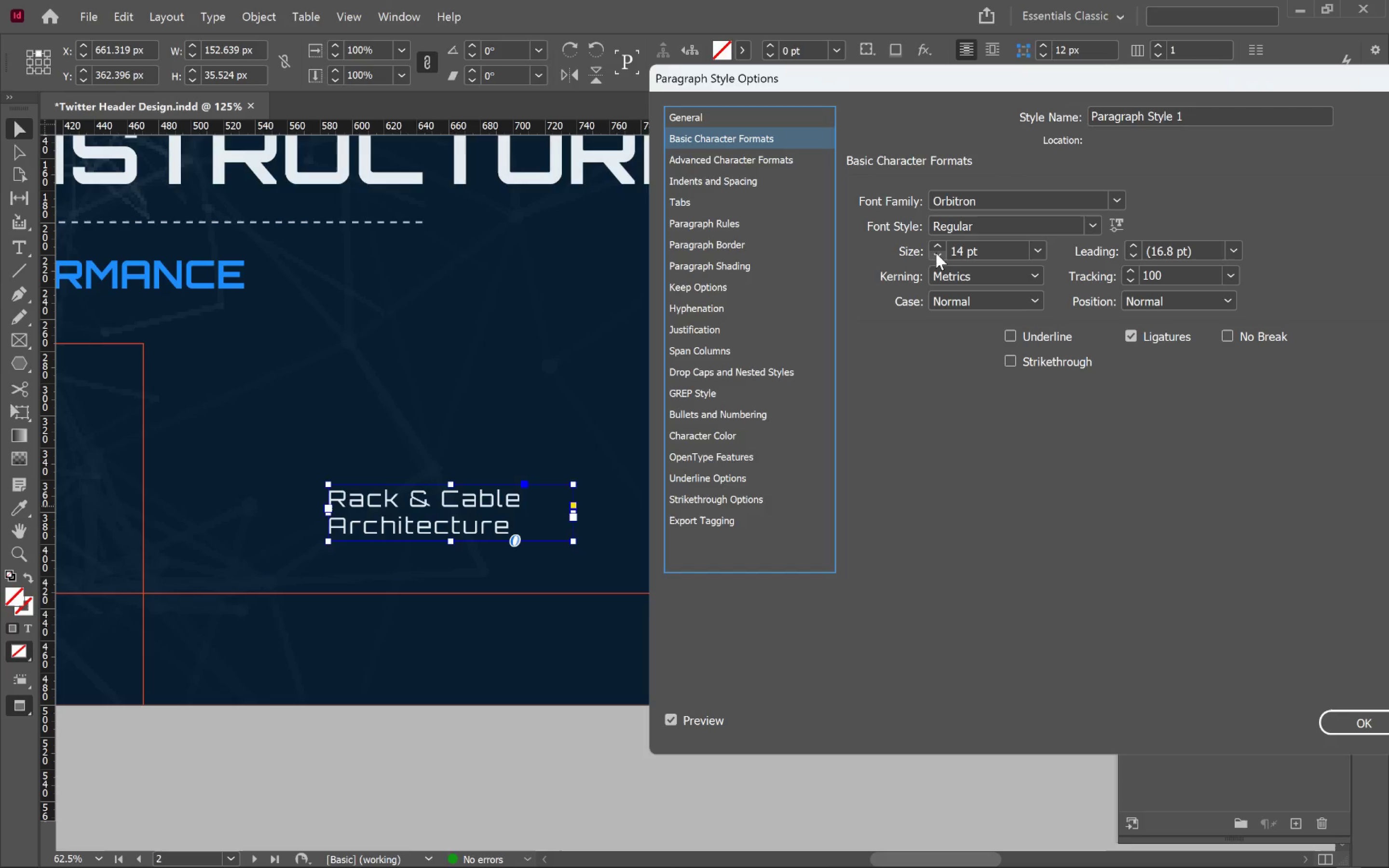 
left_click([936, 253])
 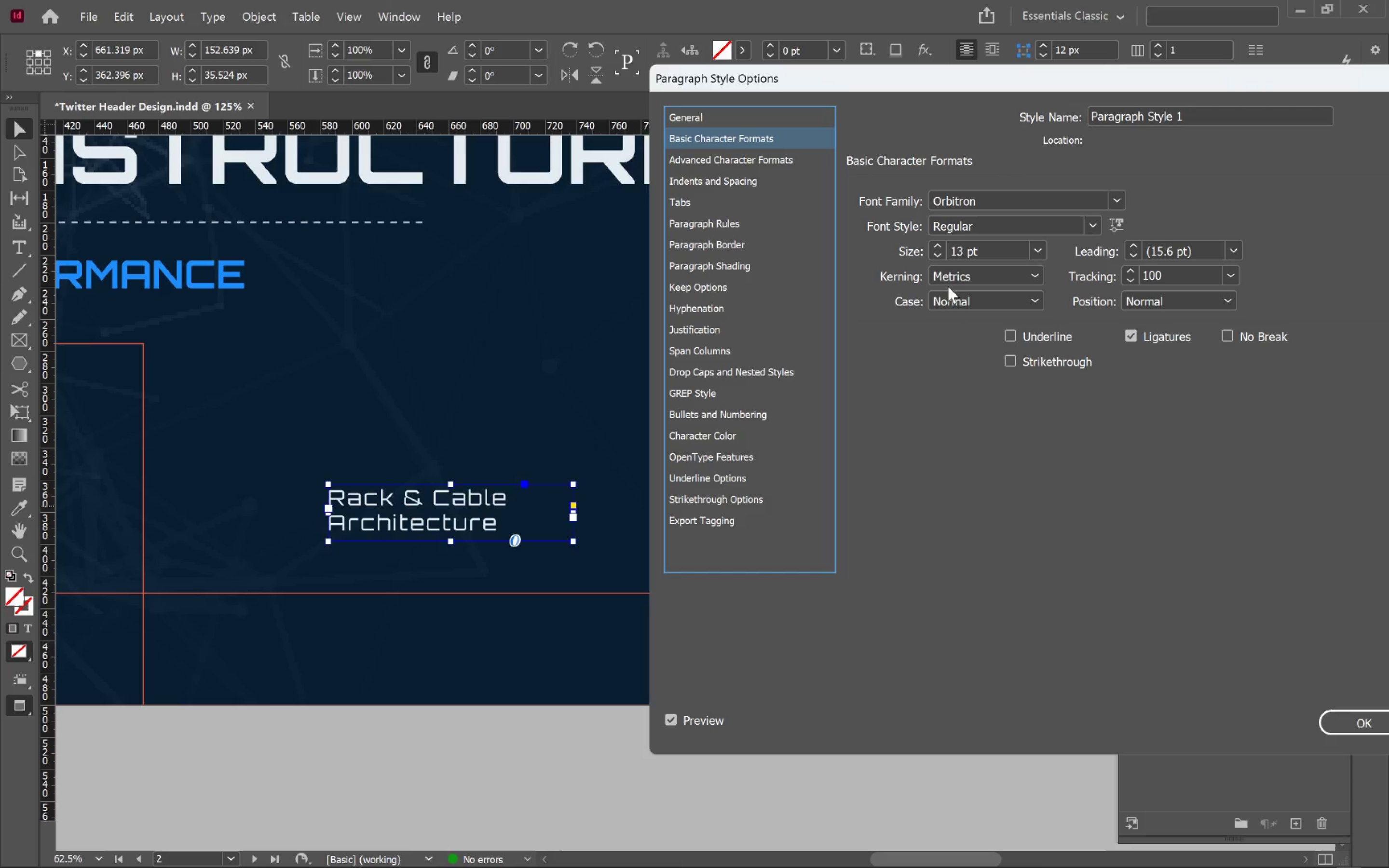 
left_click([937, 250])
 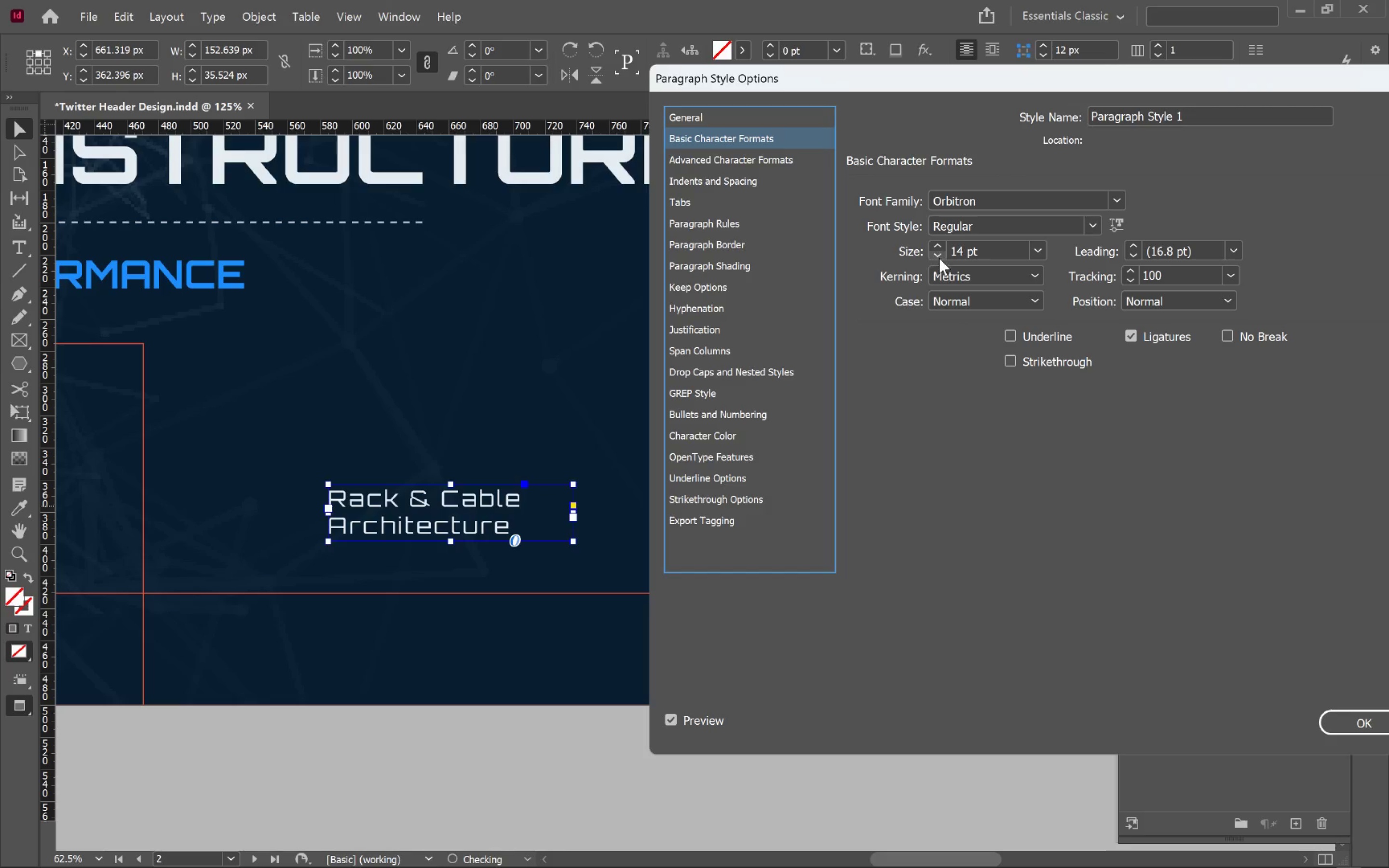 
left_click([940, 259])
 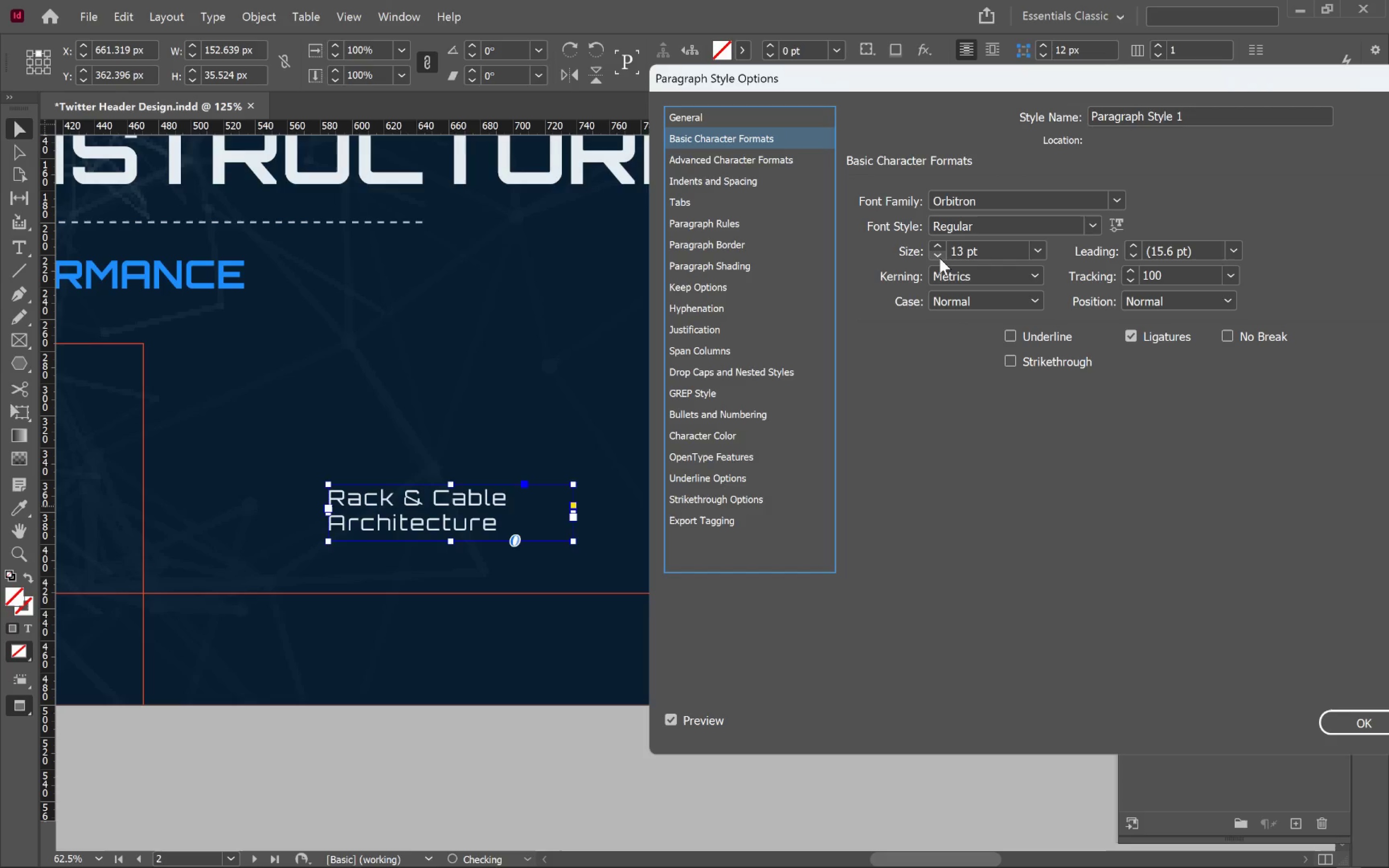 
left_click([940, 257])
 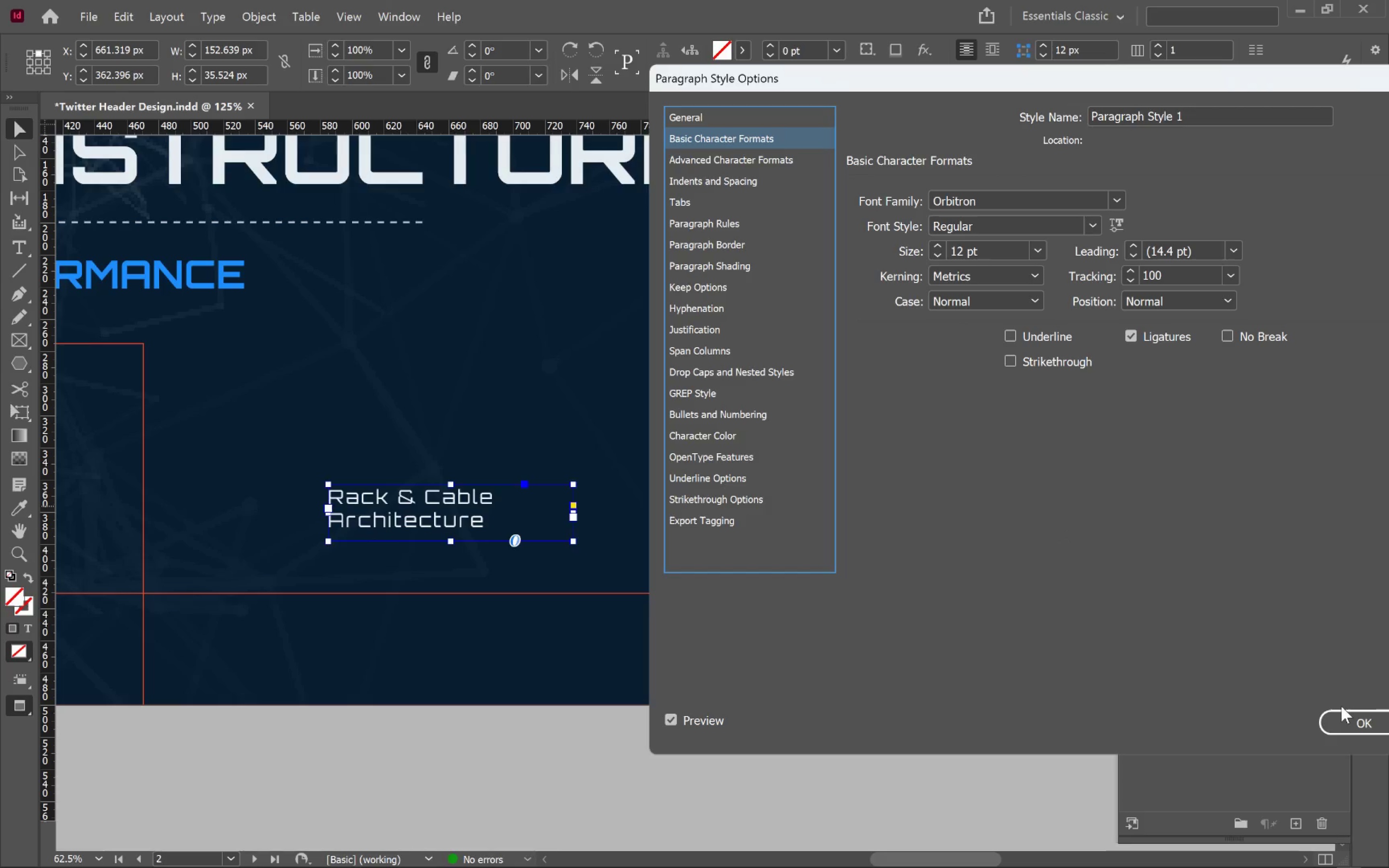 
double_click([1348, 719])
 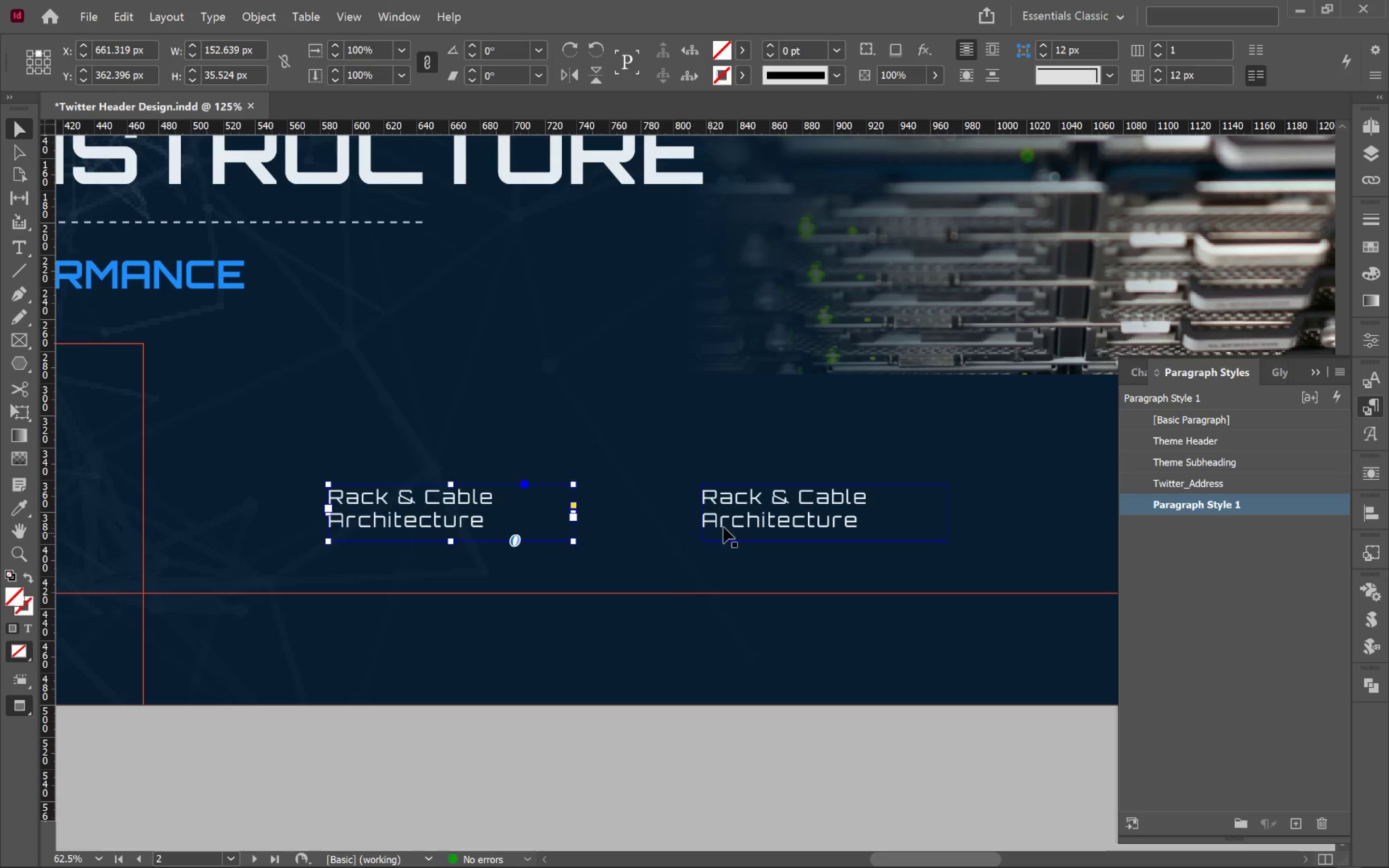 
left_click([733, 515])
 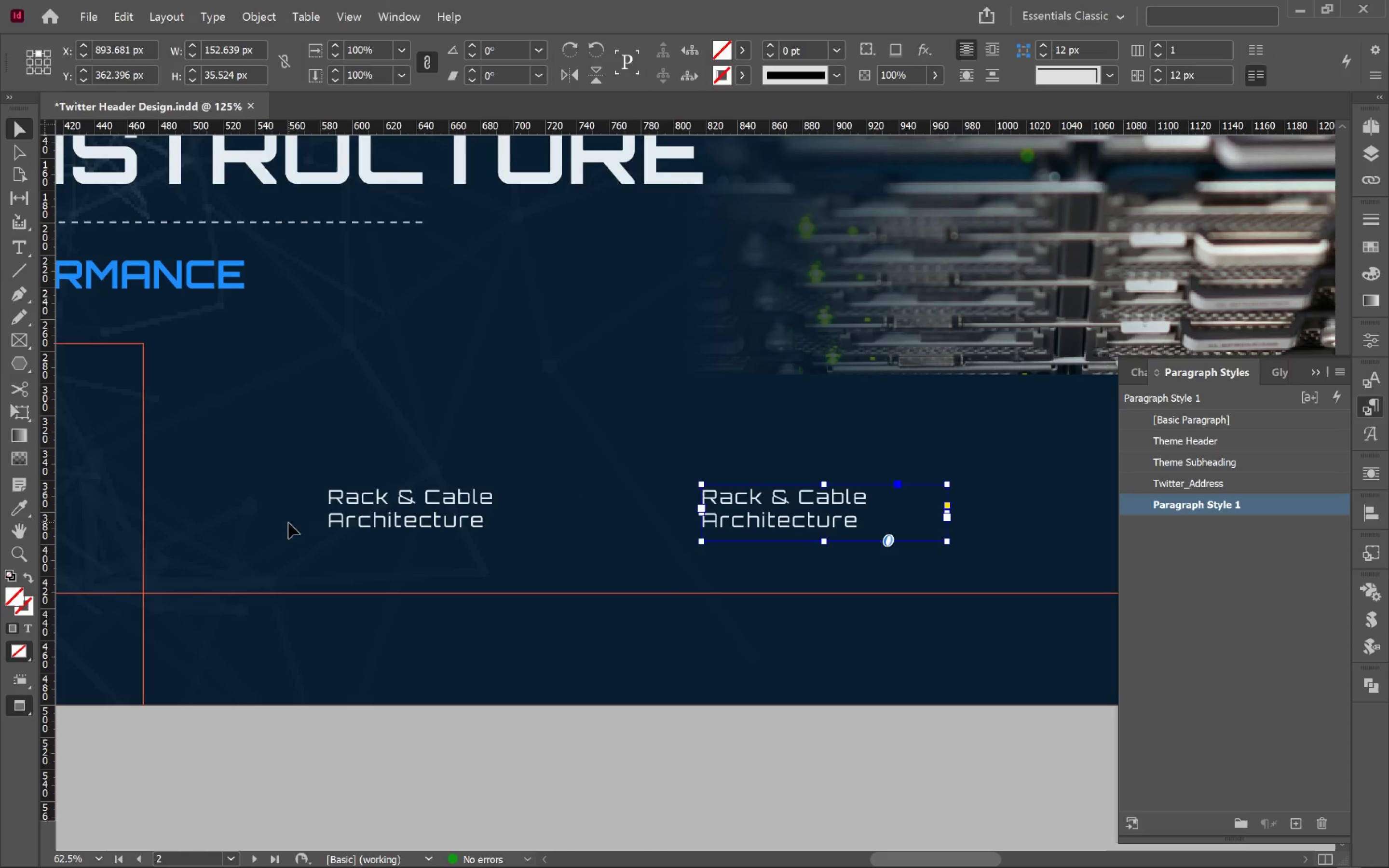 
left_click([415, 509])
 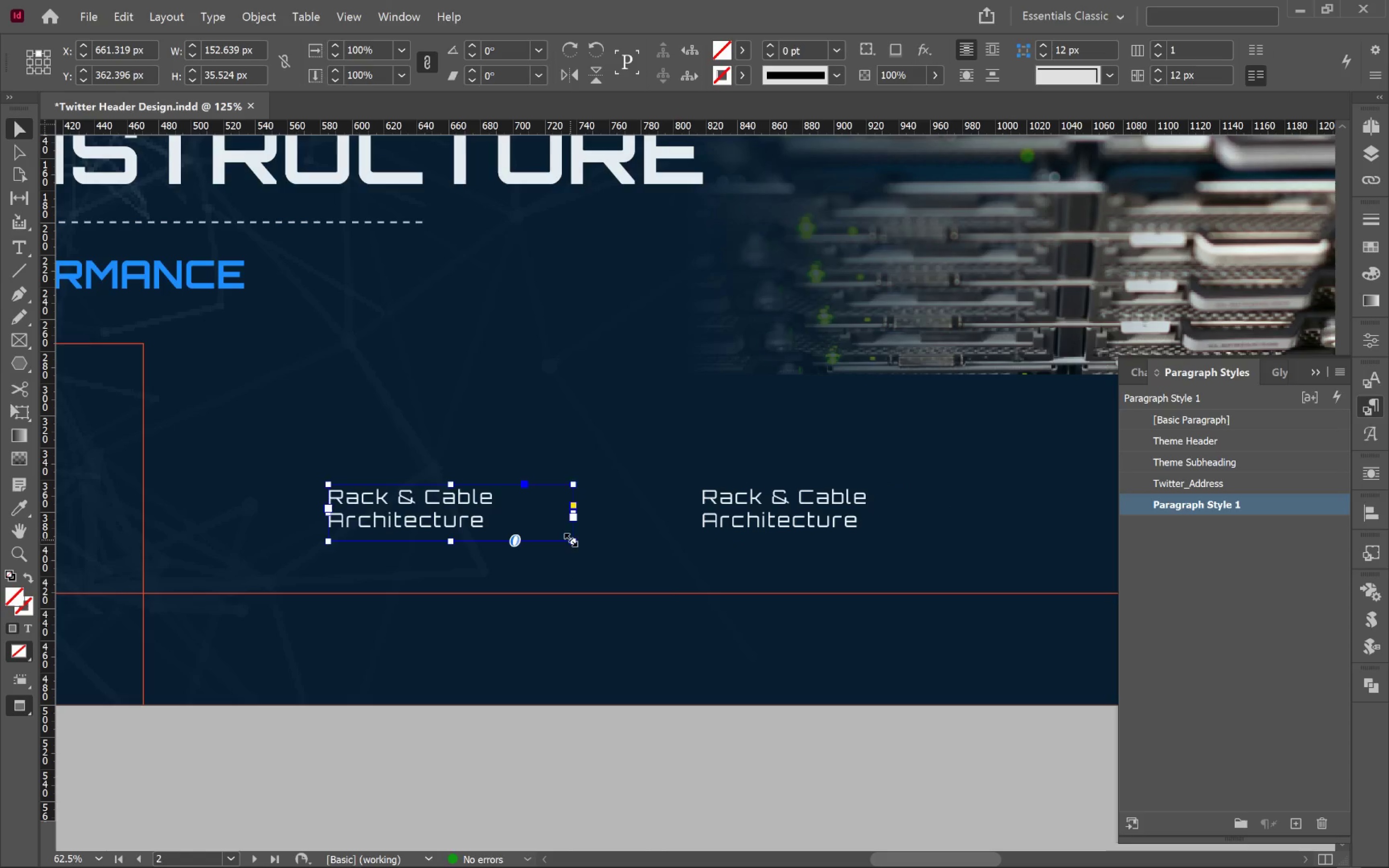 
double_click([572, 540])
 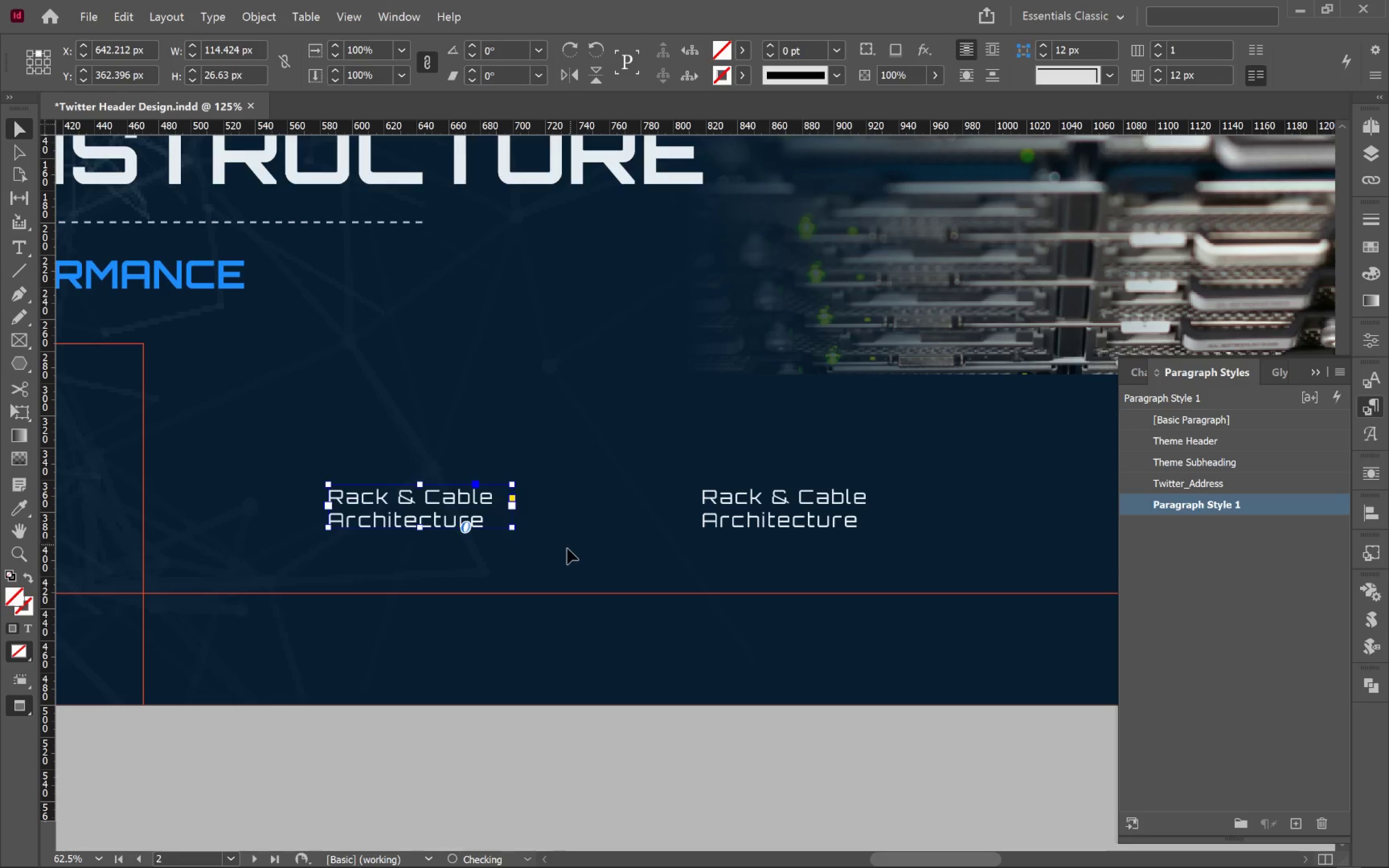 
left_click([567, 549])
 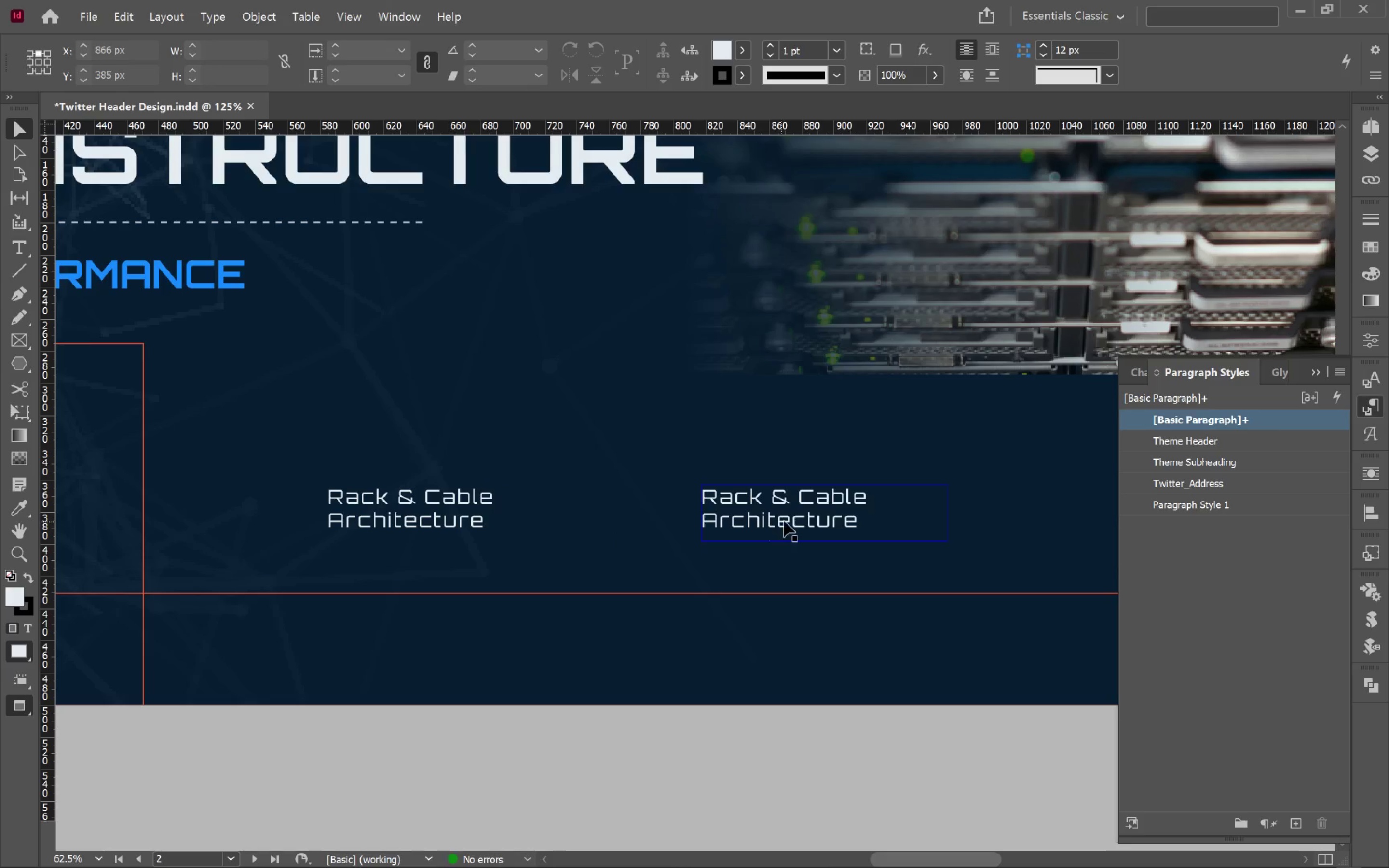 
left_click([786, 520])
 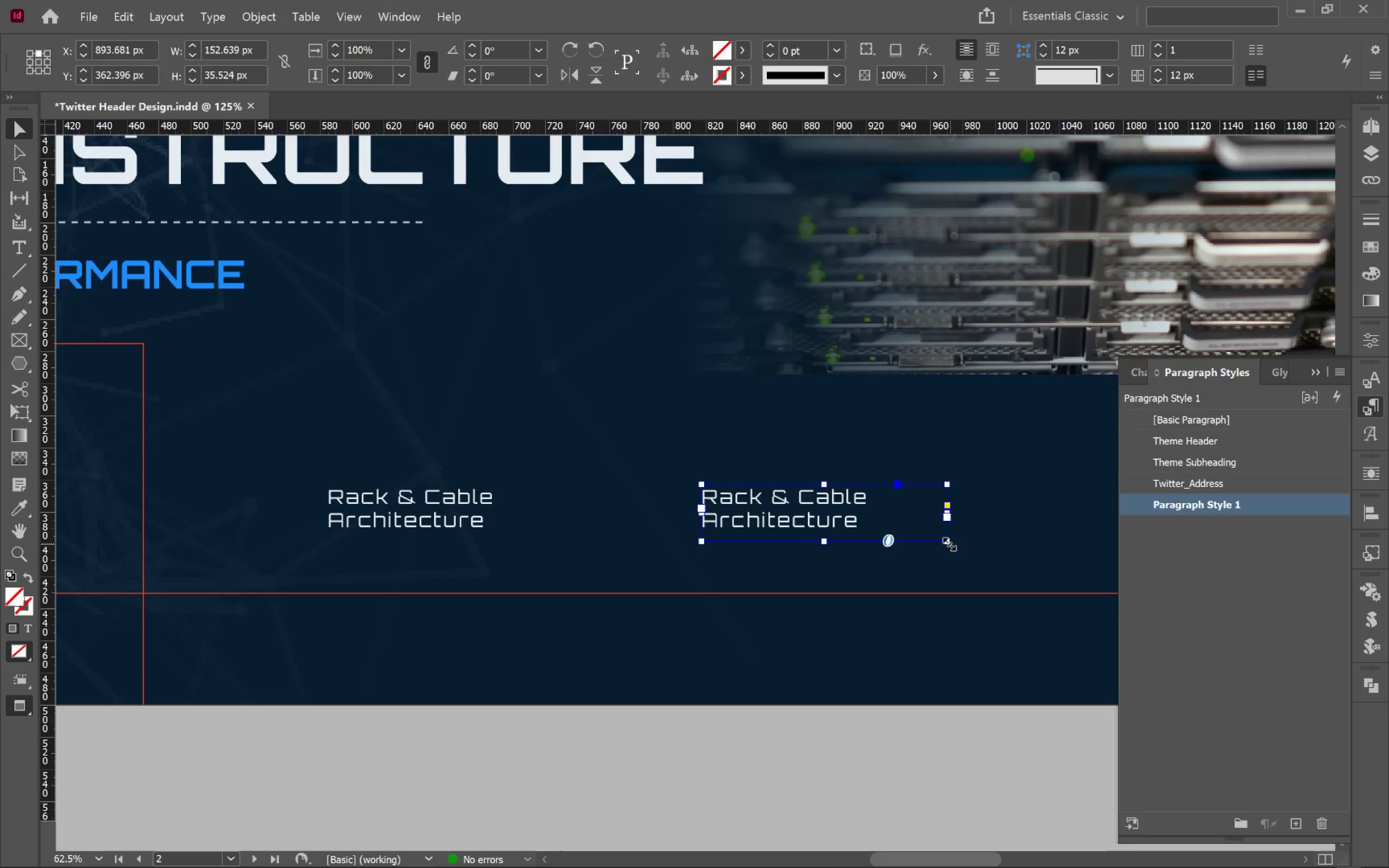 
double_click([949, 543])
 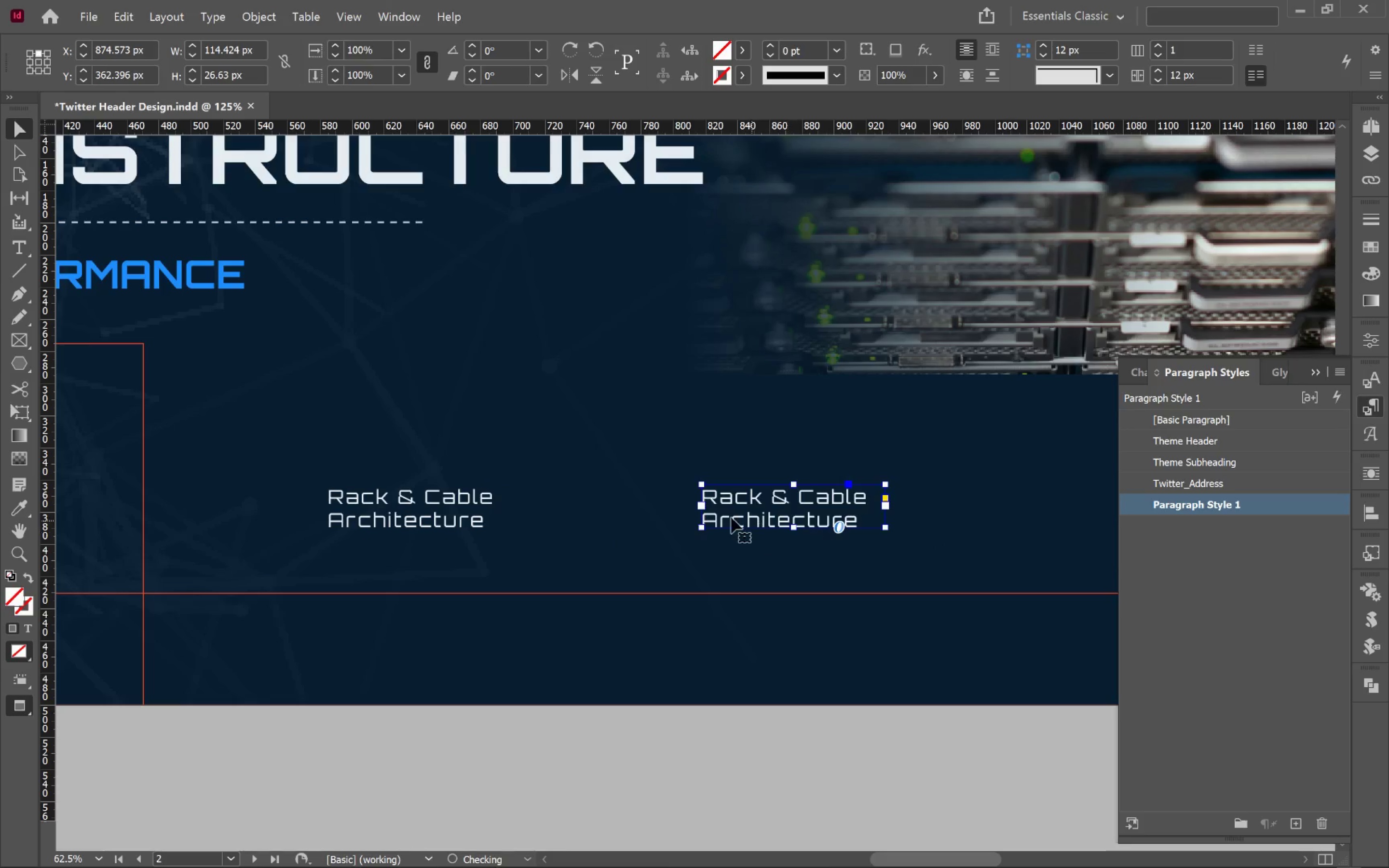 
hold_key(key=AltLeft, duration=0.44)
 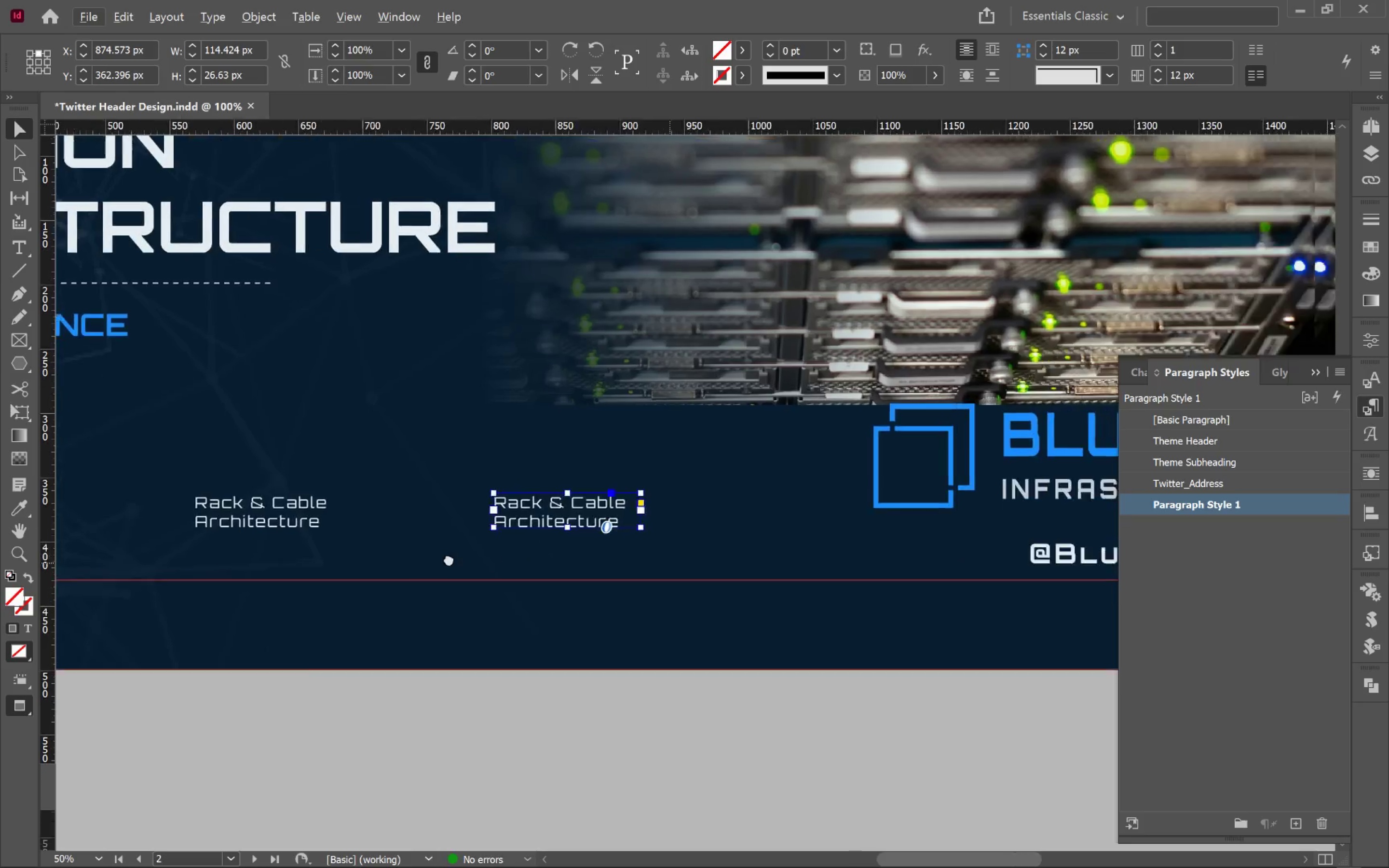 
hold_key(key=Space, duration=1.52)
 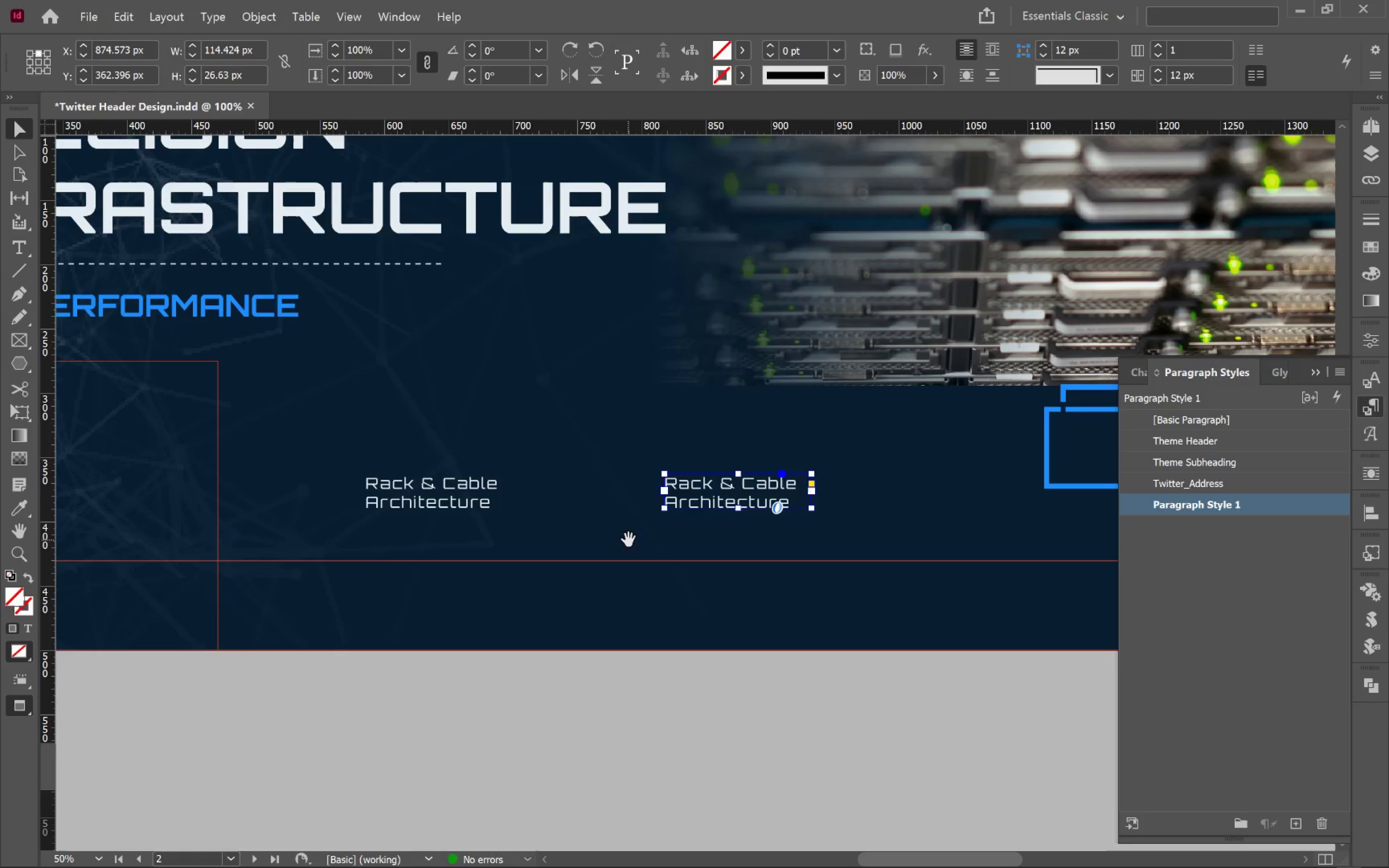 
scroll: coordinate [685, 557], scroll_direction: down, amount: 1.0
 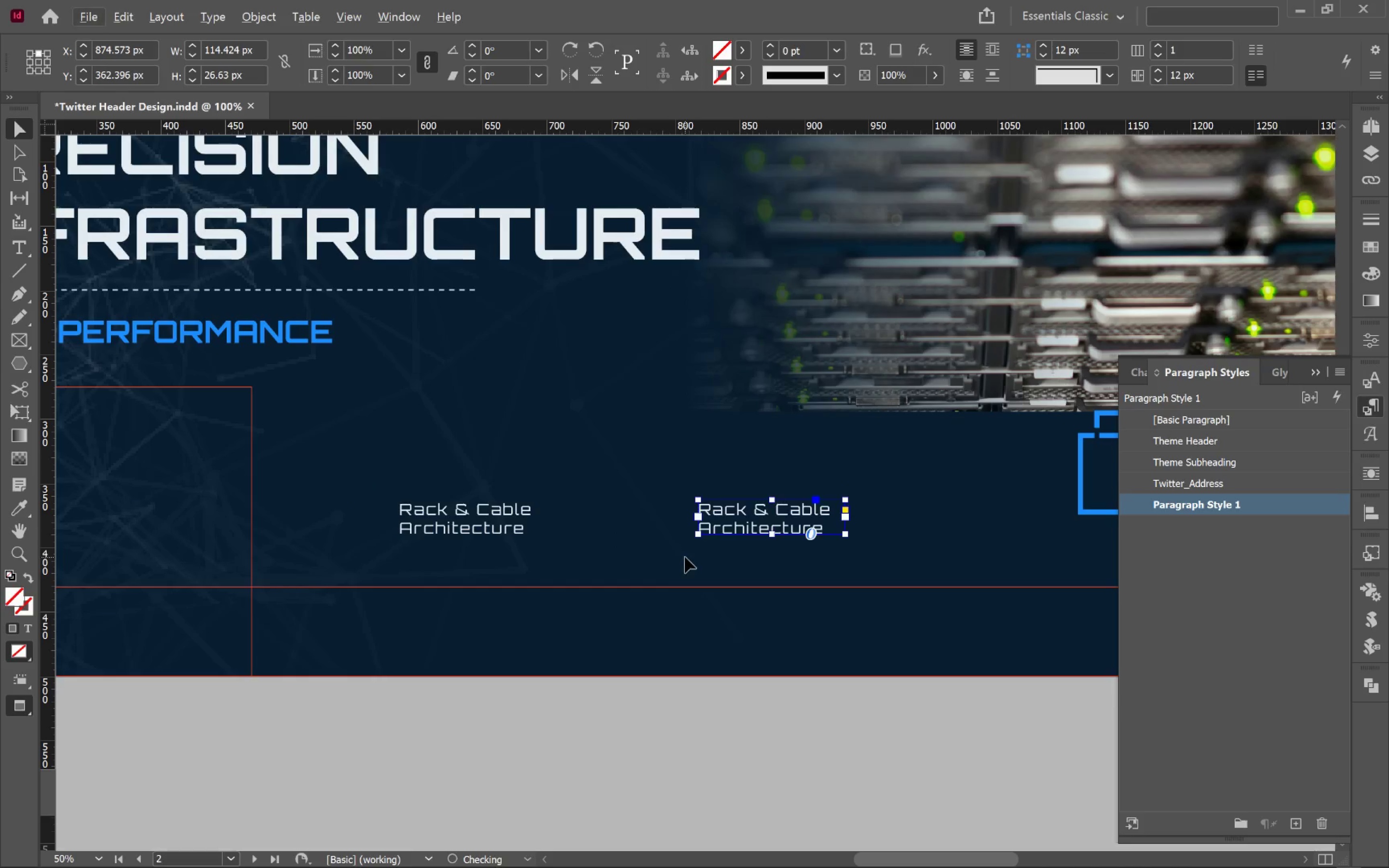 
left_click_drag(start_coordinate=[662, 565], to_coordinate=[628, 540])
 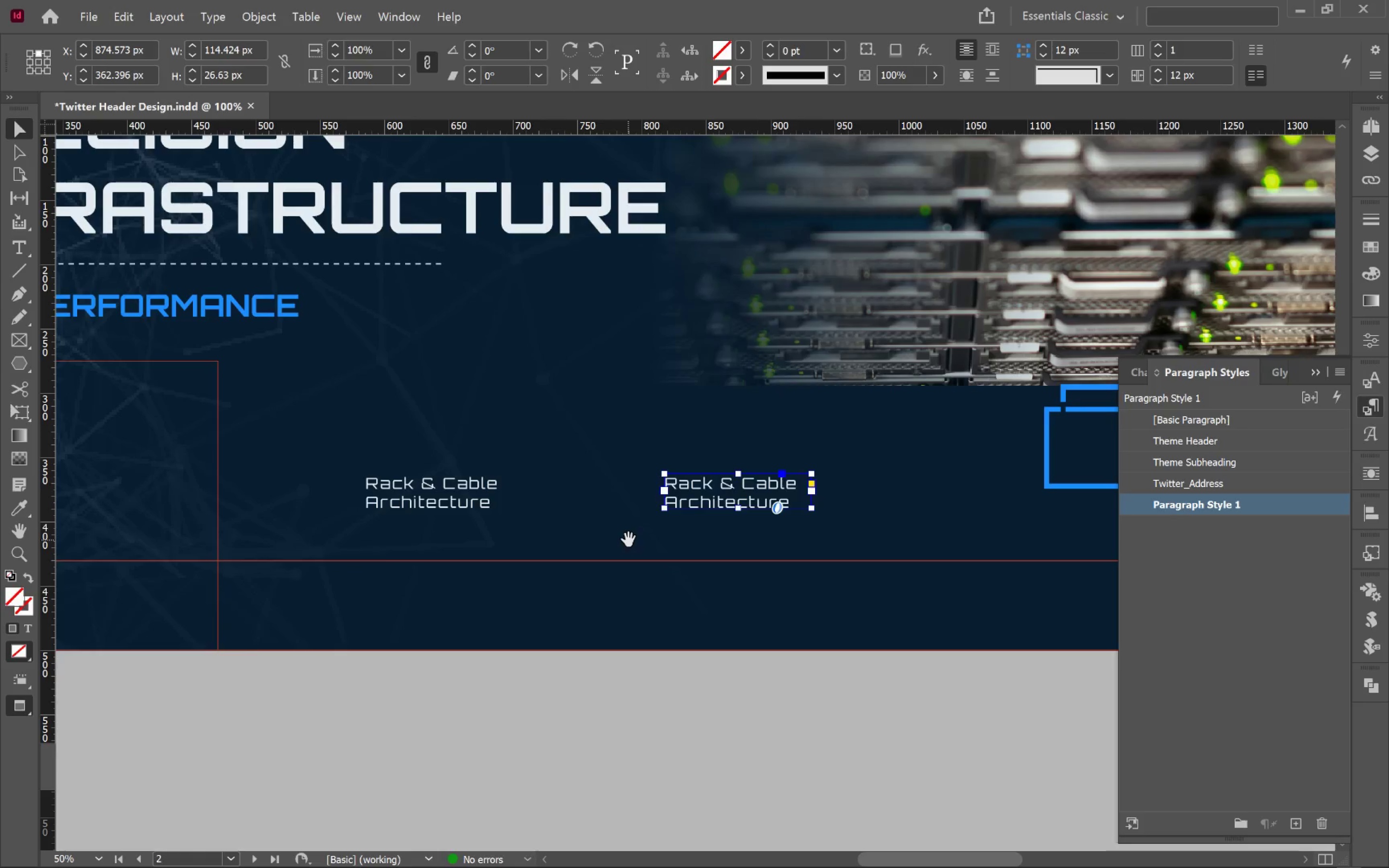 
hold_key(key=Space, duration=0.56)
 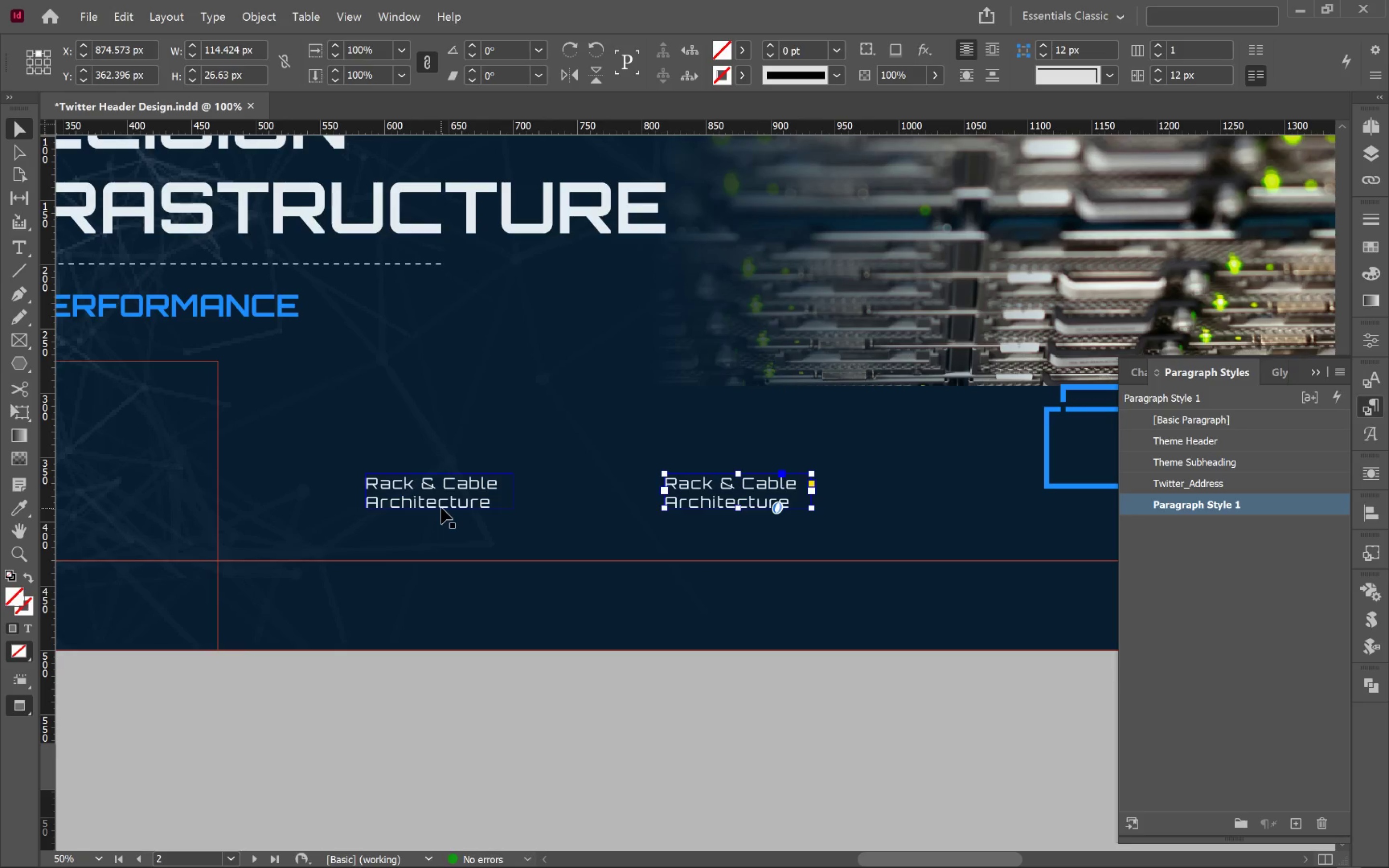 
wait(5.38)
 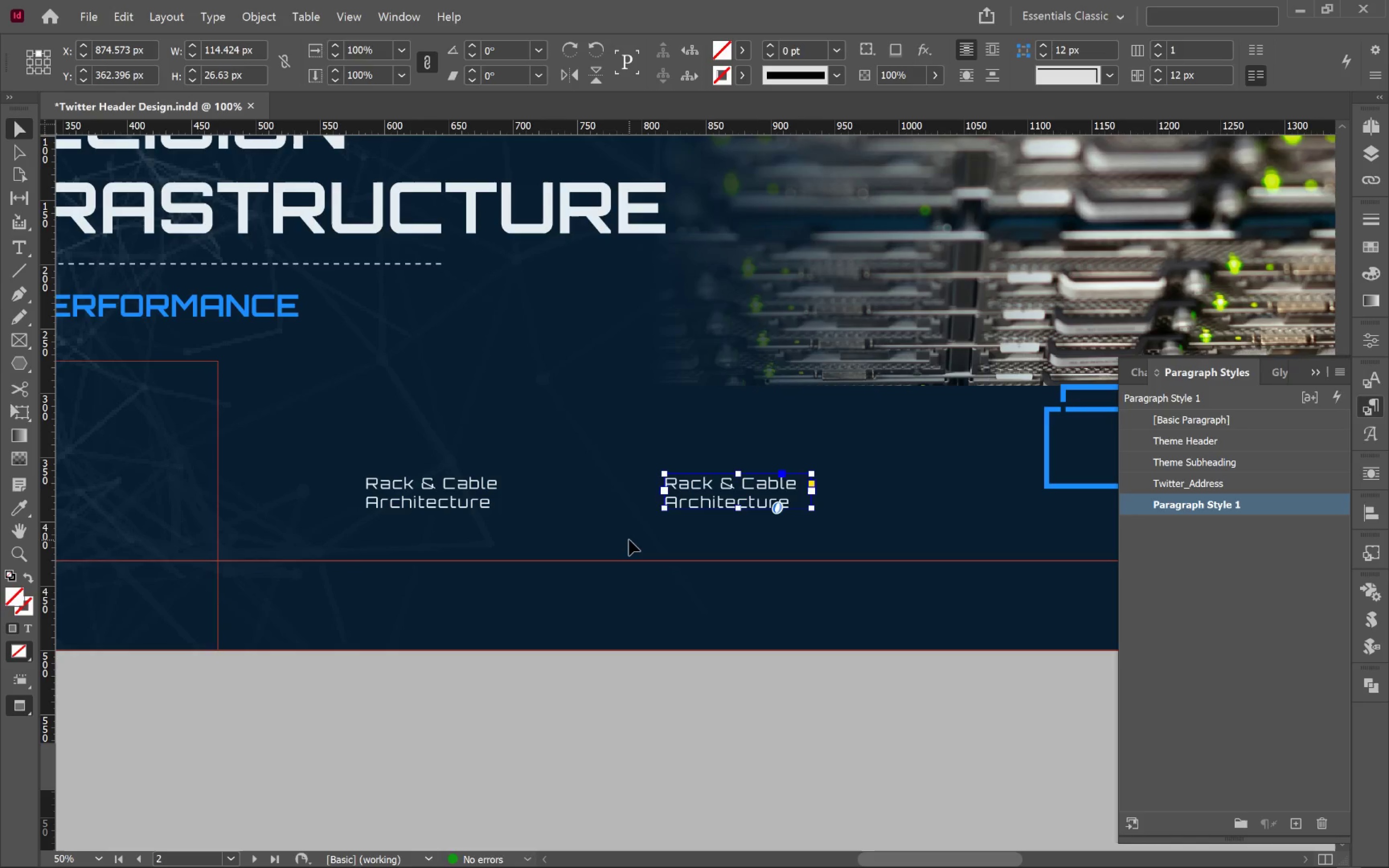 
left_click_drag(start_coordinate=[390, 536], to_coordinate=[849, 467])
 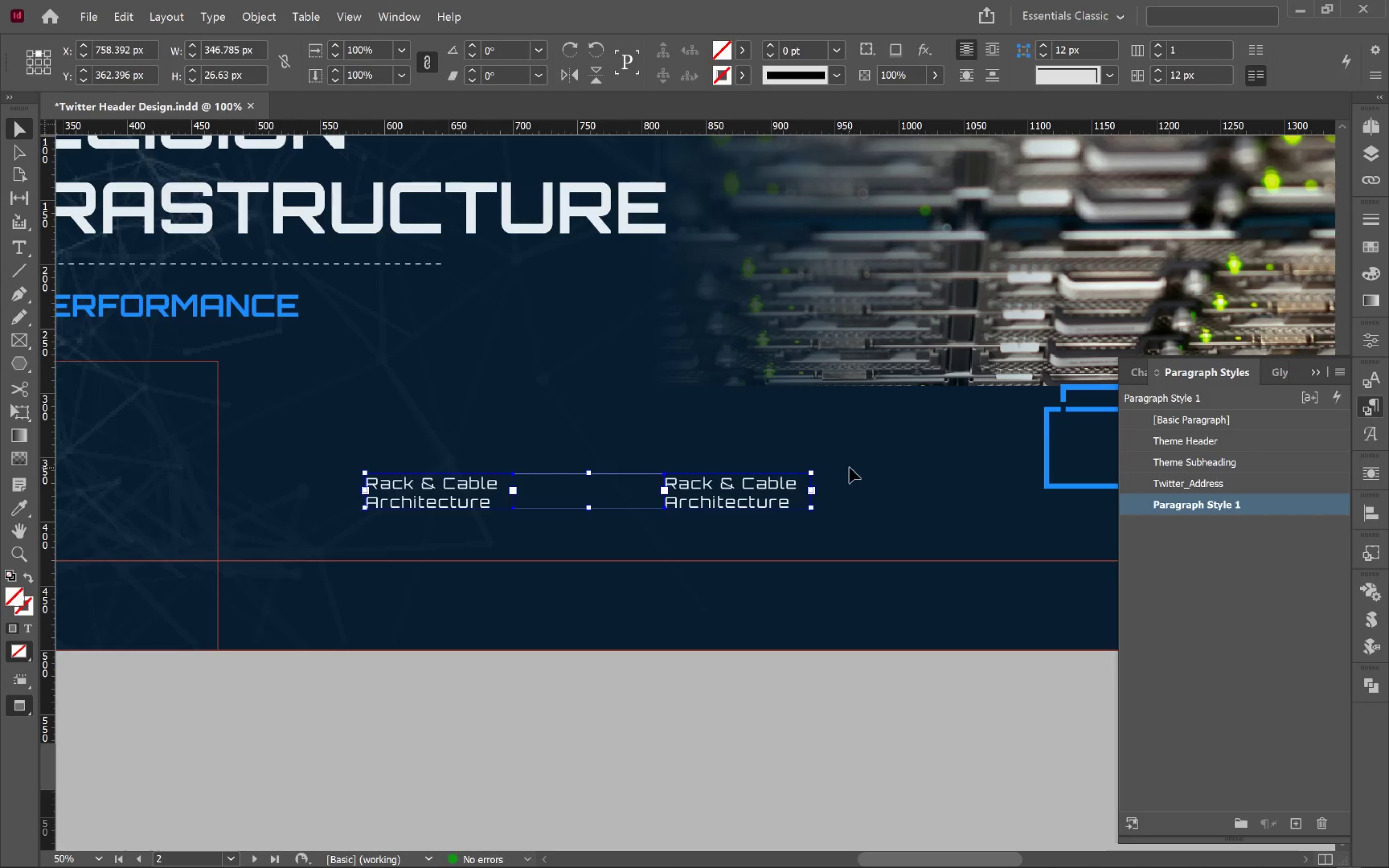 
key(Backspace)
 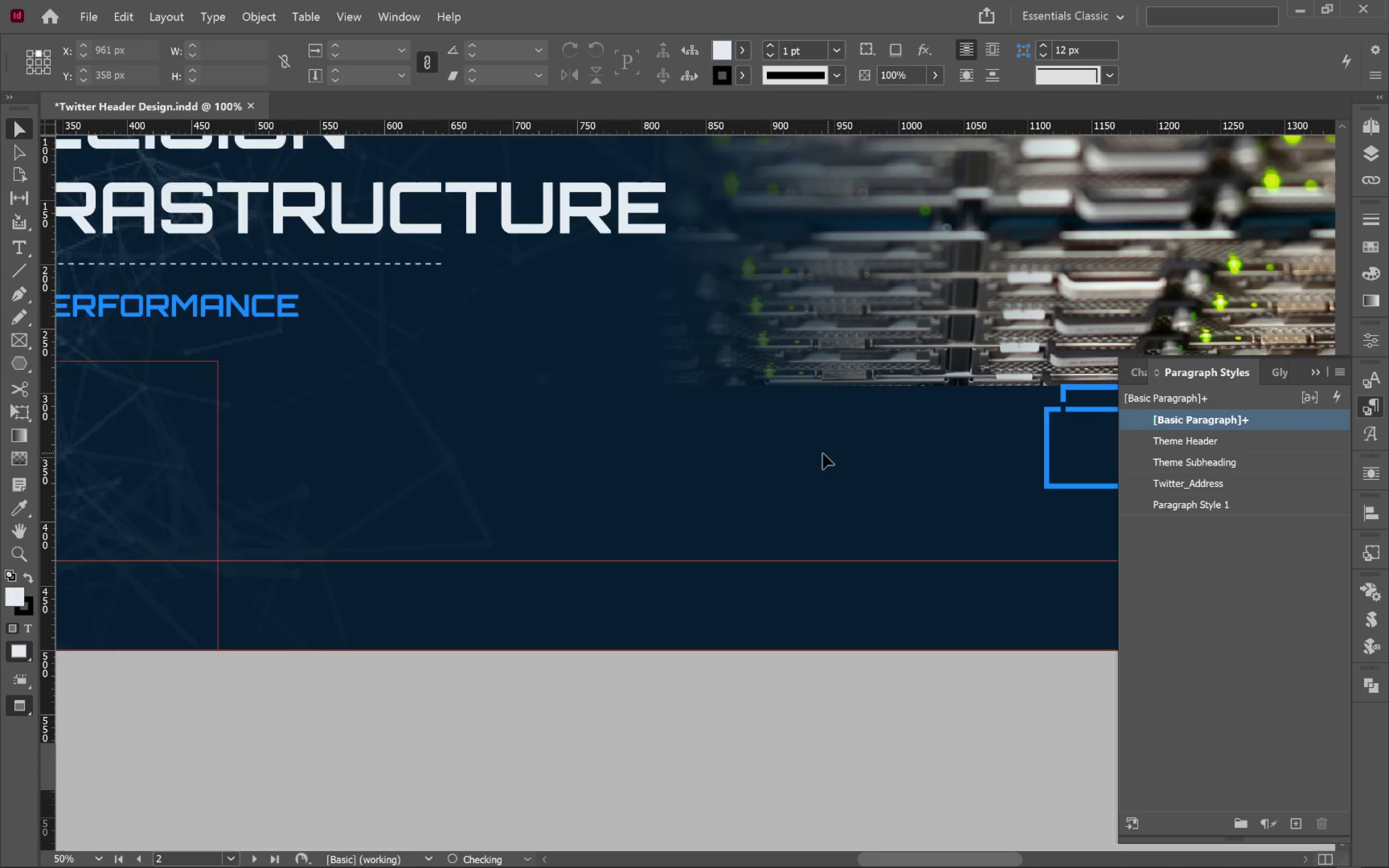 
hold_key(key=AltLeft, duration=0.83)
 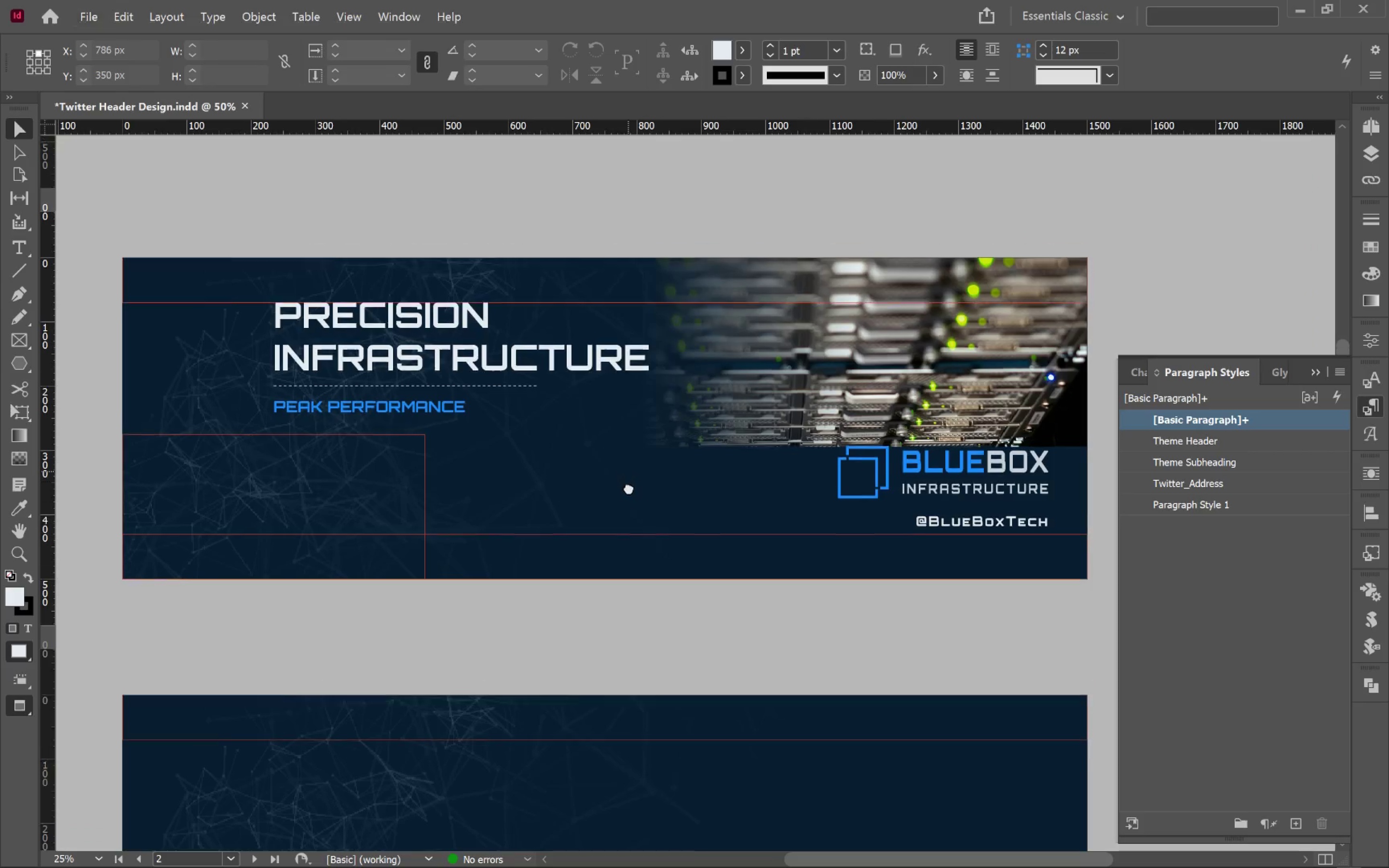 
hold_key(key=Space, duration=0.81)
 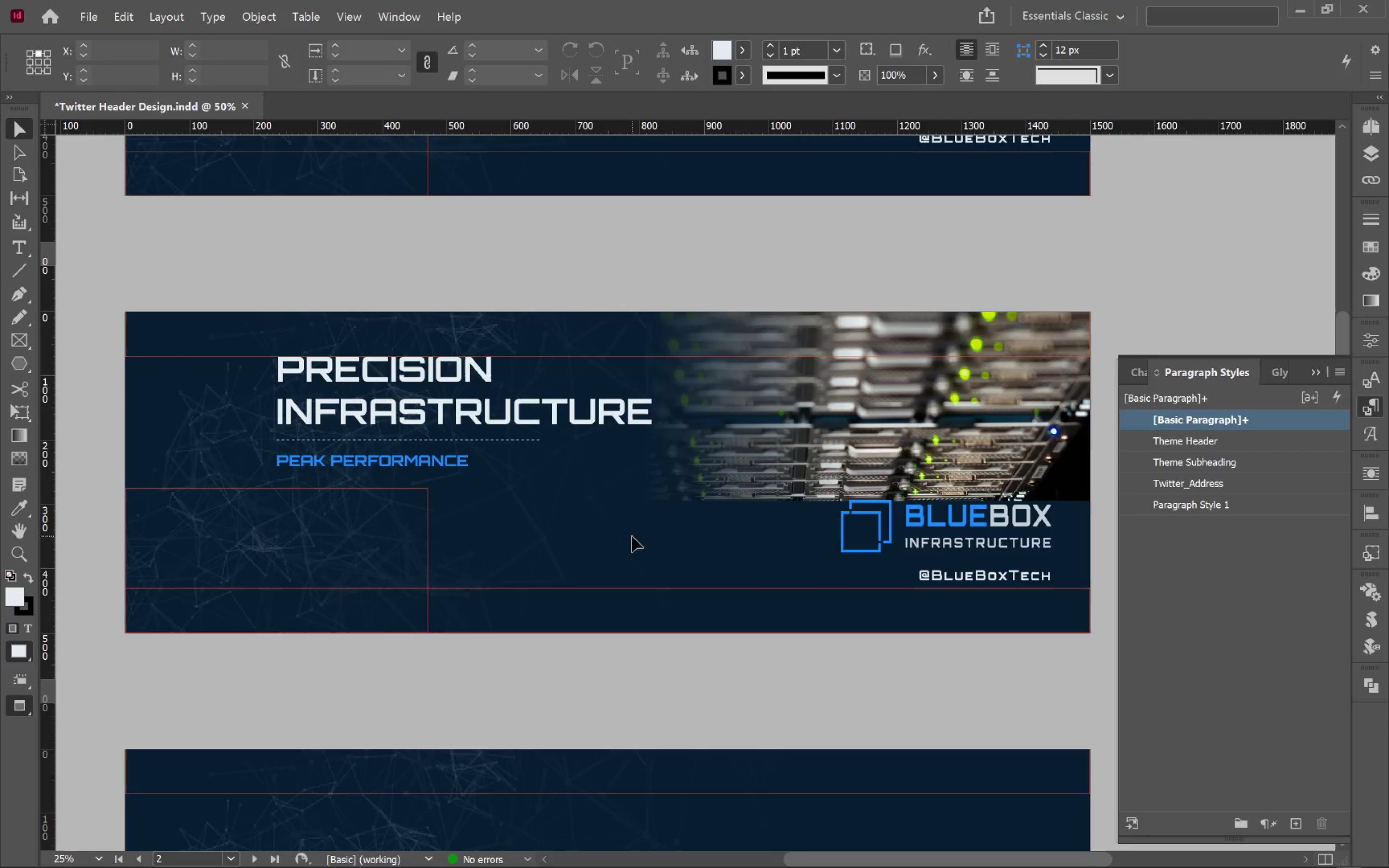 
scroll: coordinate [633, 485], scroll_direction: down, amount: 2.0
 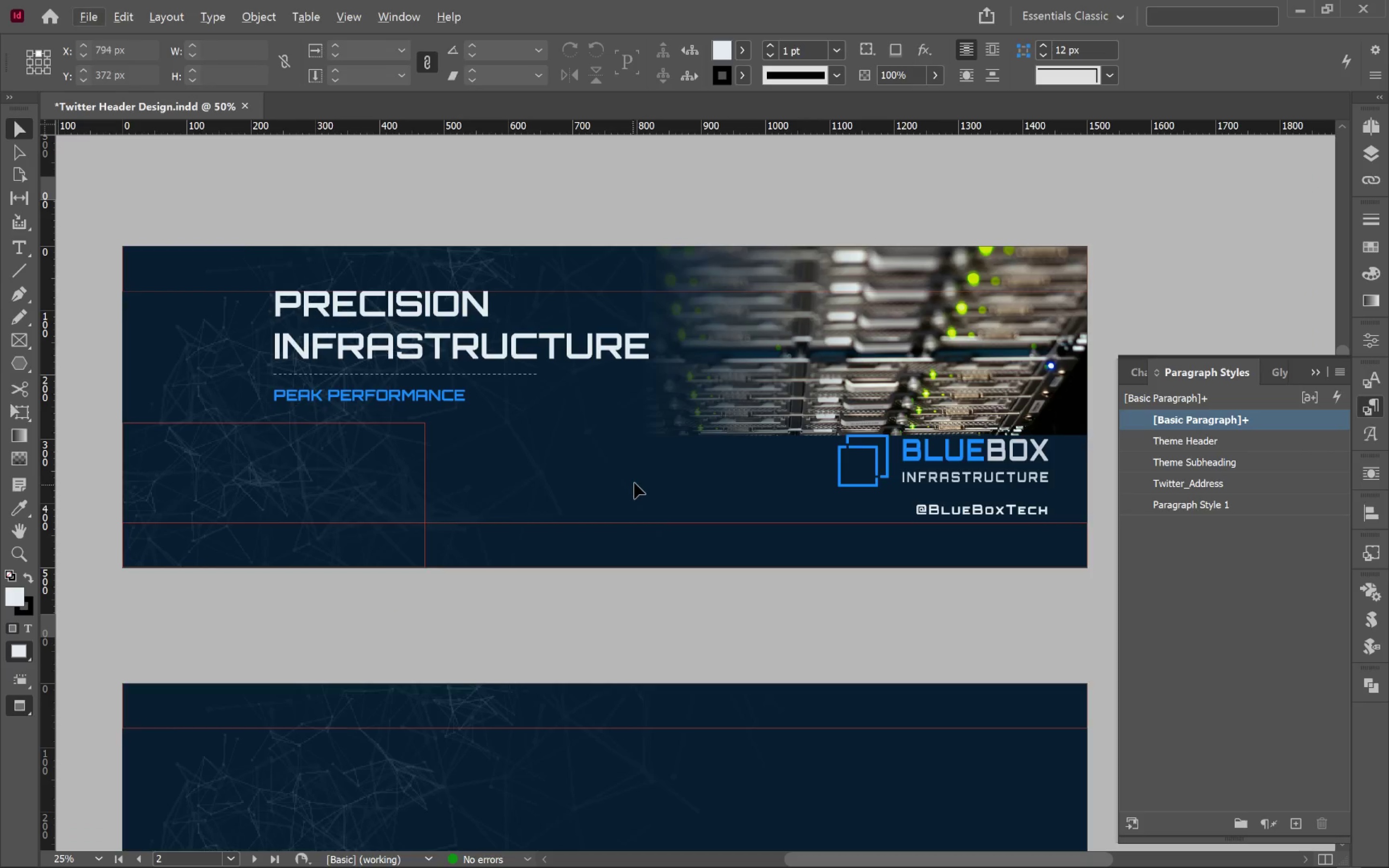 
left_click_drag(start_coordinate=[628, 471], to_coordinate=[631, 536])
 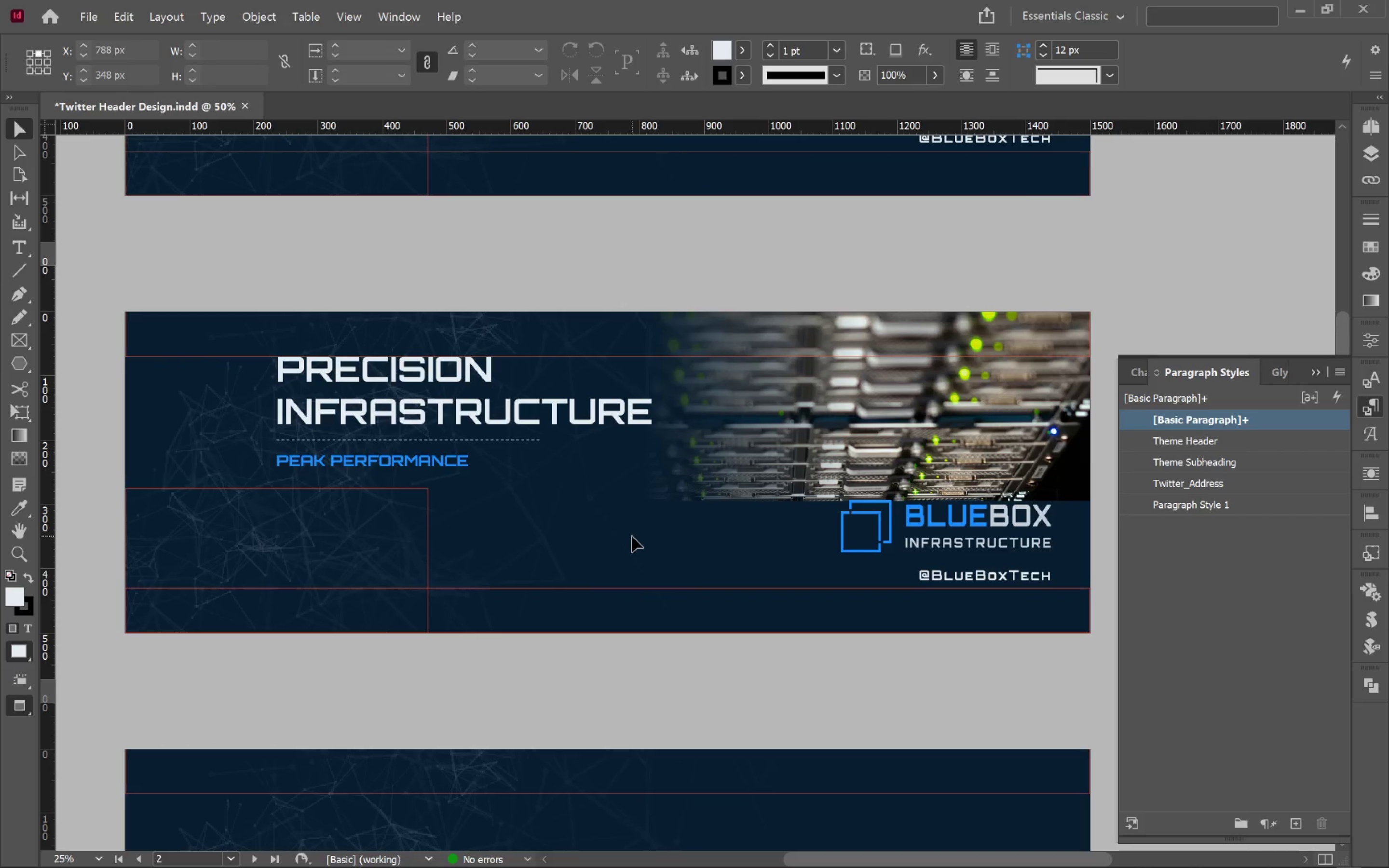 
left_click([632, 536])
 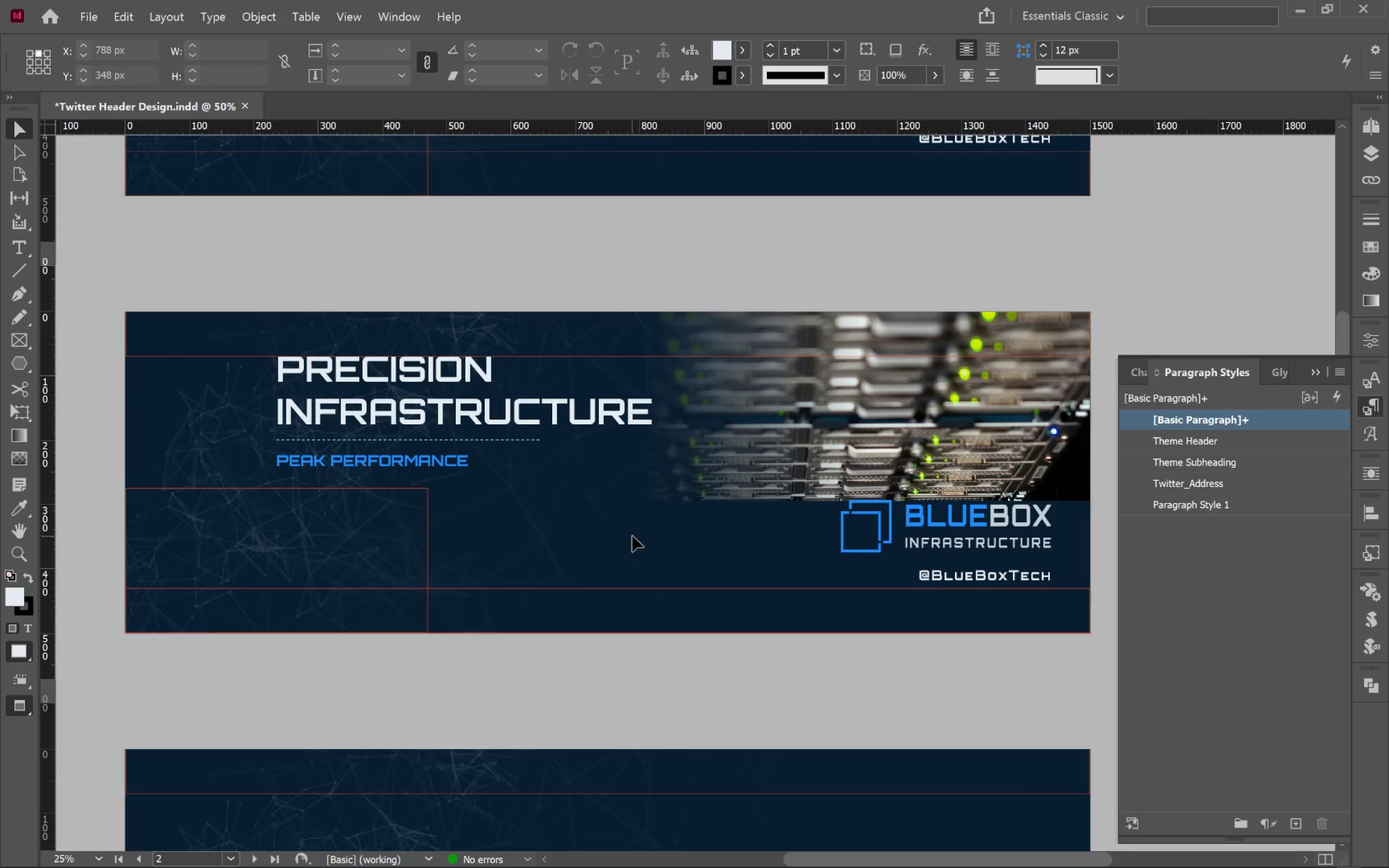 
key(Control+ControlLeft)
 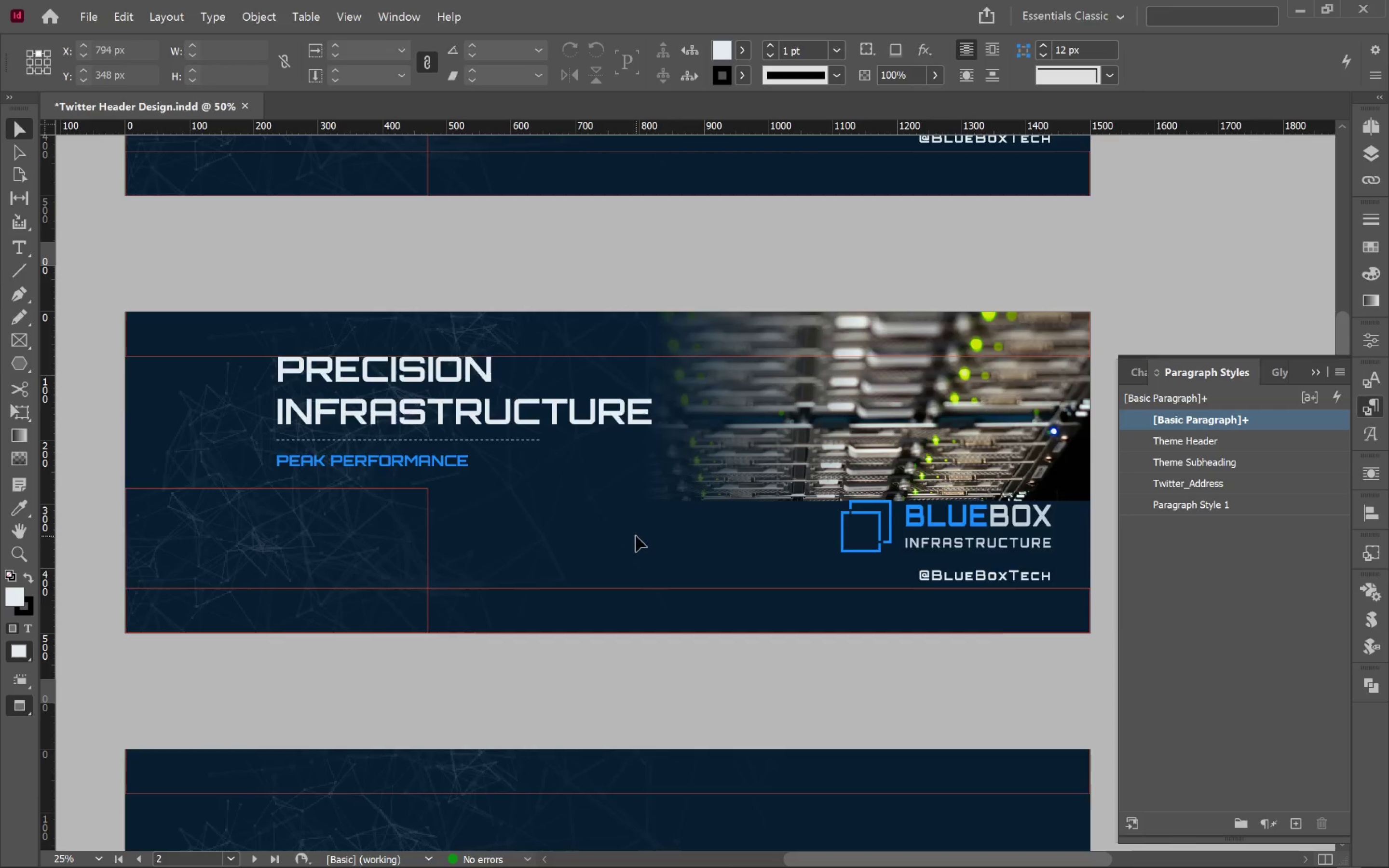 
scroll: coordinate [636, 536], scroll_direction: up, amount: 5.0
 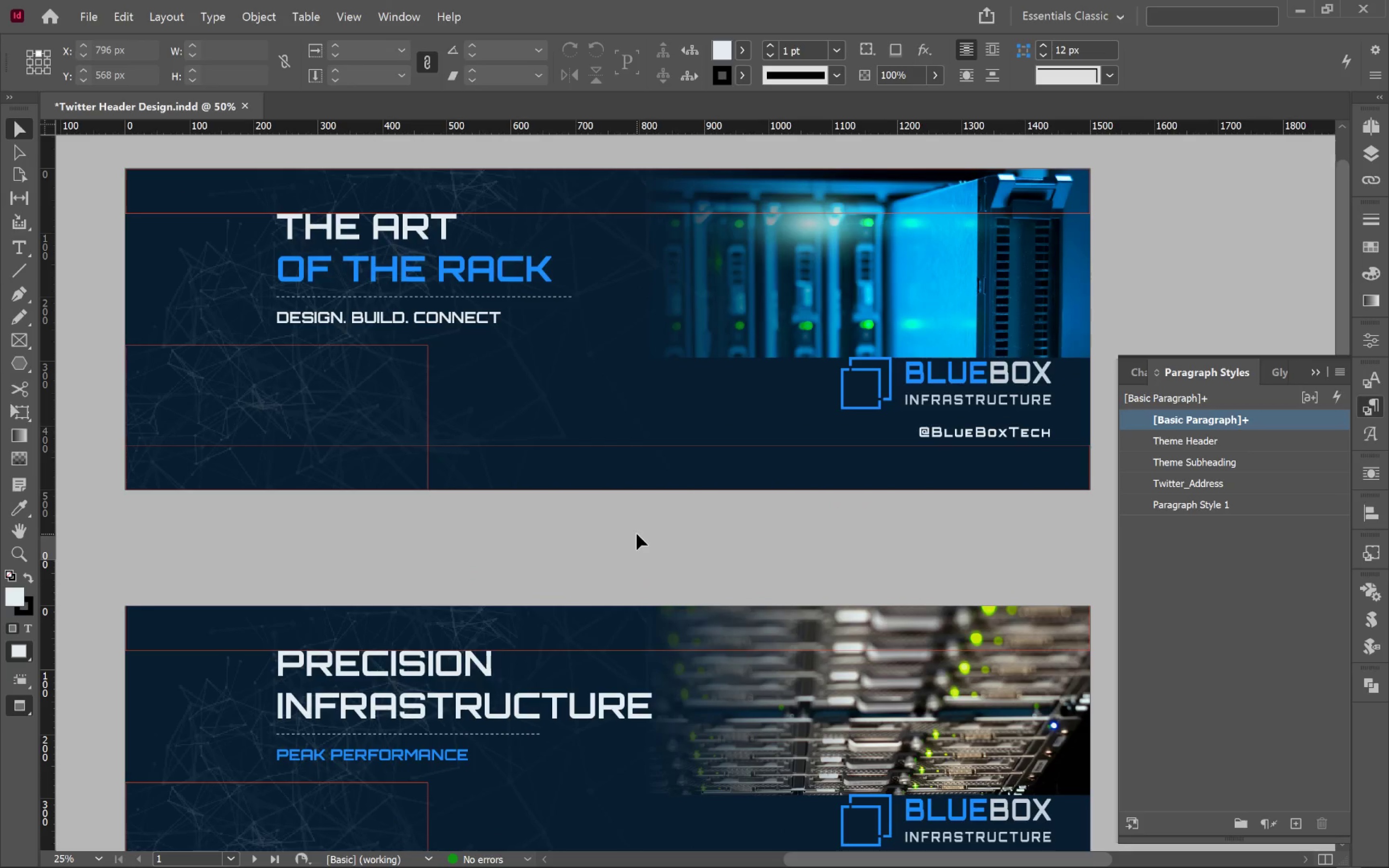 
type(ww)
 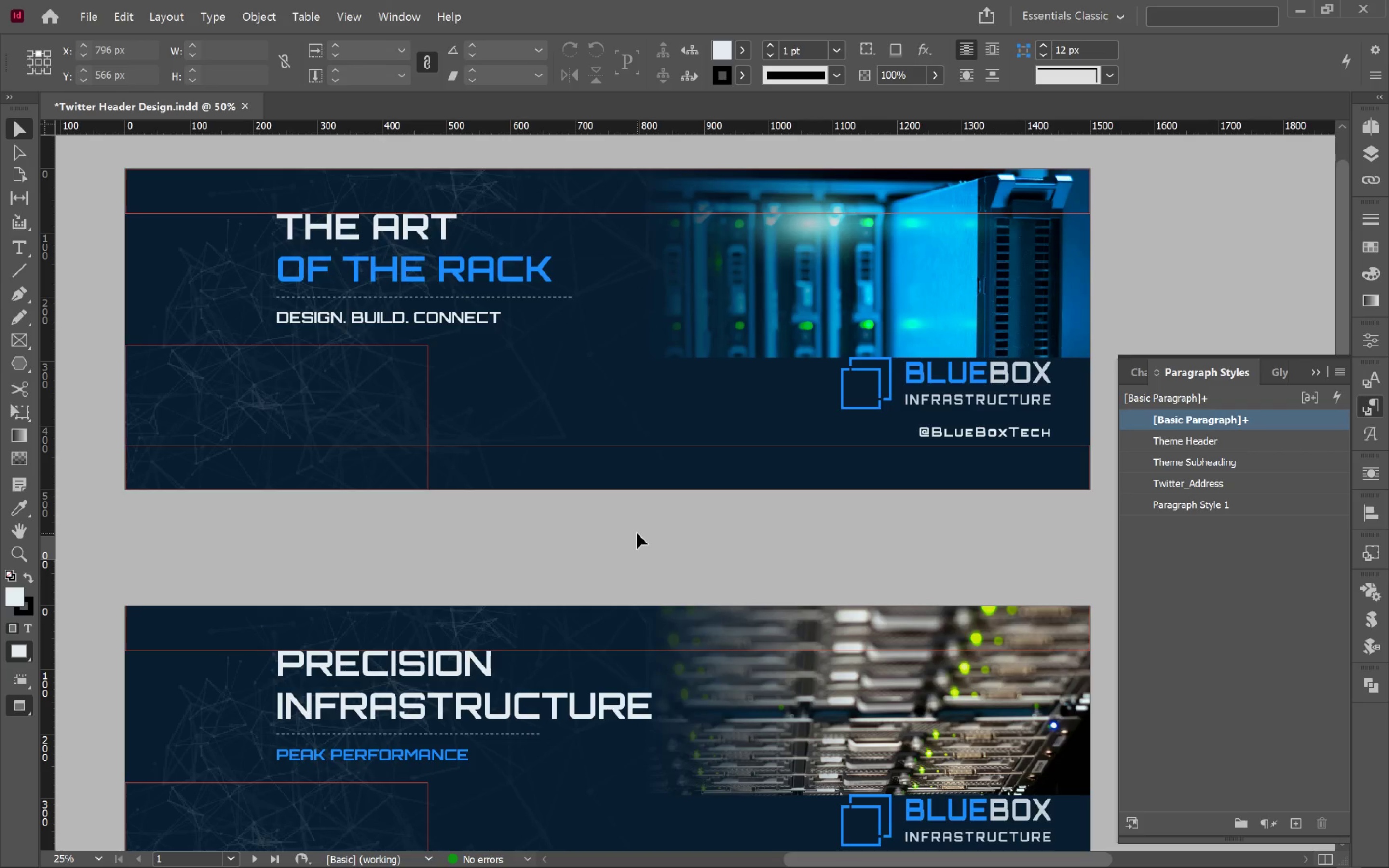 
scroll: coordinate [637, 533], scroll_direction: down, amount: 3.0
 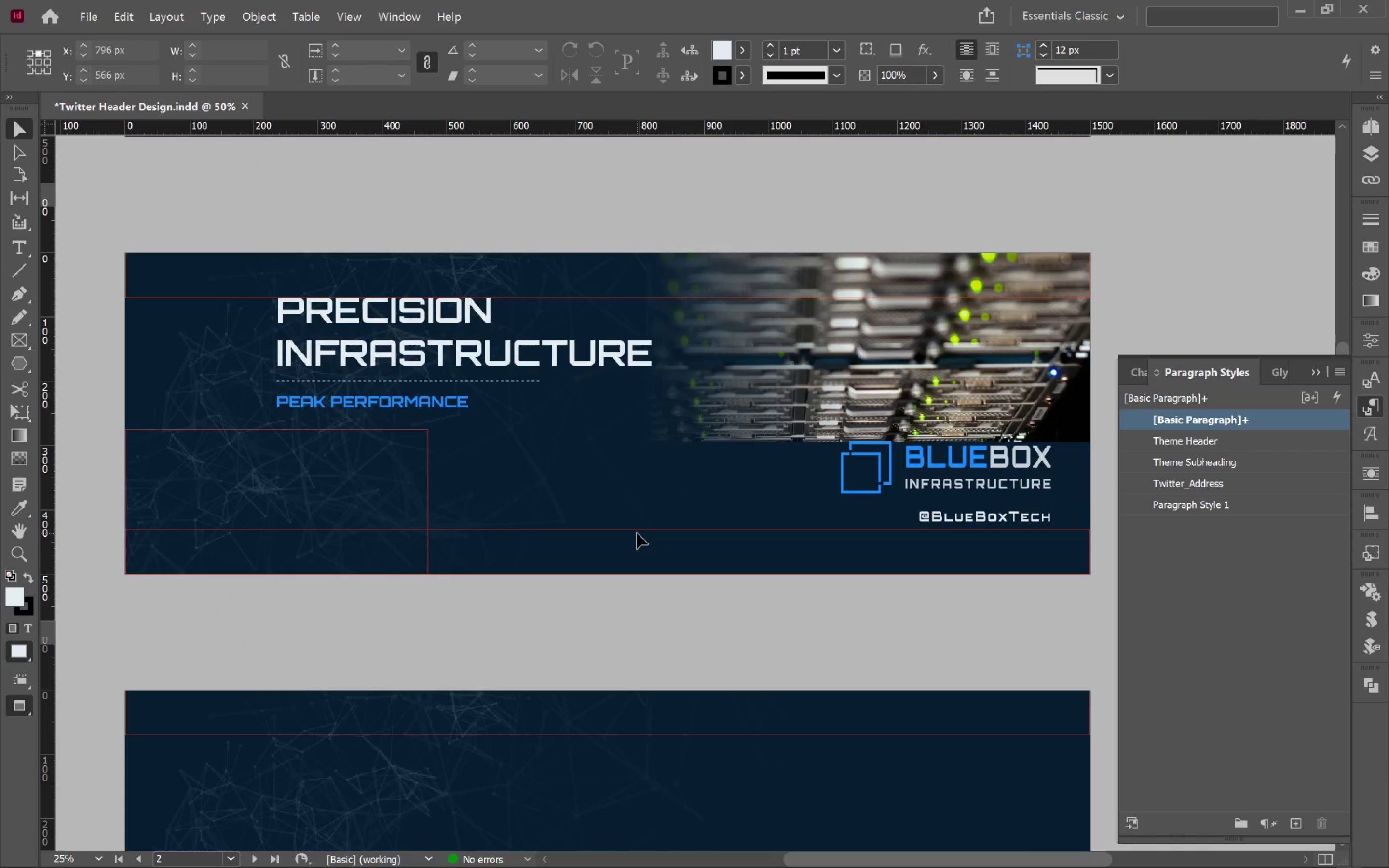 
hold_key(key=Space, duration=1.25)
 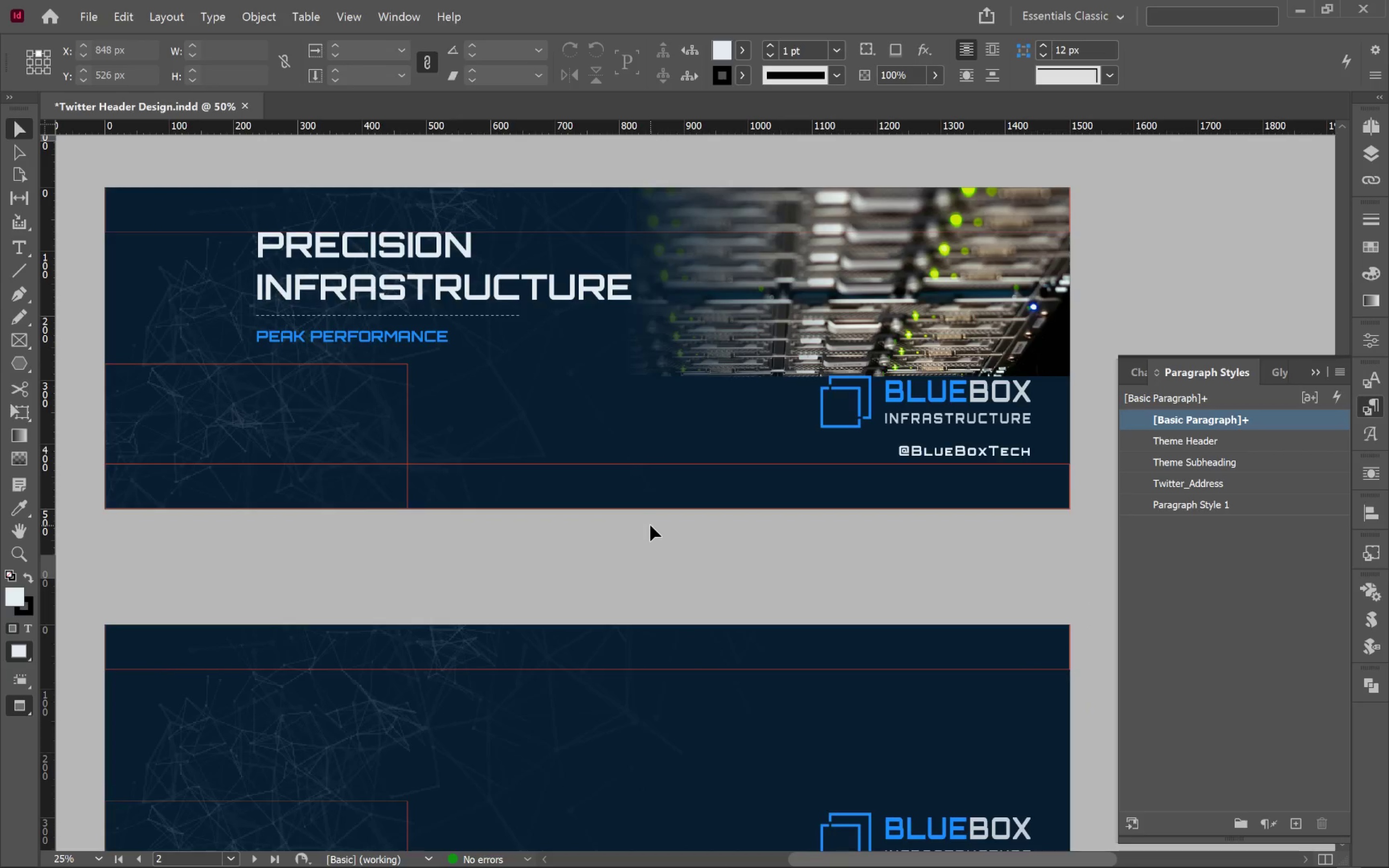 
left_click_drag(start_coordinate=[636, 538], to_coordinate=[616, 473])
 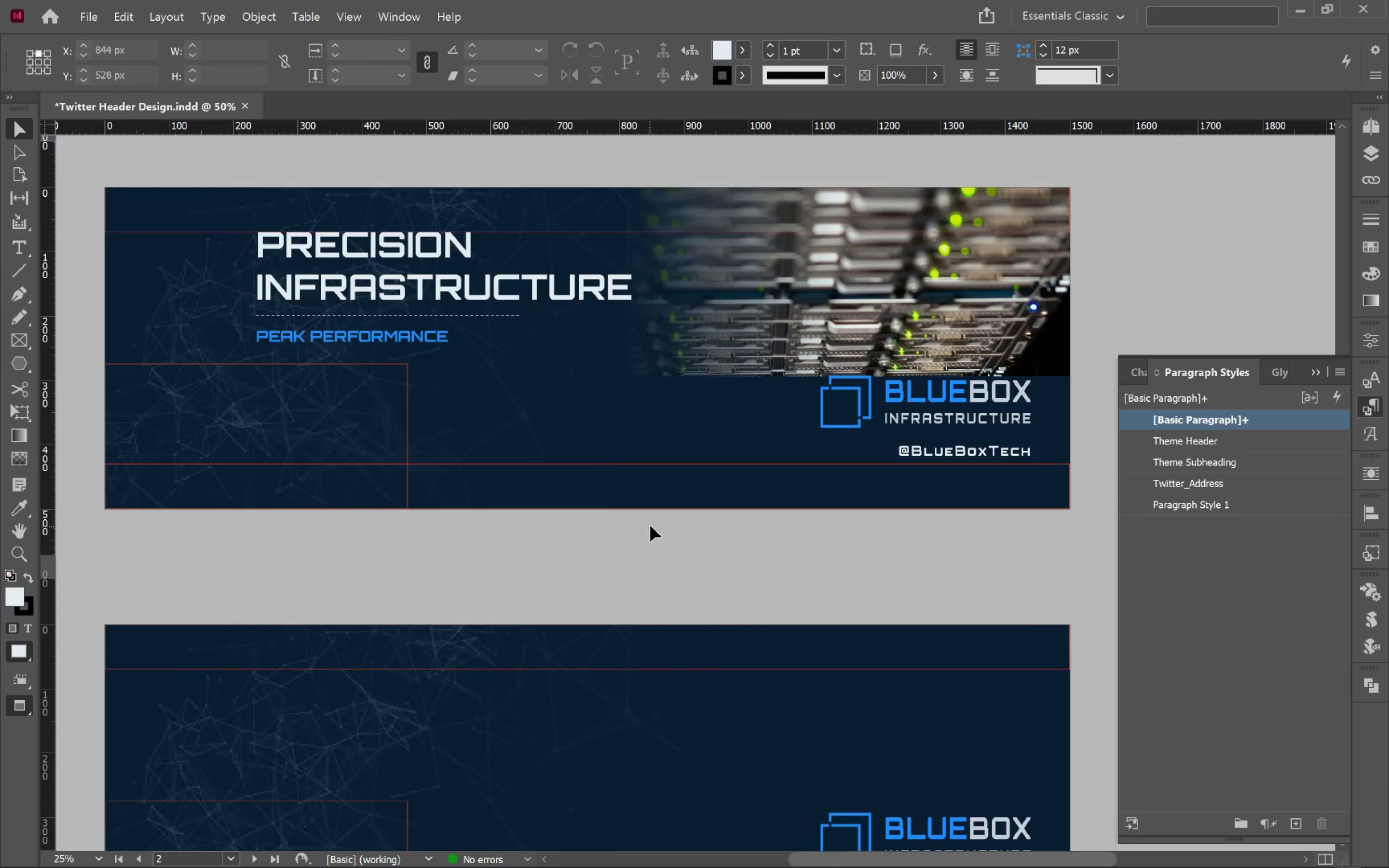 
scroll: coordinate [650, 525], scroll_direction: down, amount: 8.0
 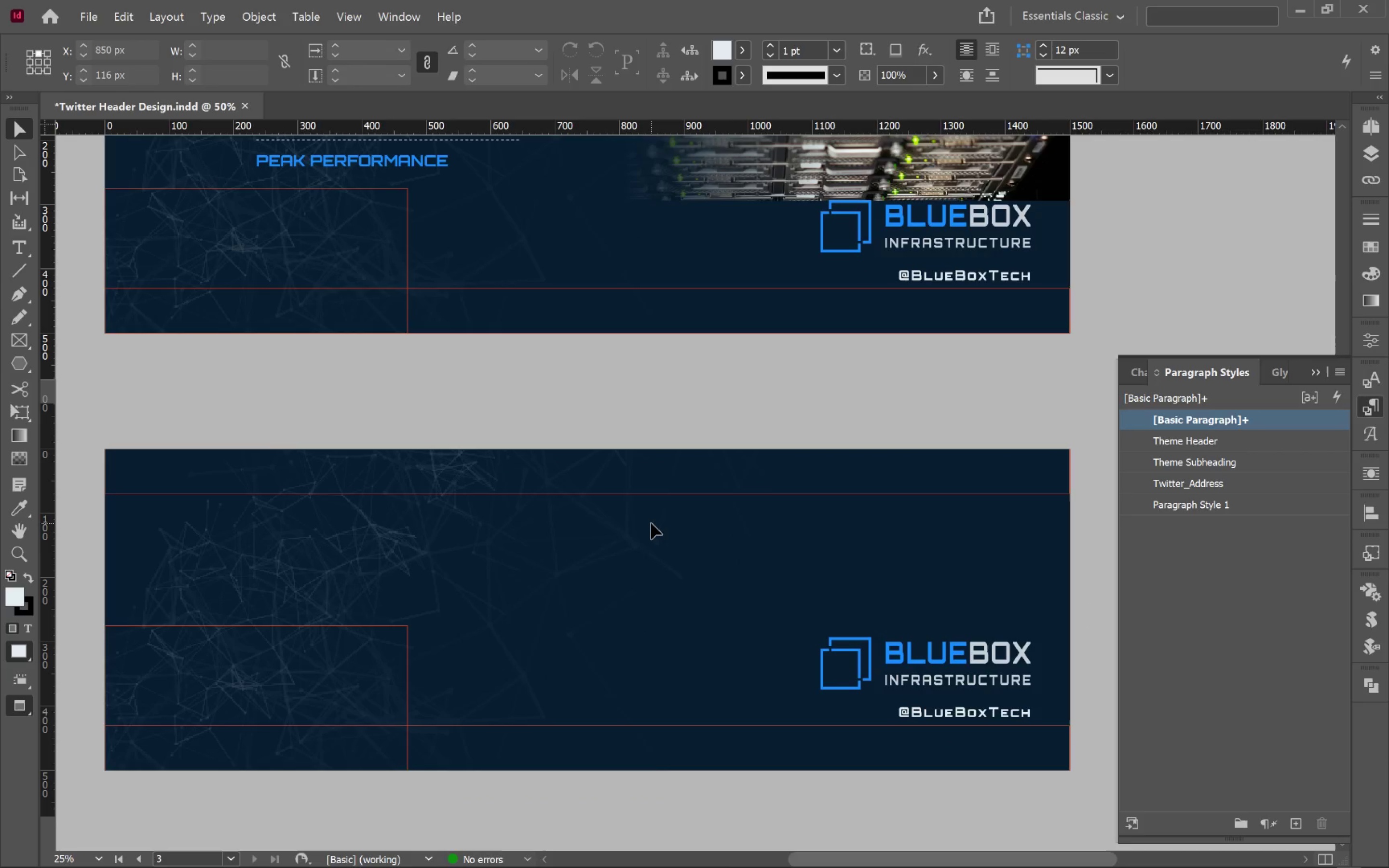 
key(Control+S)
 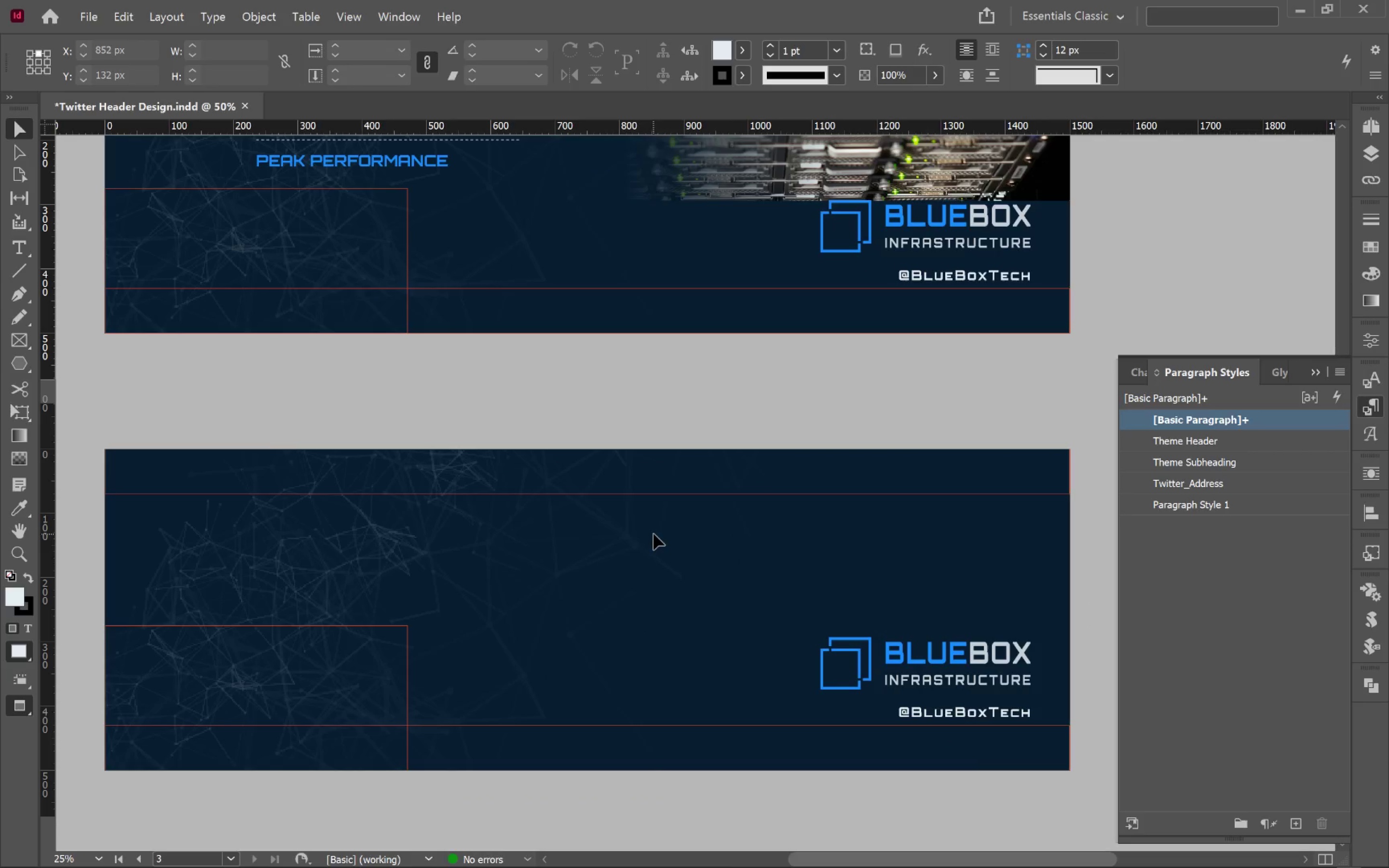 
scroll: coordinate [654, 533], scroll_direction: up, amount: 5.0
 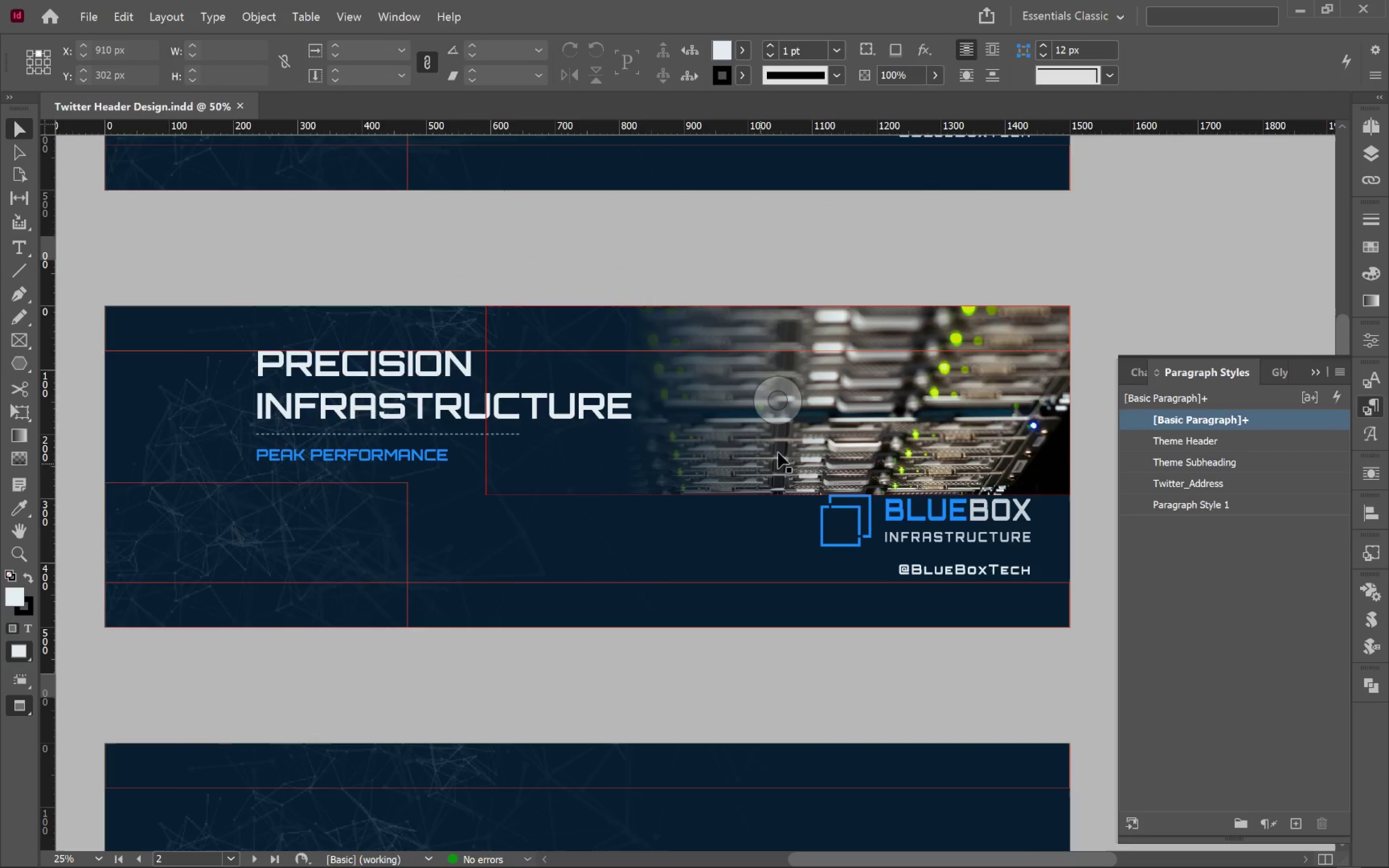 
left_click([803, 435])
 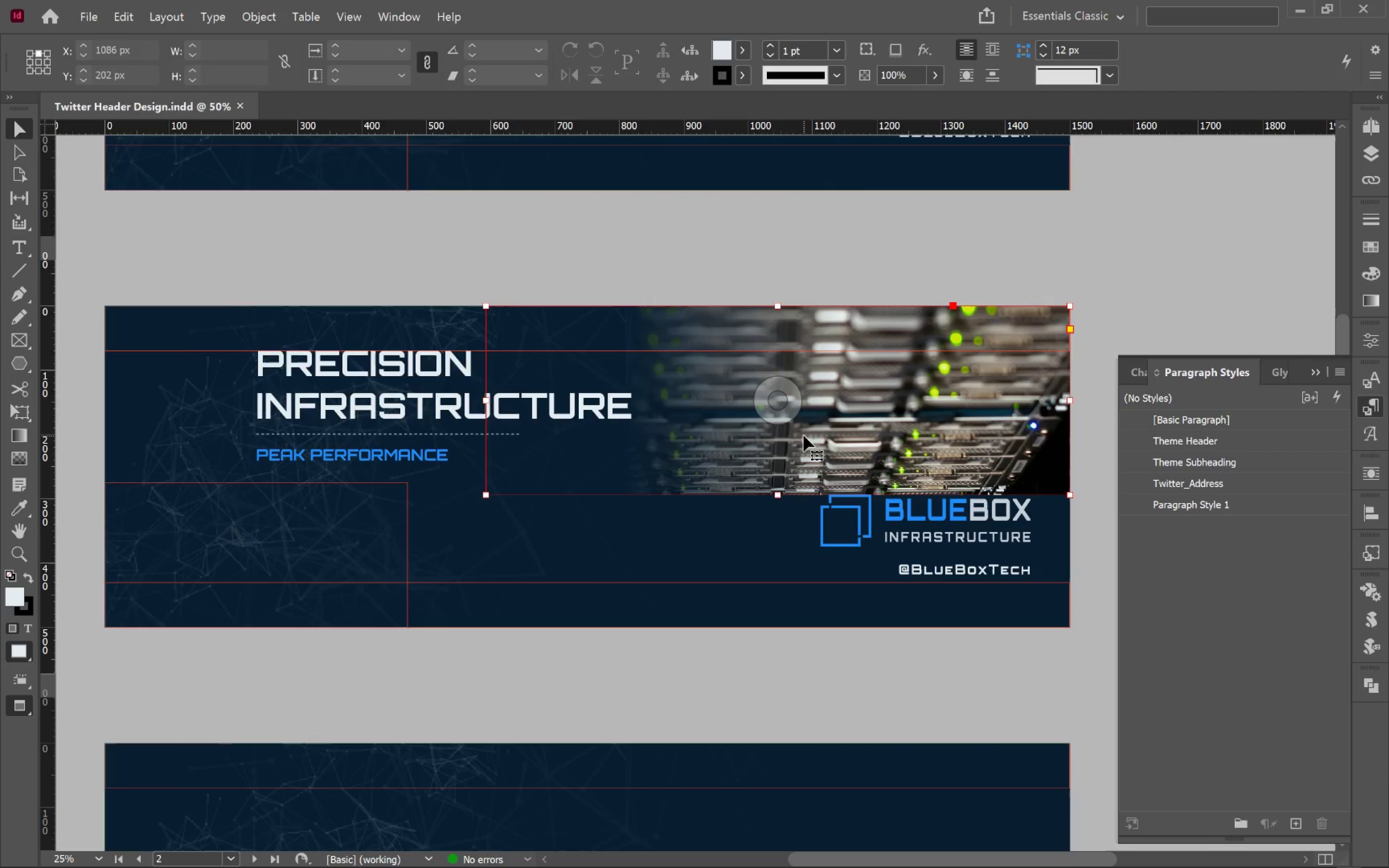 
key(Control+C)
 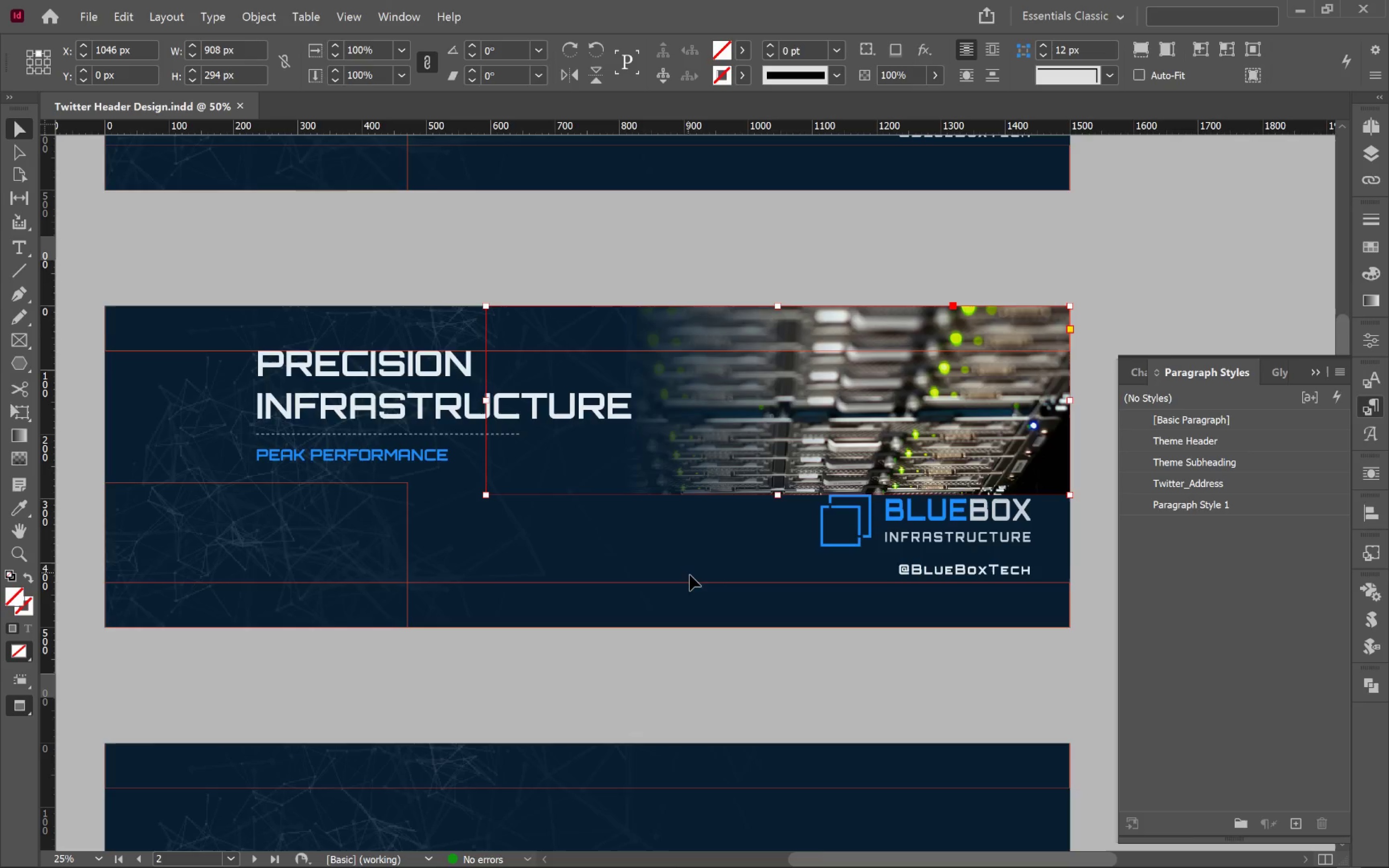 
left_click([700, 564])
 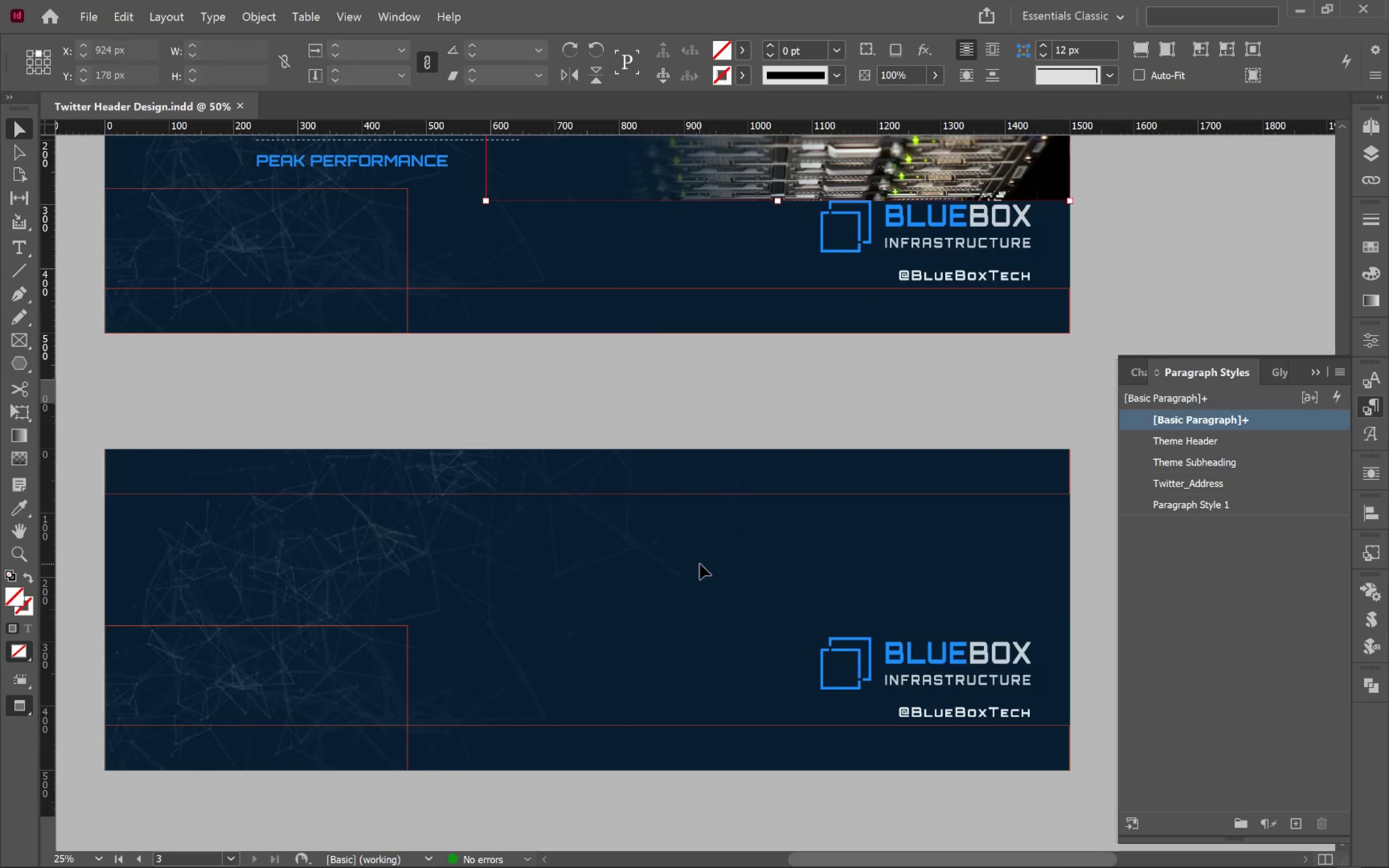 
scroll: coordinate [695, 570], scroll_direction: down, amount: 6.0
 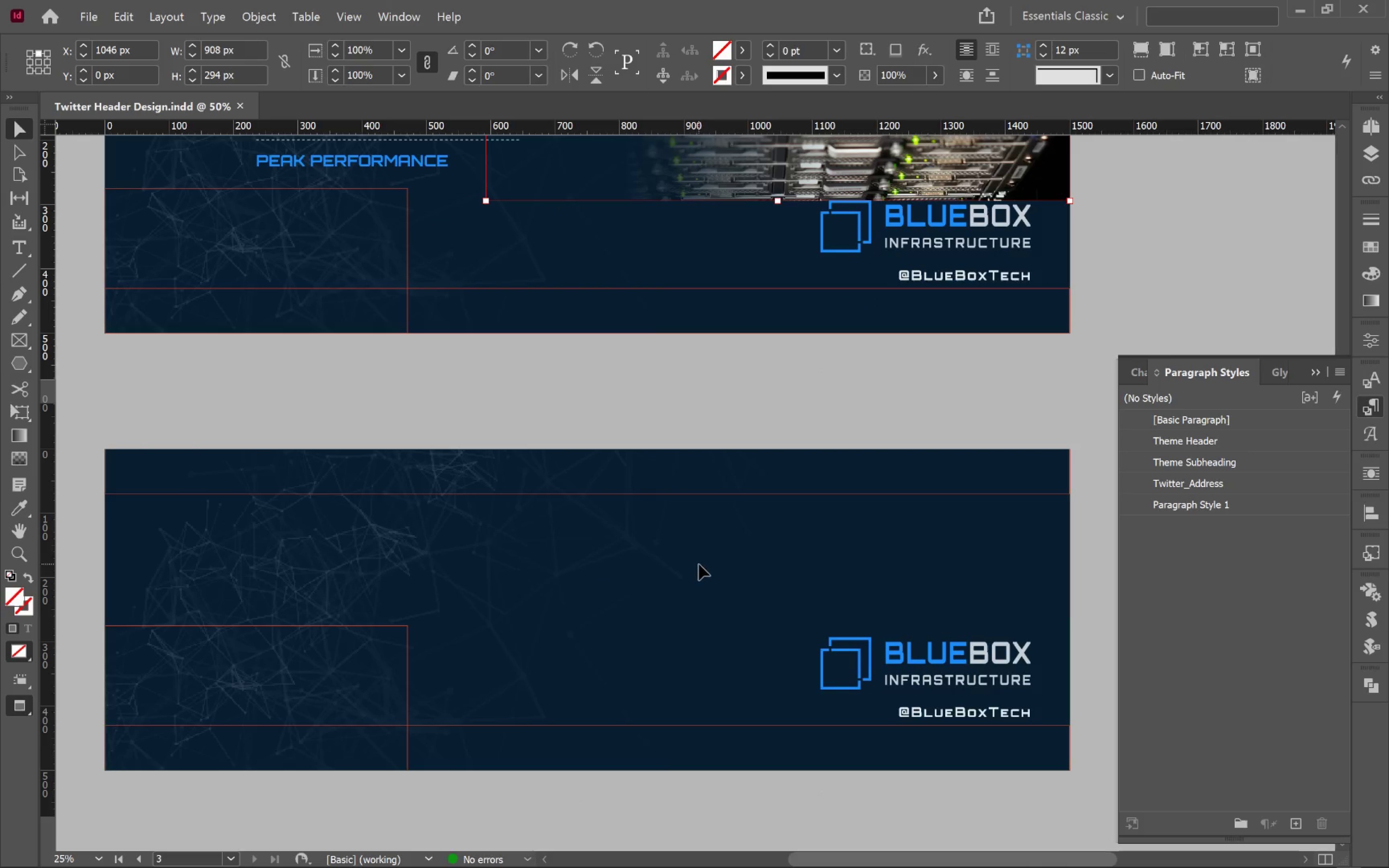 
key(Alt+Control+Shift+V)
 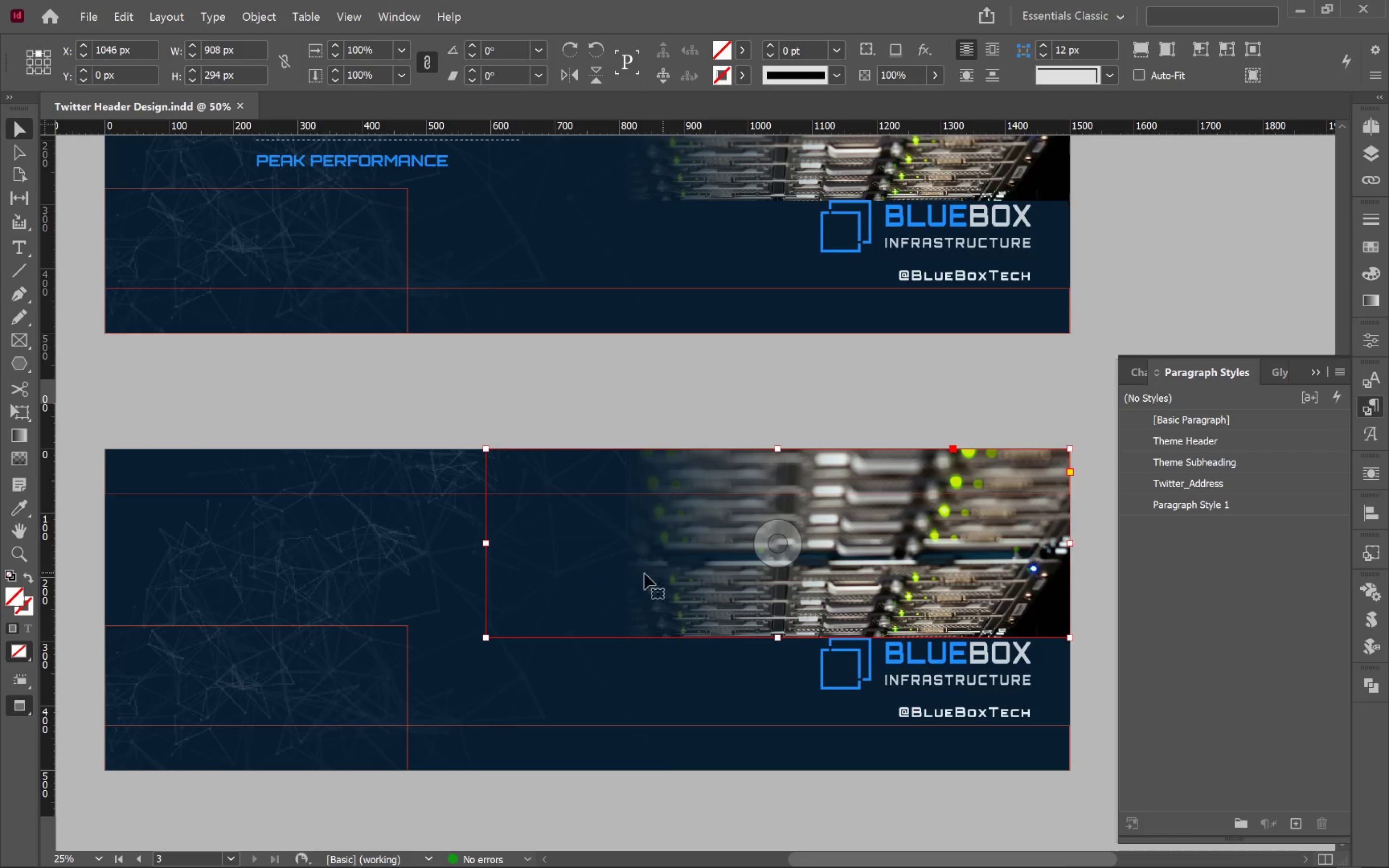 
scroll: coordinate [578, 574], scroll_direction: up, amount: 4.0
 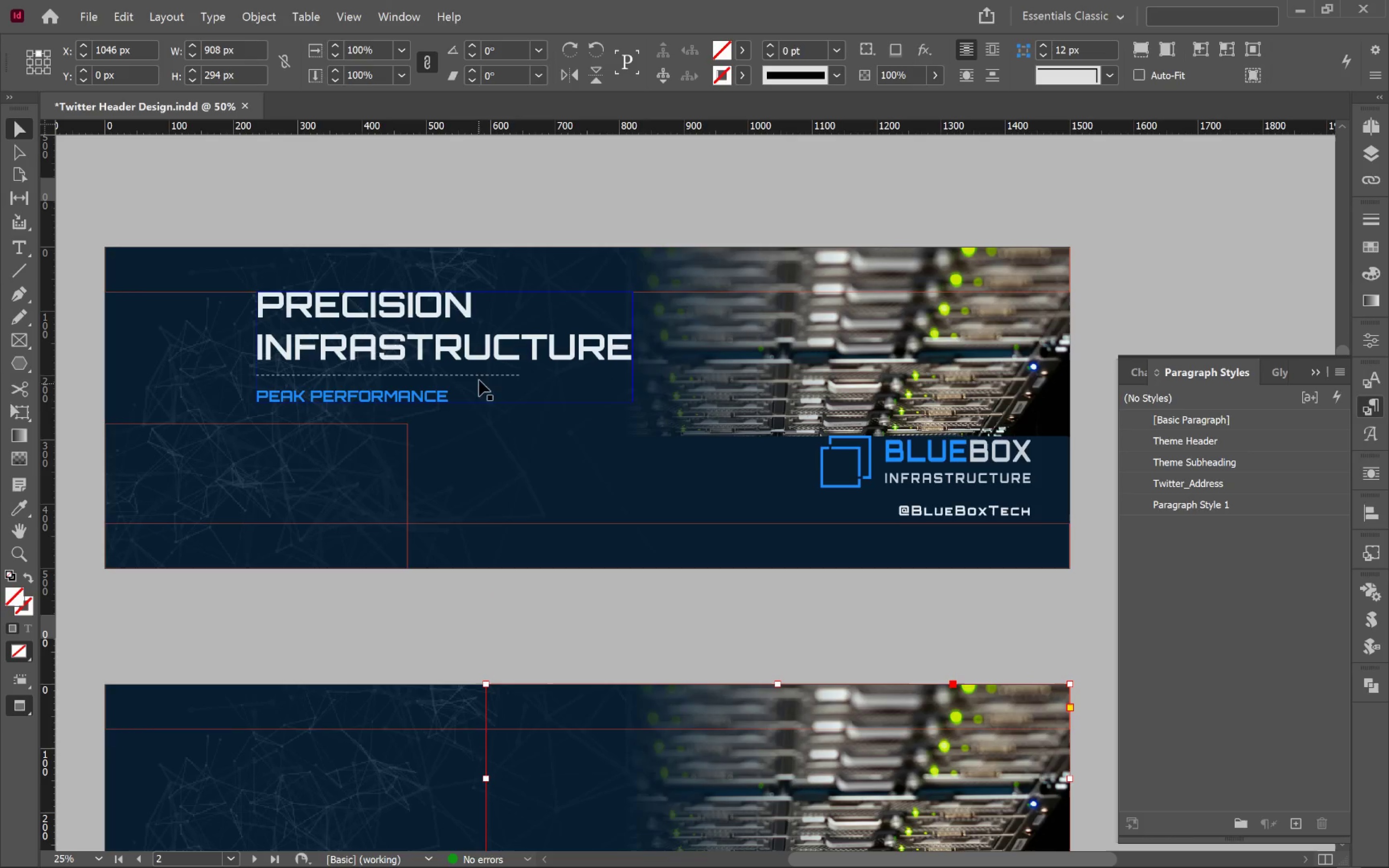 
left_click([479, 362])
 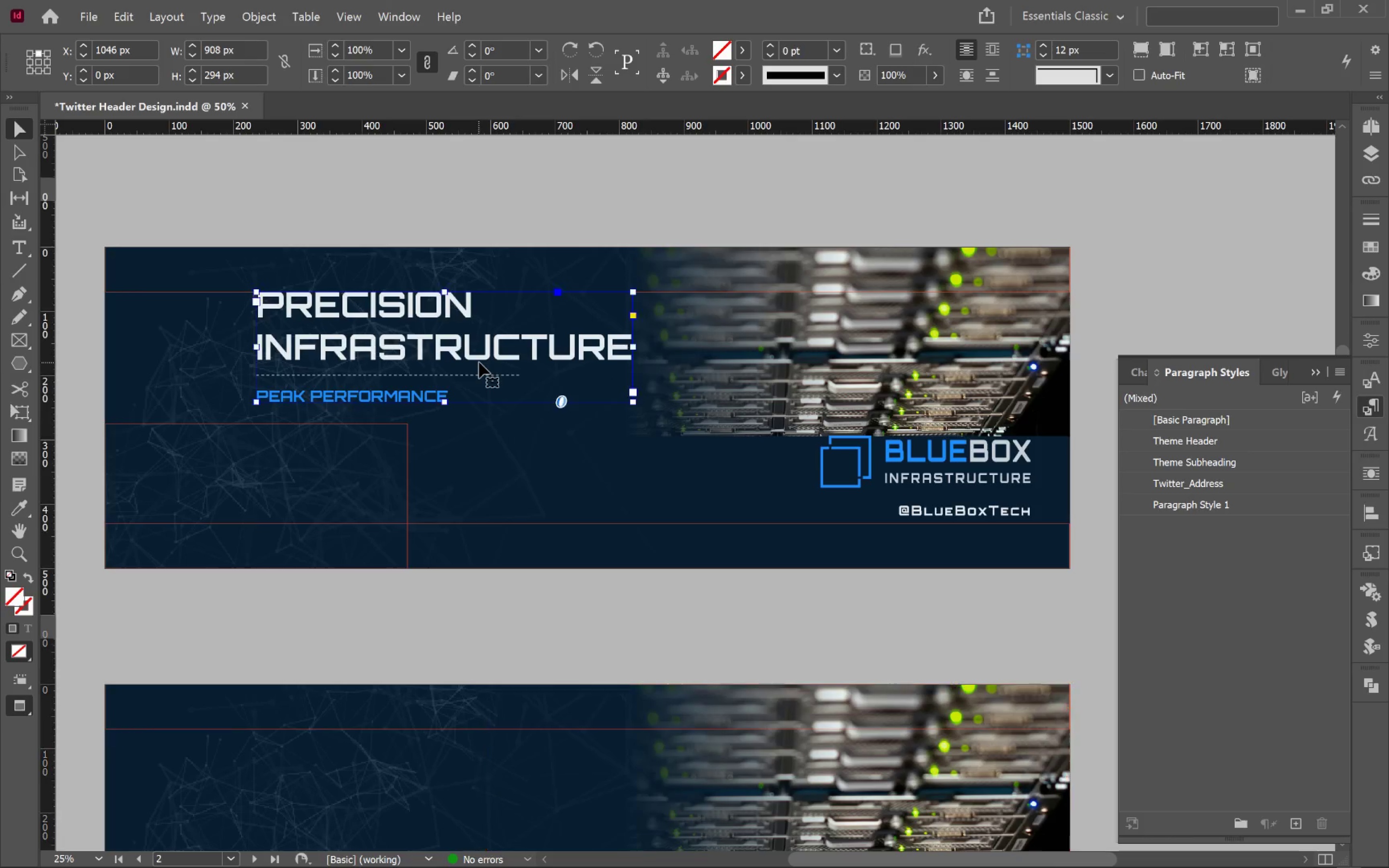 
key(Control+C)
 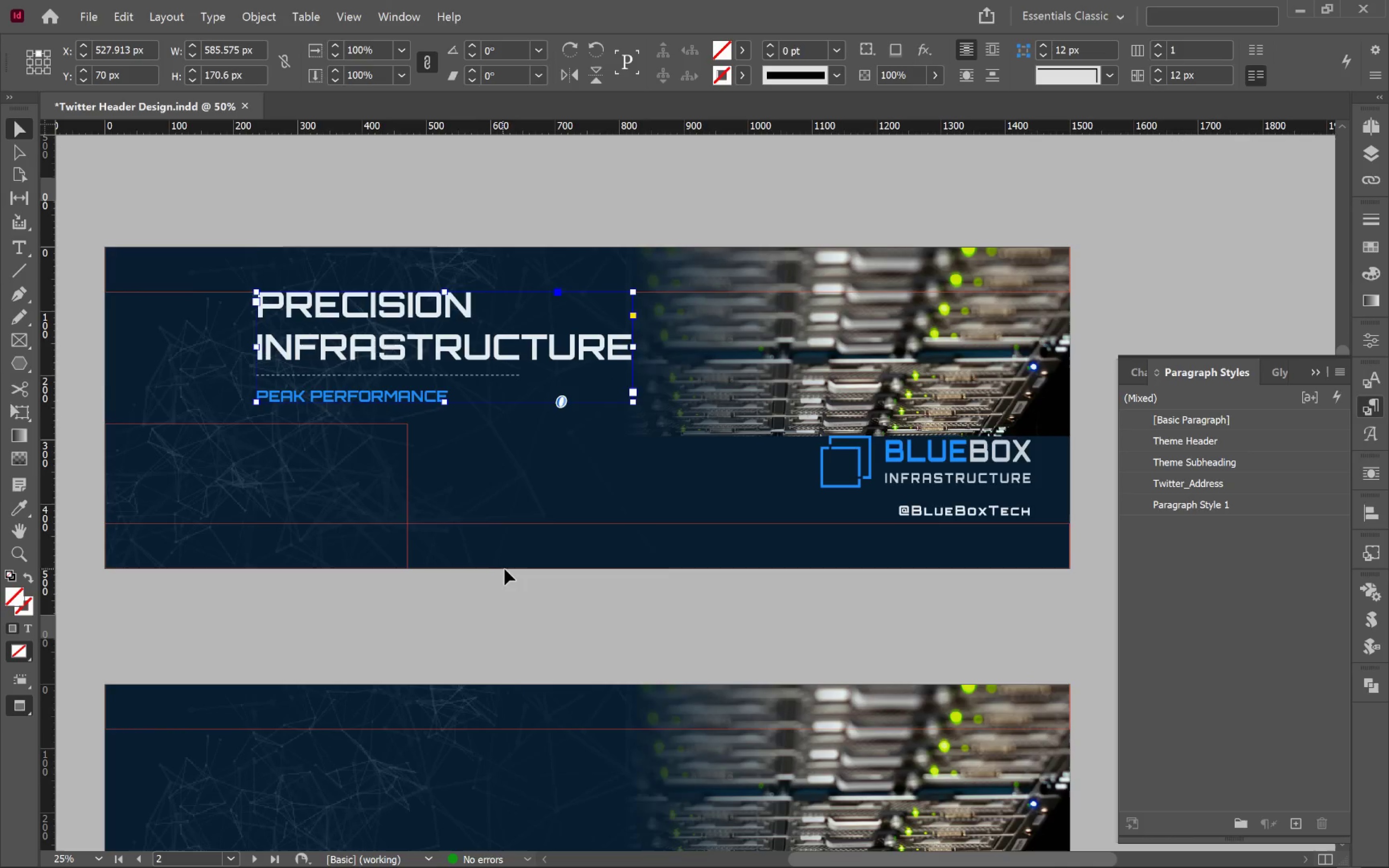 
scroll: coordinate [507, 569], scroll_direction: down, amount: 5.0
 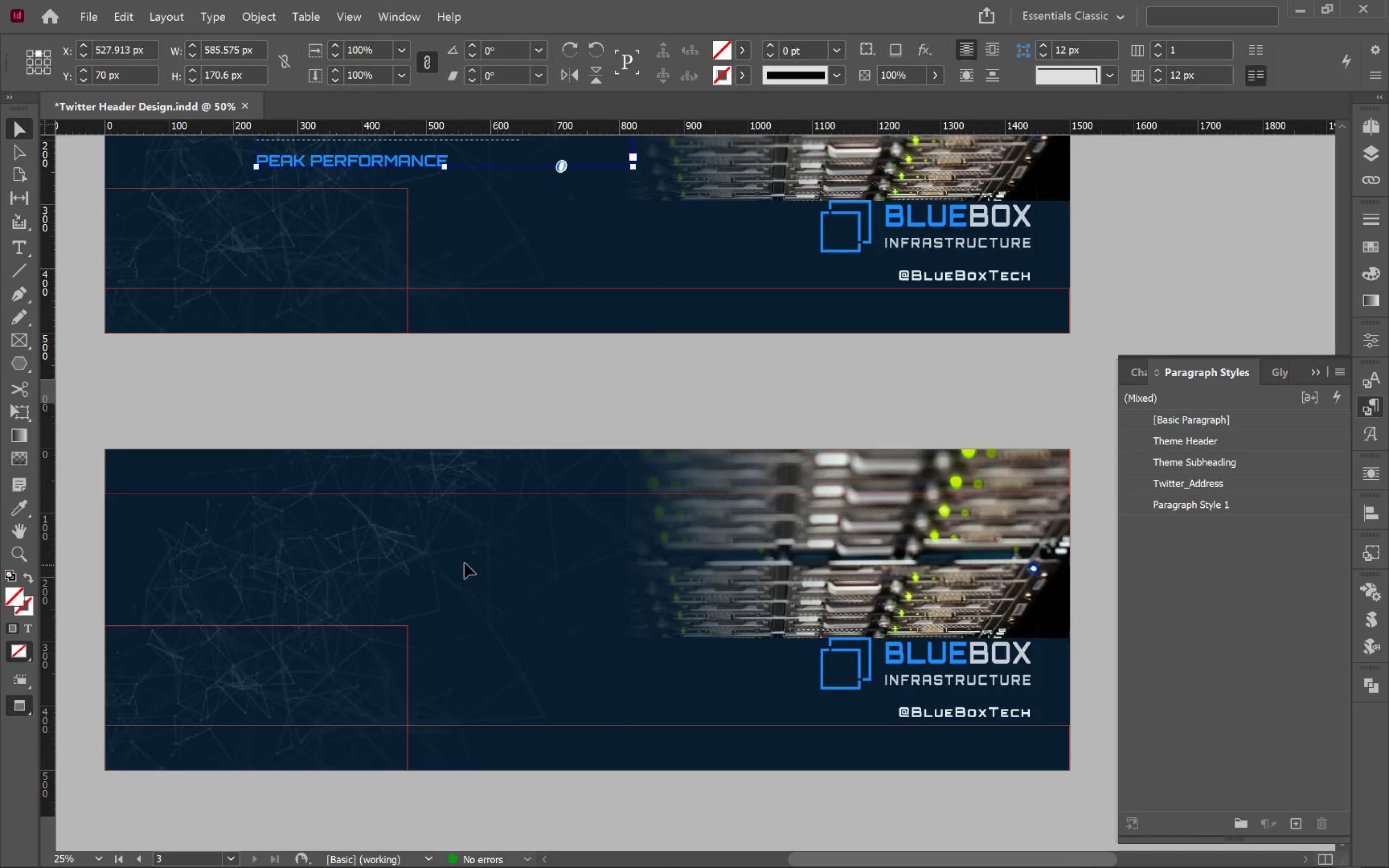 
left_click([409, 564])
 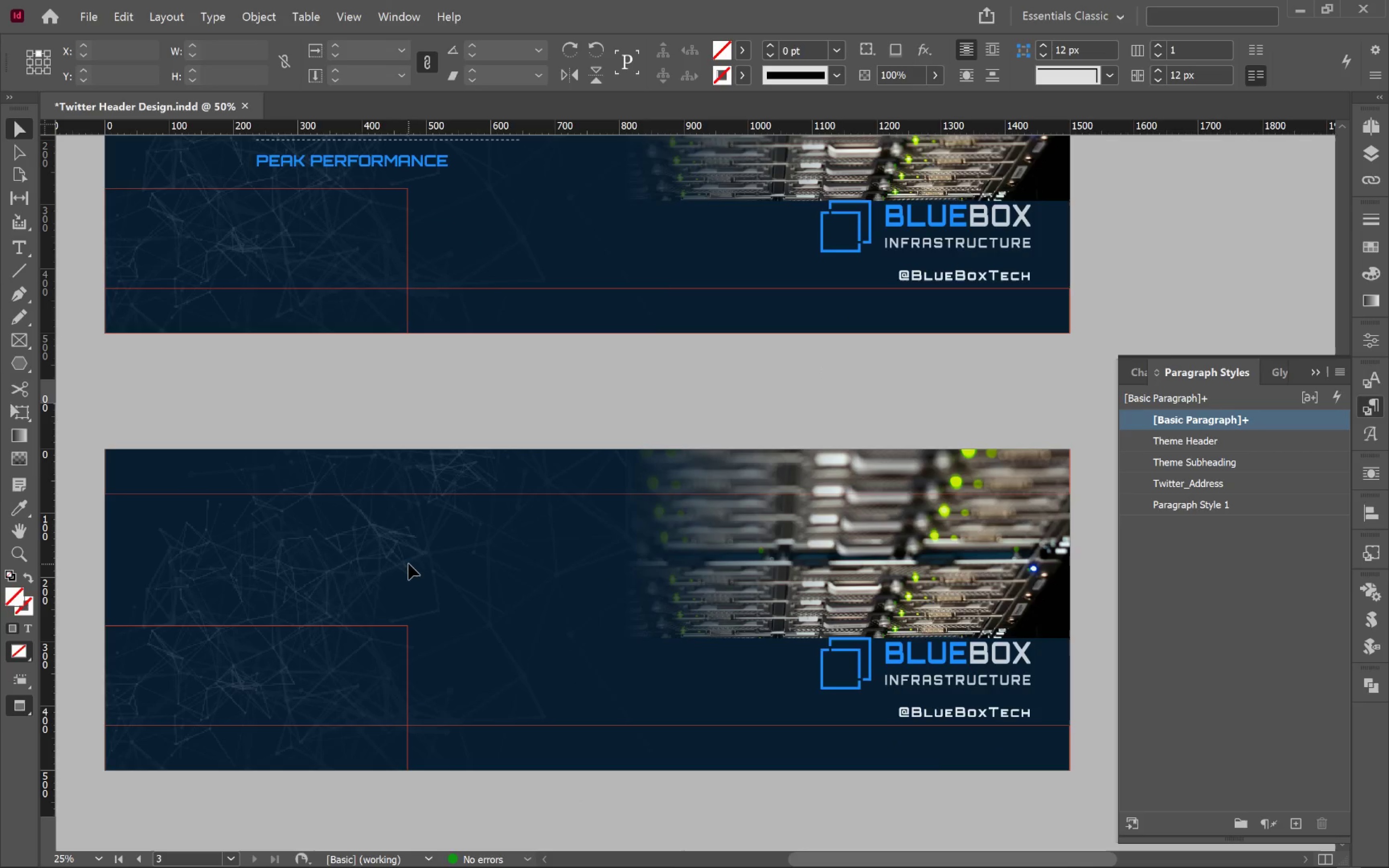 
key(Alt+Control+Shift+V)
 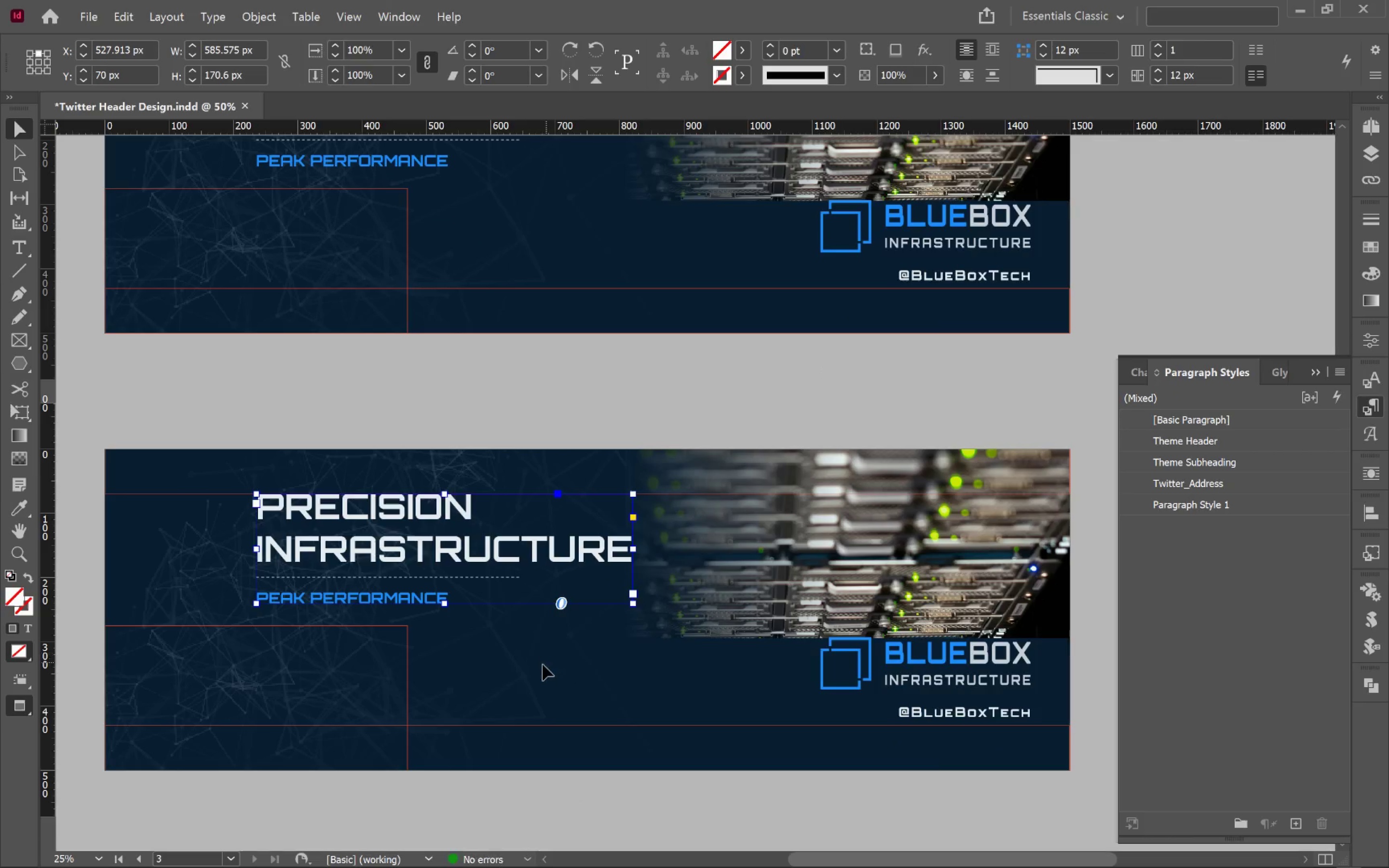 
left_click([522, 670])
 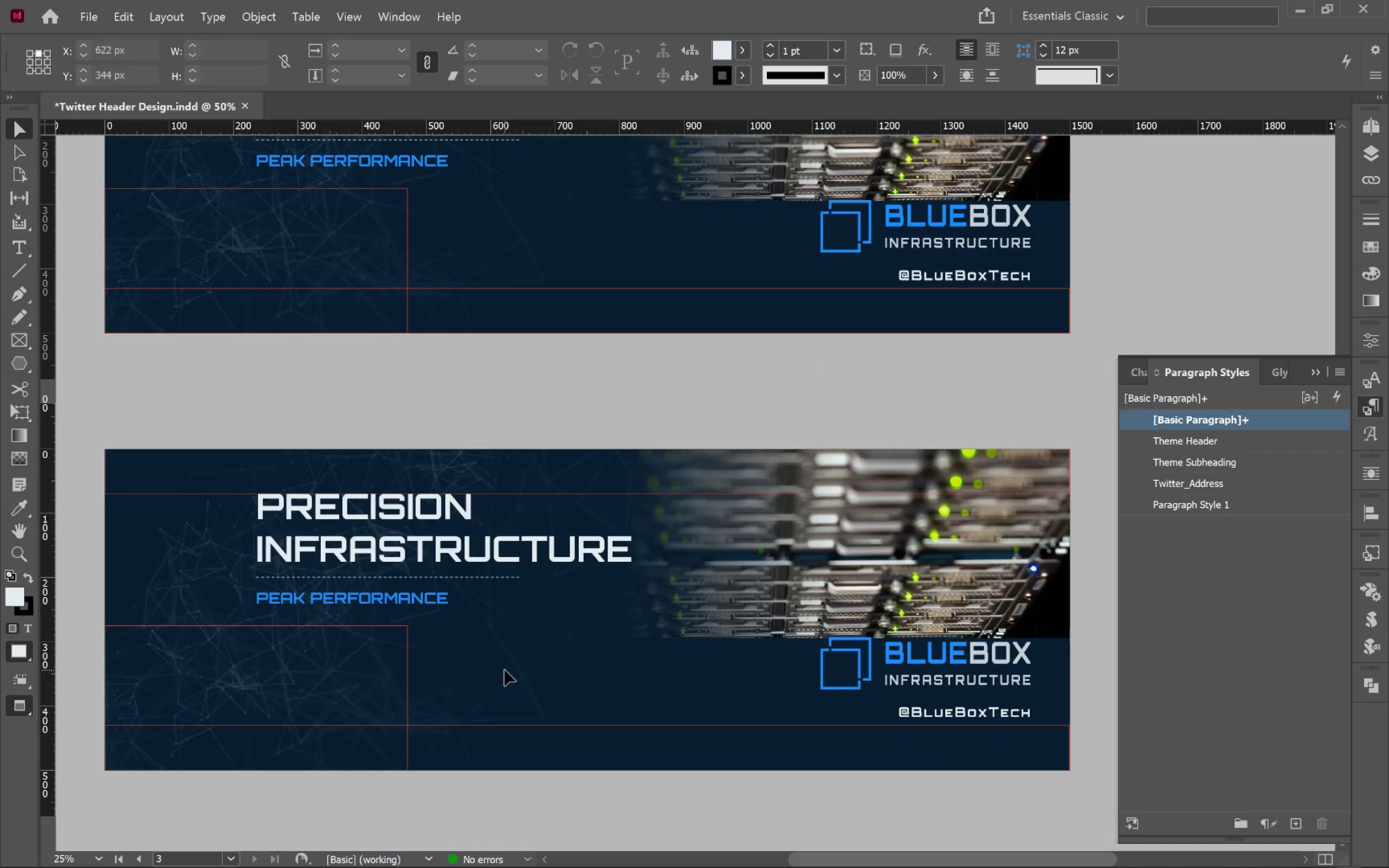 
wait(10.45)
 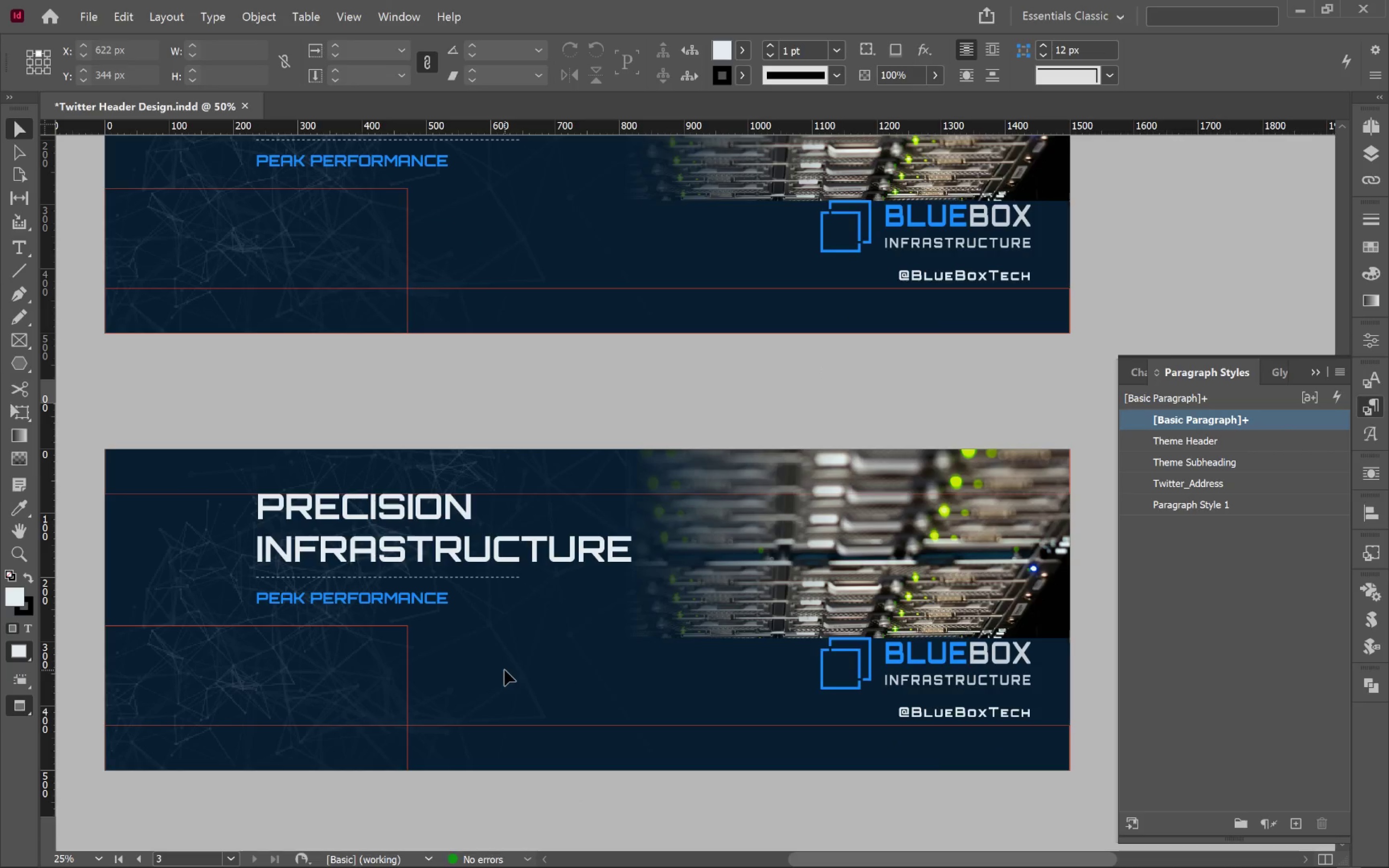 
double_click([416, 556])
 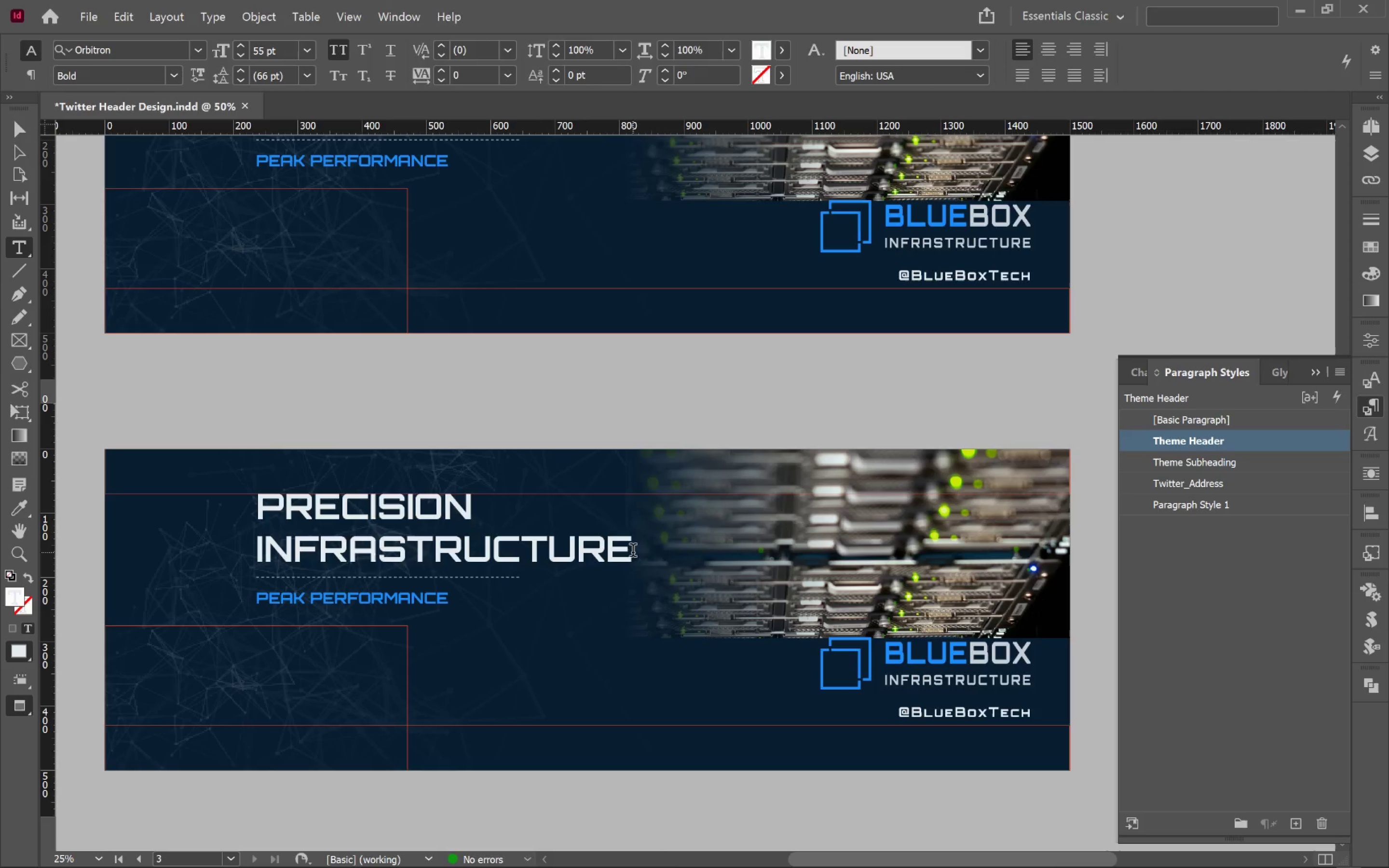 
left_click_drag(start_coordinate=[628, 551], to_coordinate=[267, 521])
 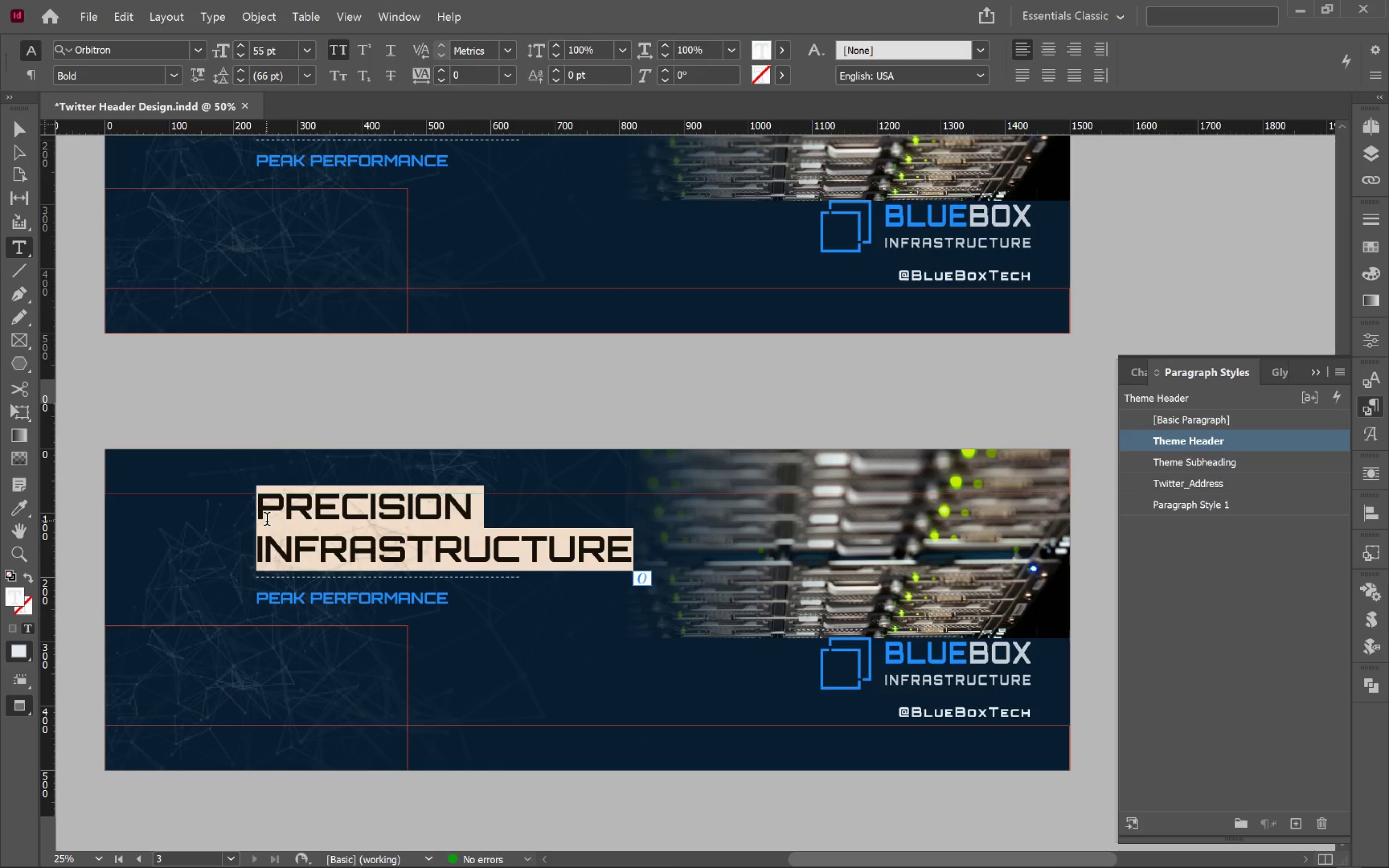 
type(Clean cabi)
key(Backspace)
type(ling.)
 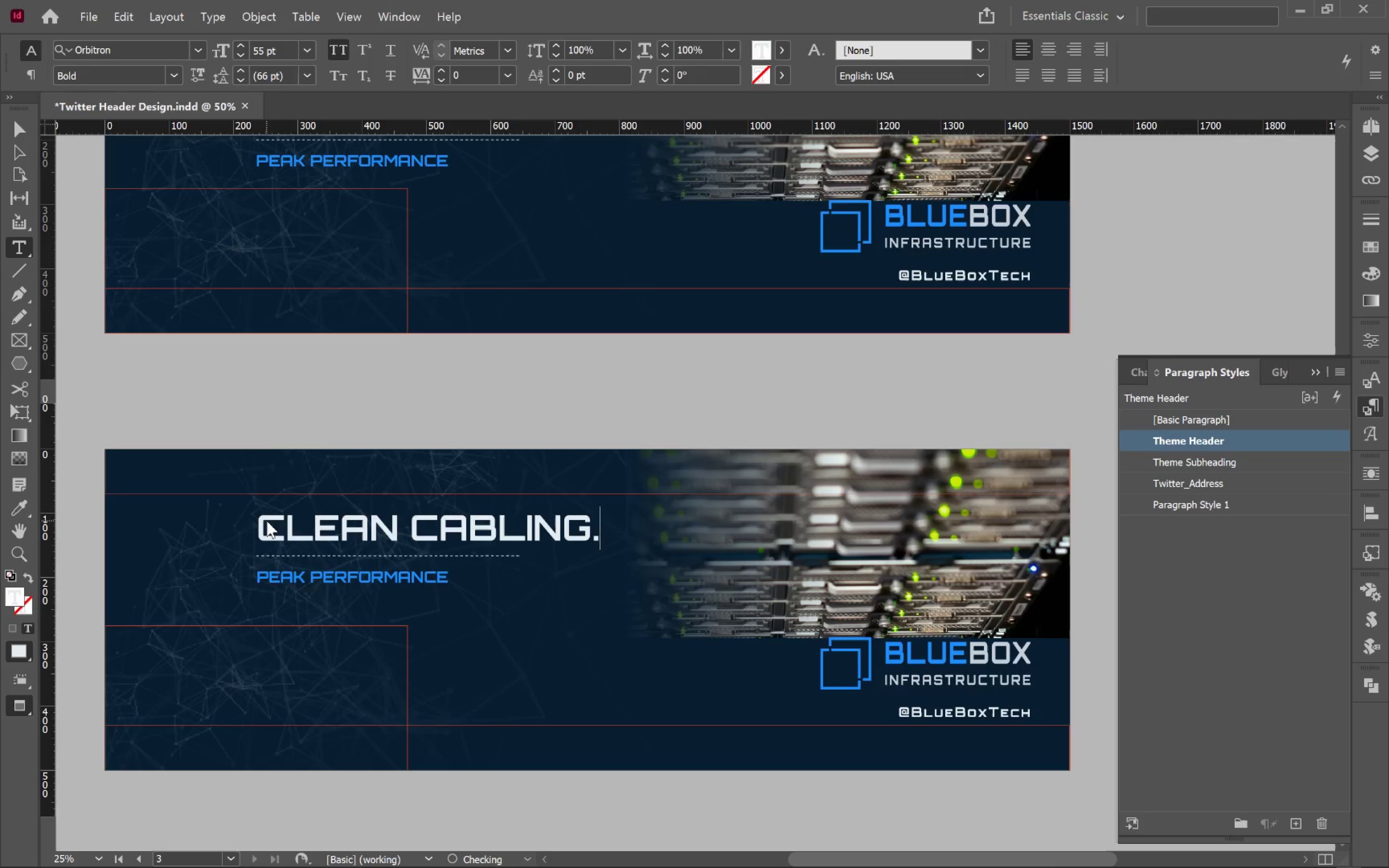 
key(Enter)
 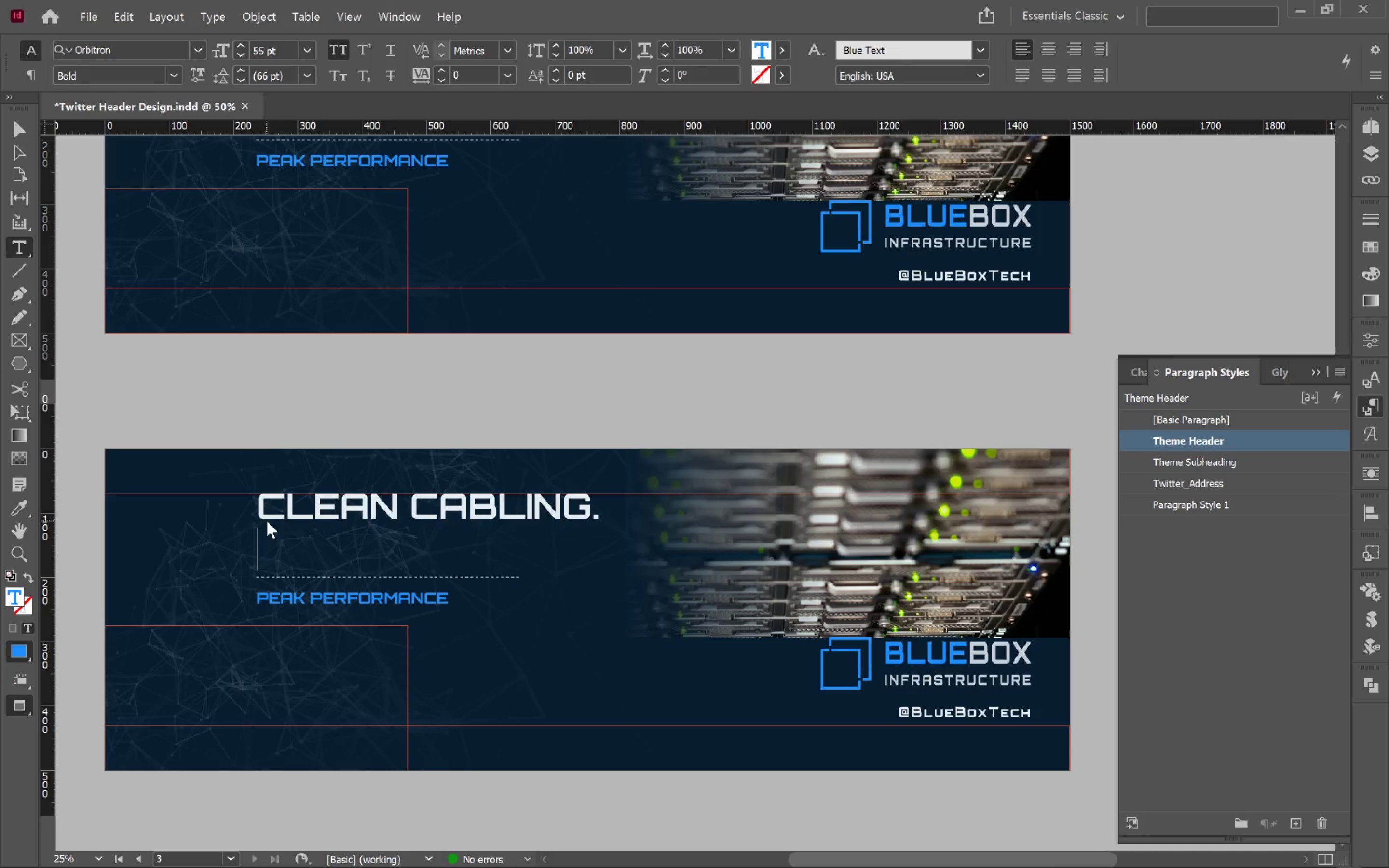 
type(Solid Foundation.)
 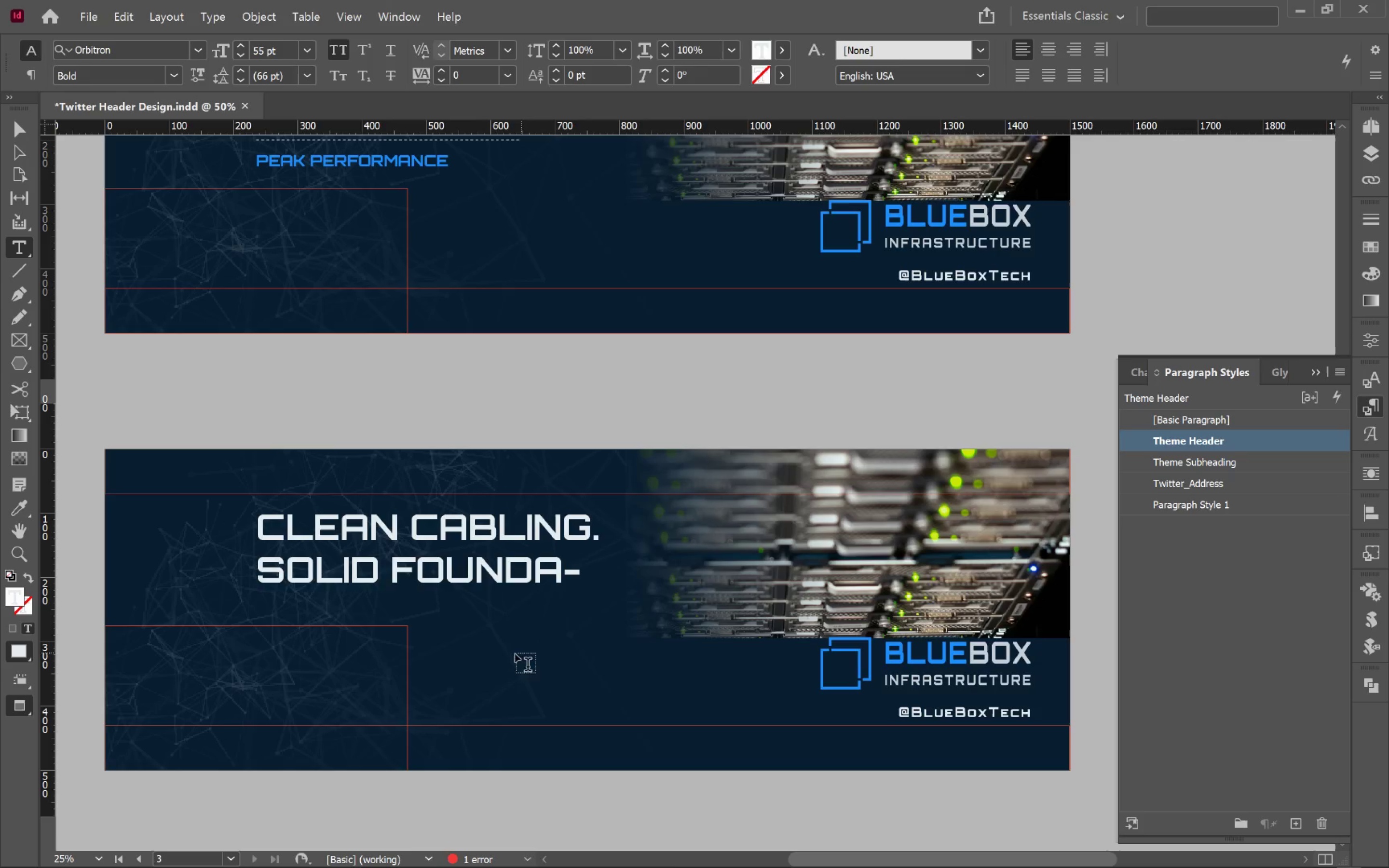 
hold_key(key=ControlLeft, duration=0.47)
left_click([518, 685])
 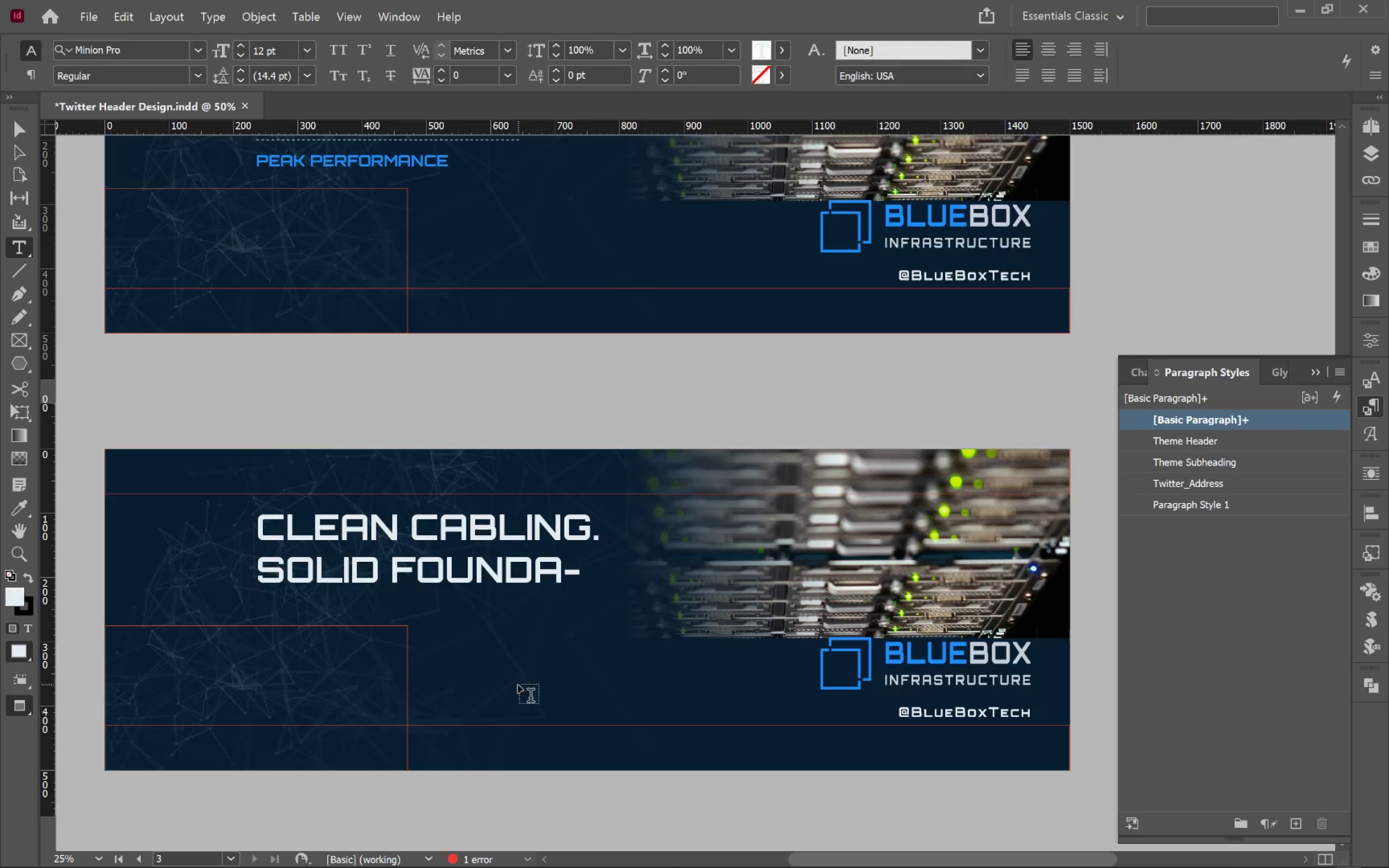 
key(V)
 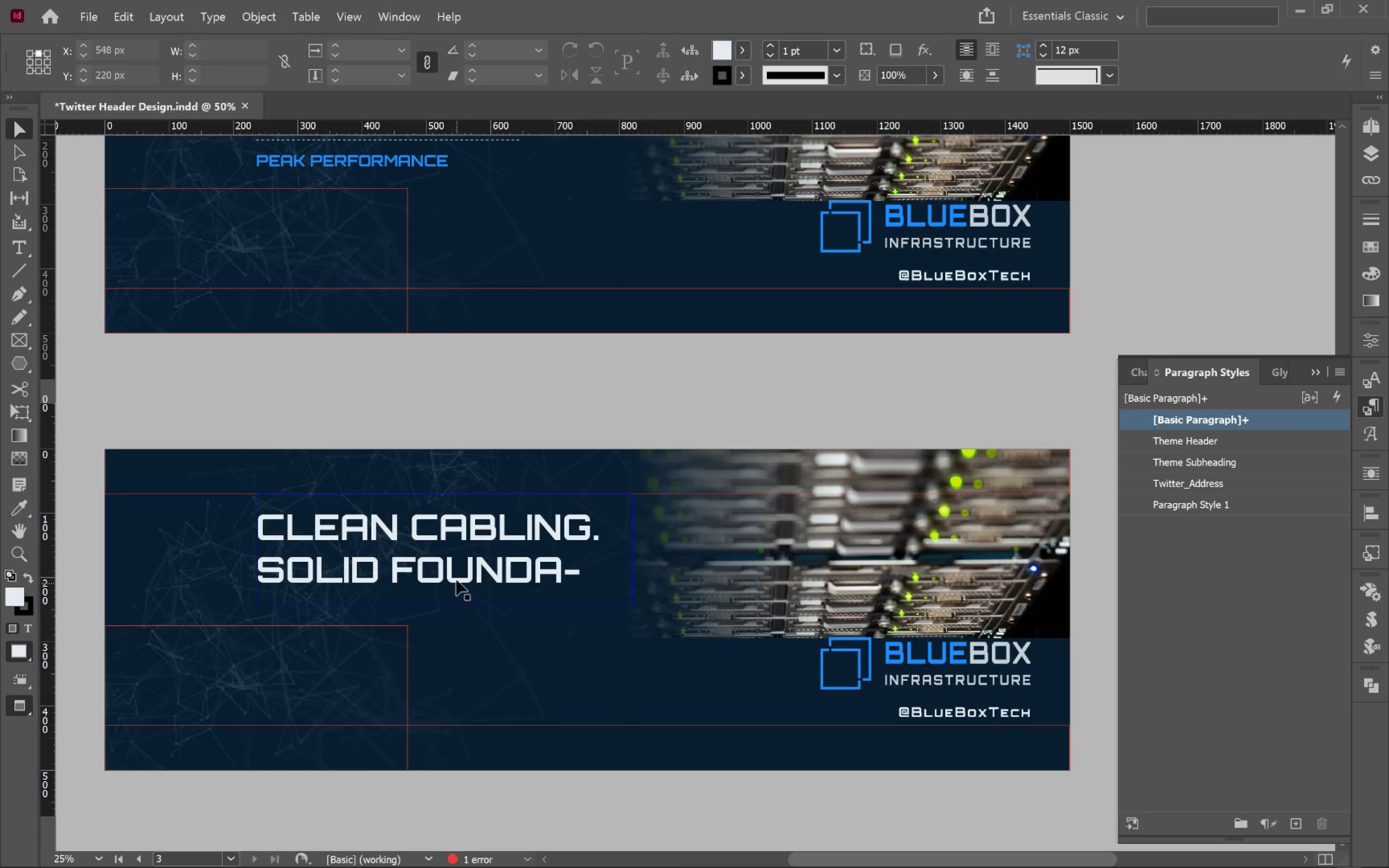 
left_click([456, 570])
 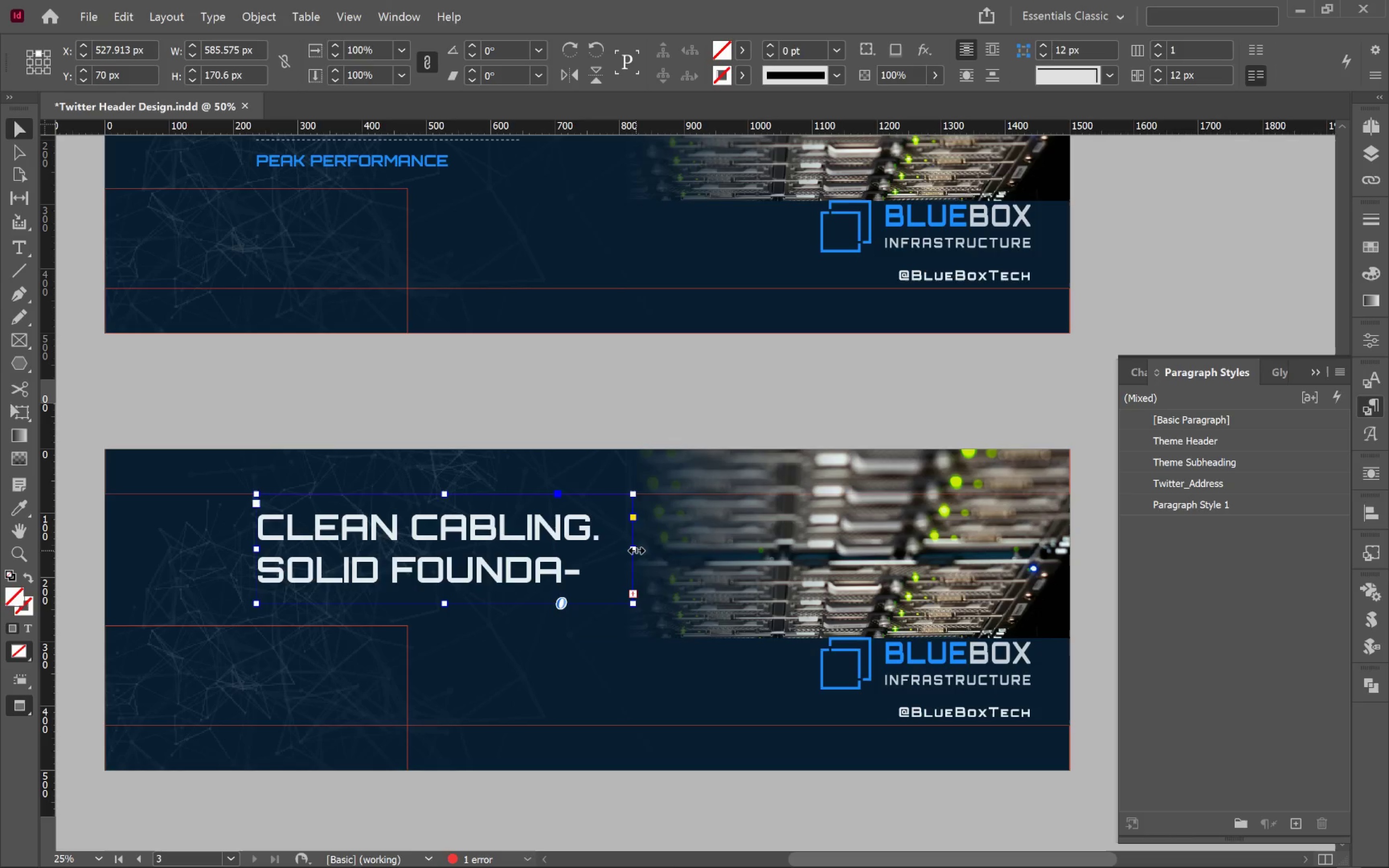 
double_click([636, 548])
 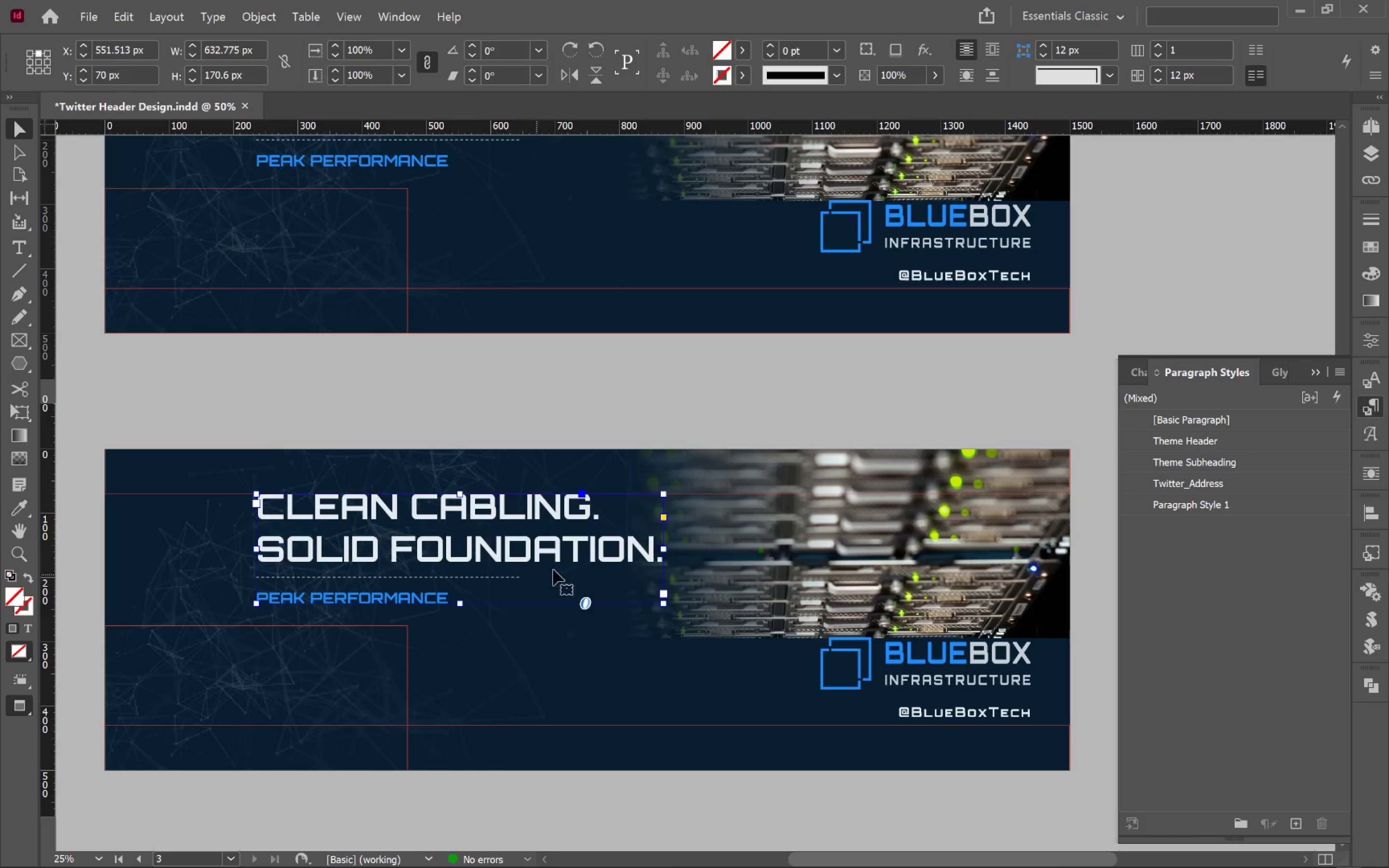 
double_click([651, 557])
 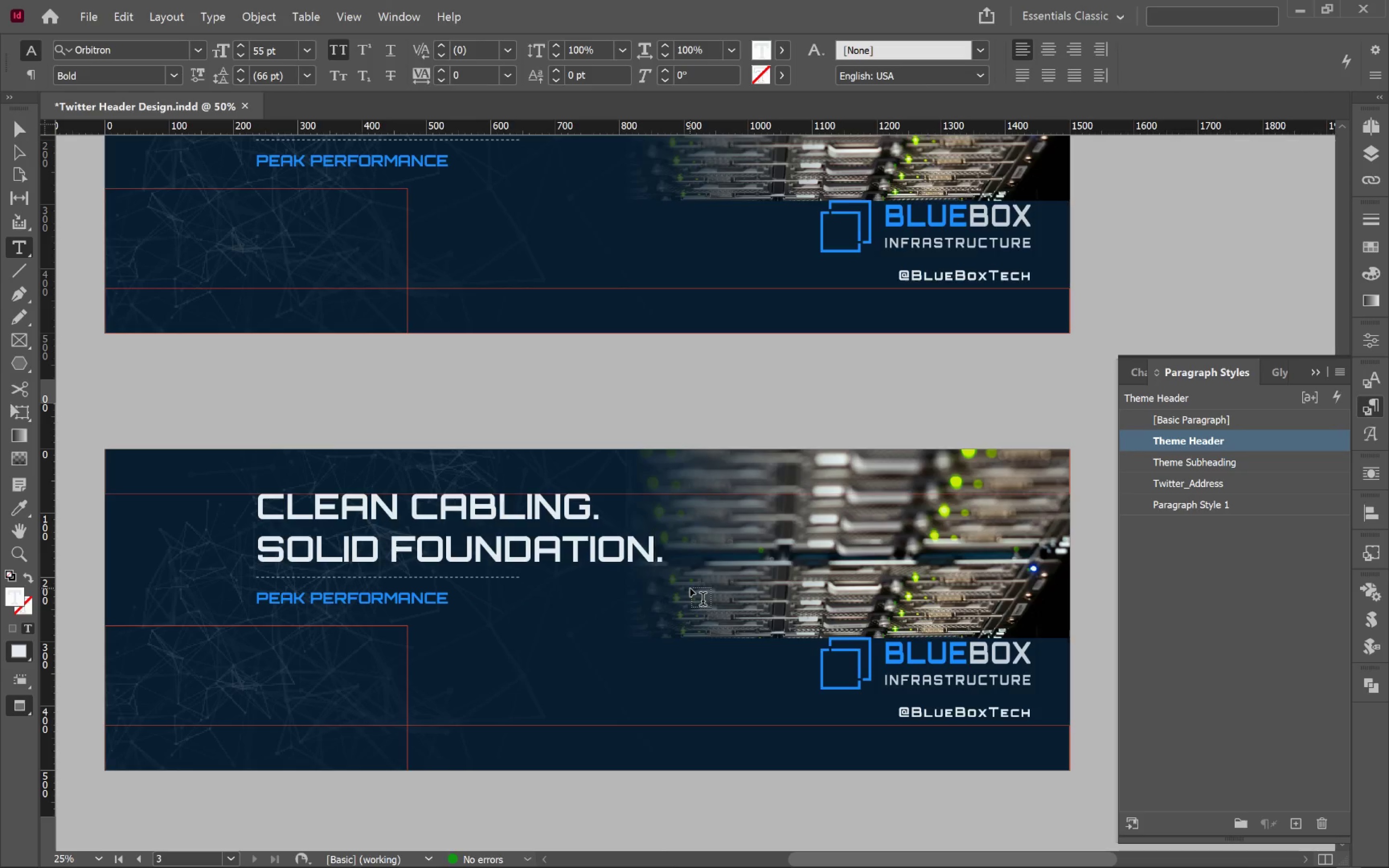 
key(ArrowRight)
 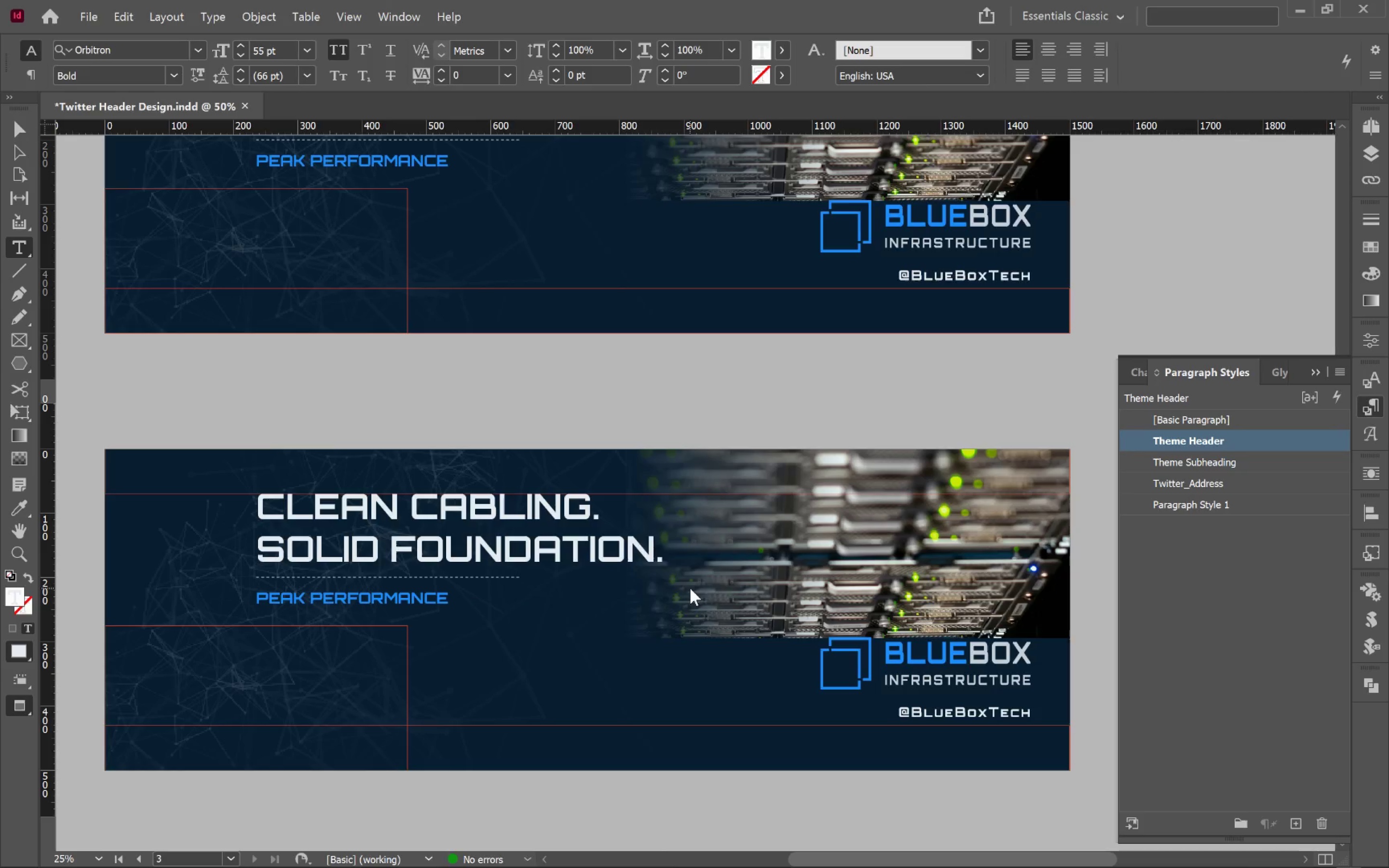 
key(Shift+ArrowDown)
 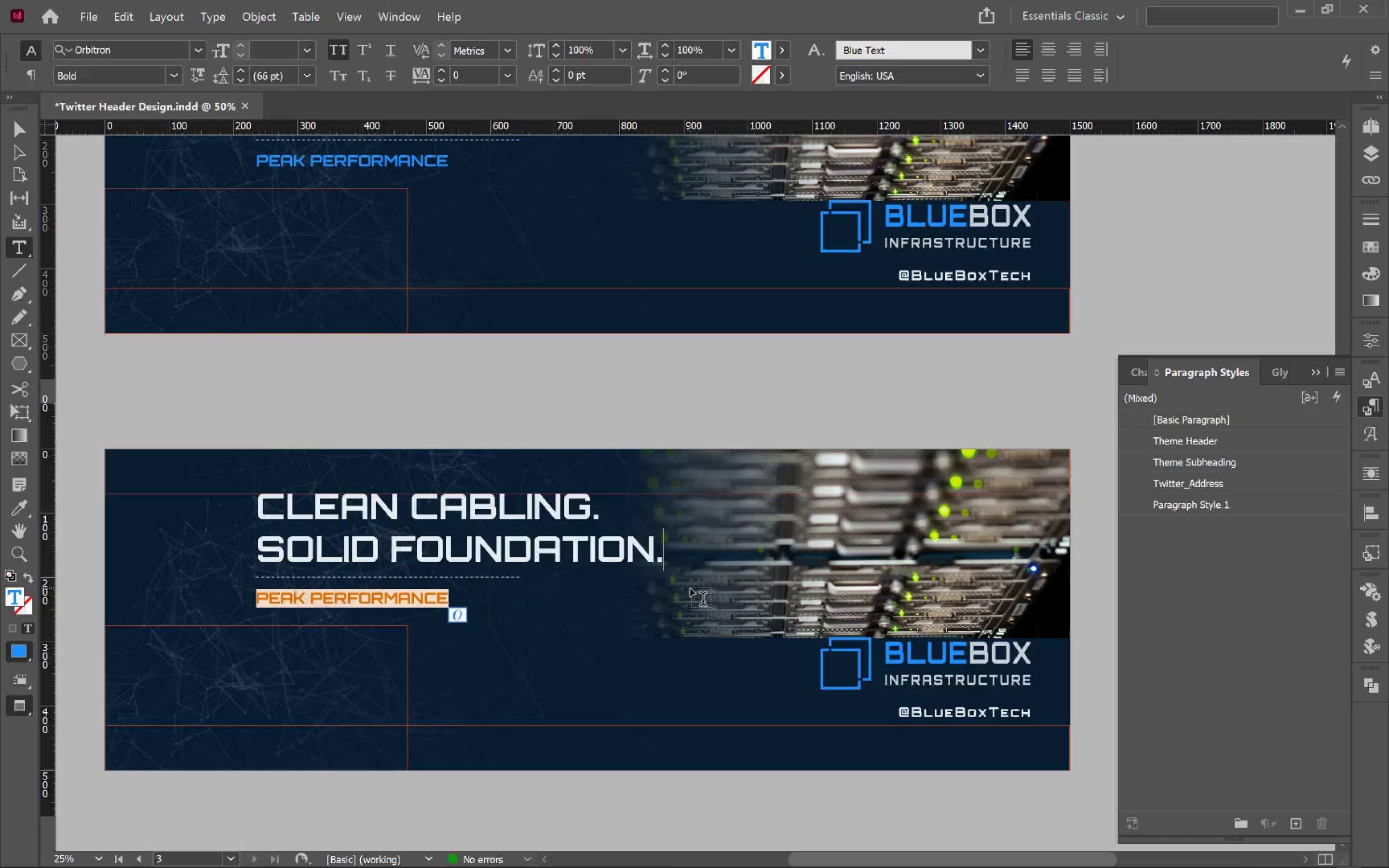 
key(ArrowDown)
 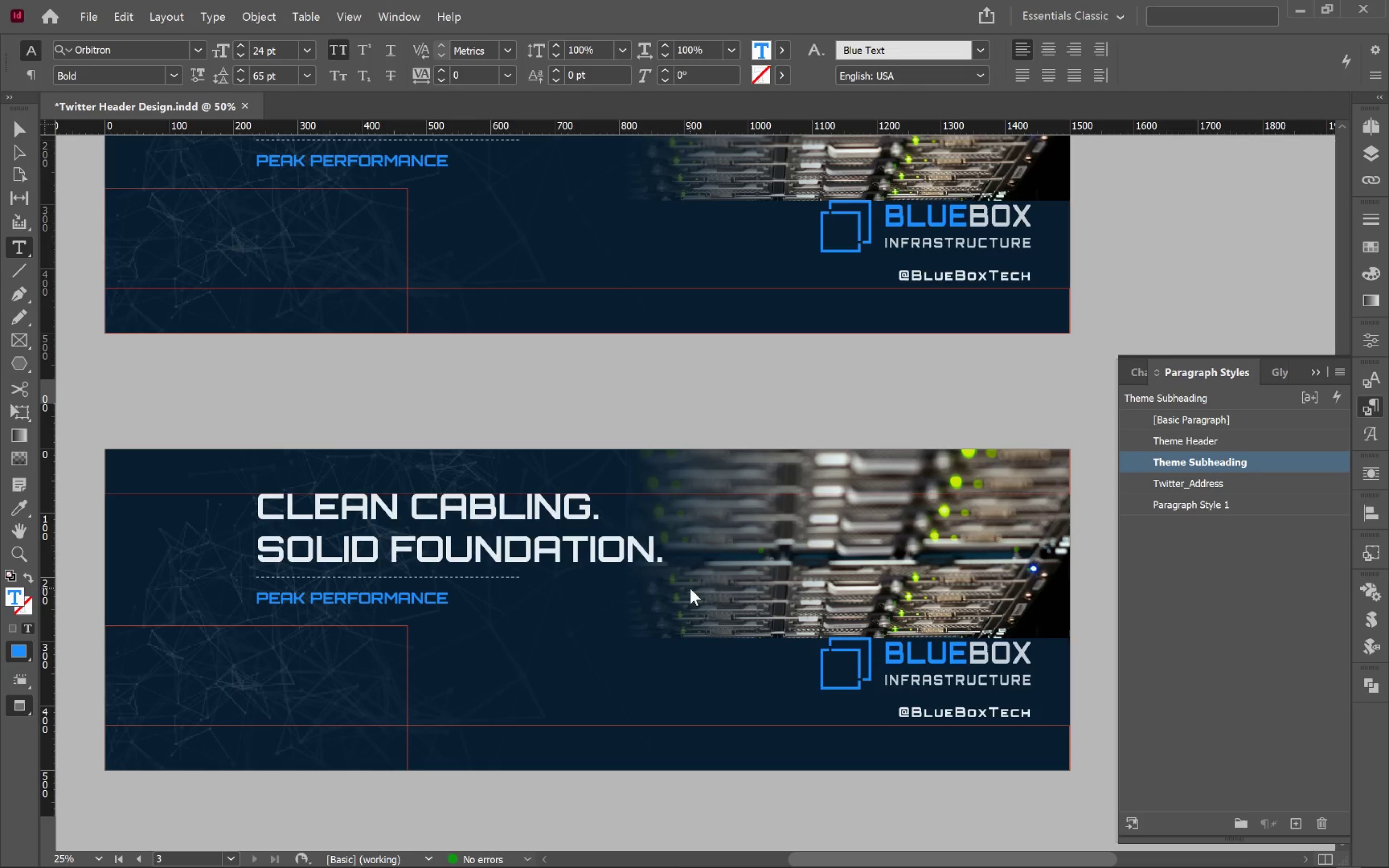 
key(Control+Backspace)
 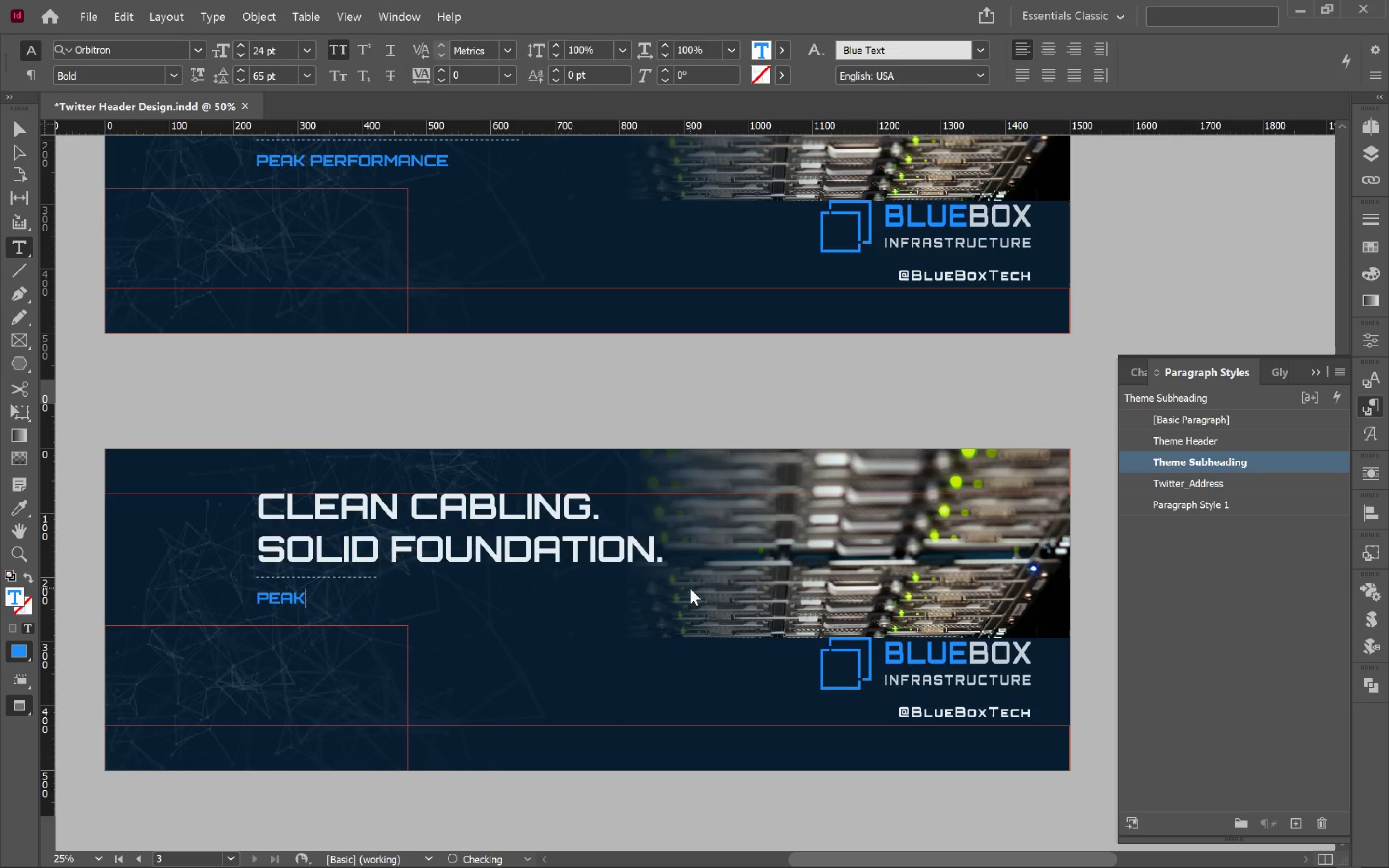 
key(Control+Backspace)
 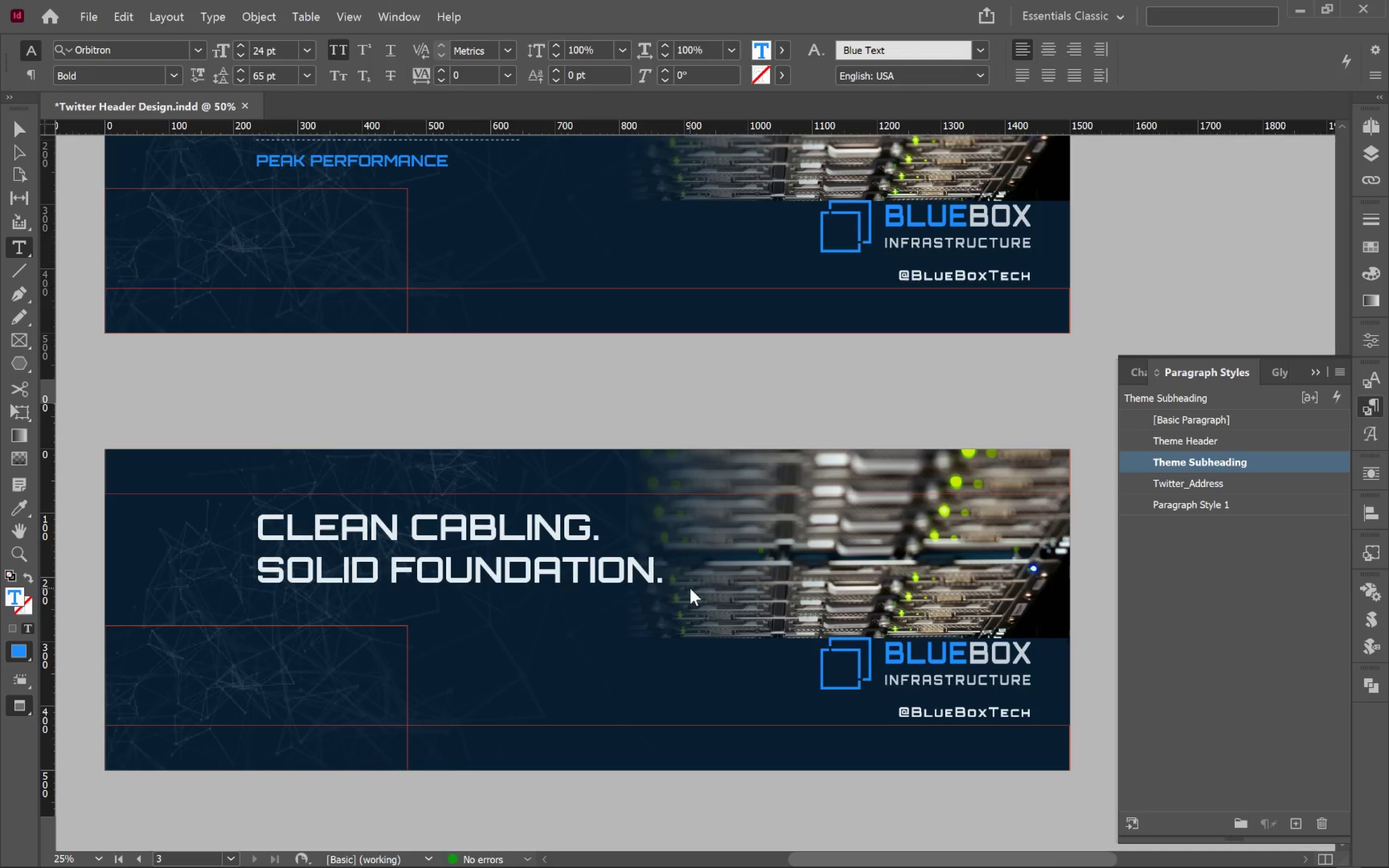 
type(Lasting impact)
 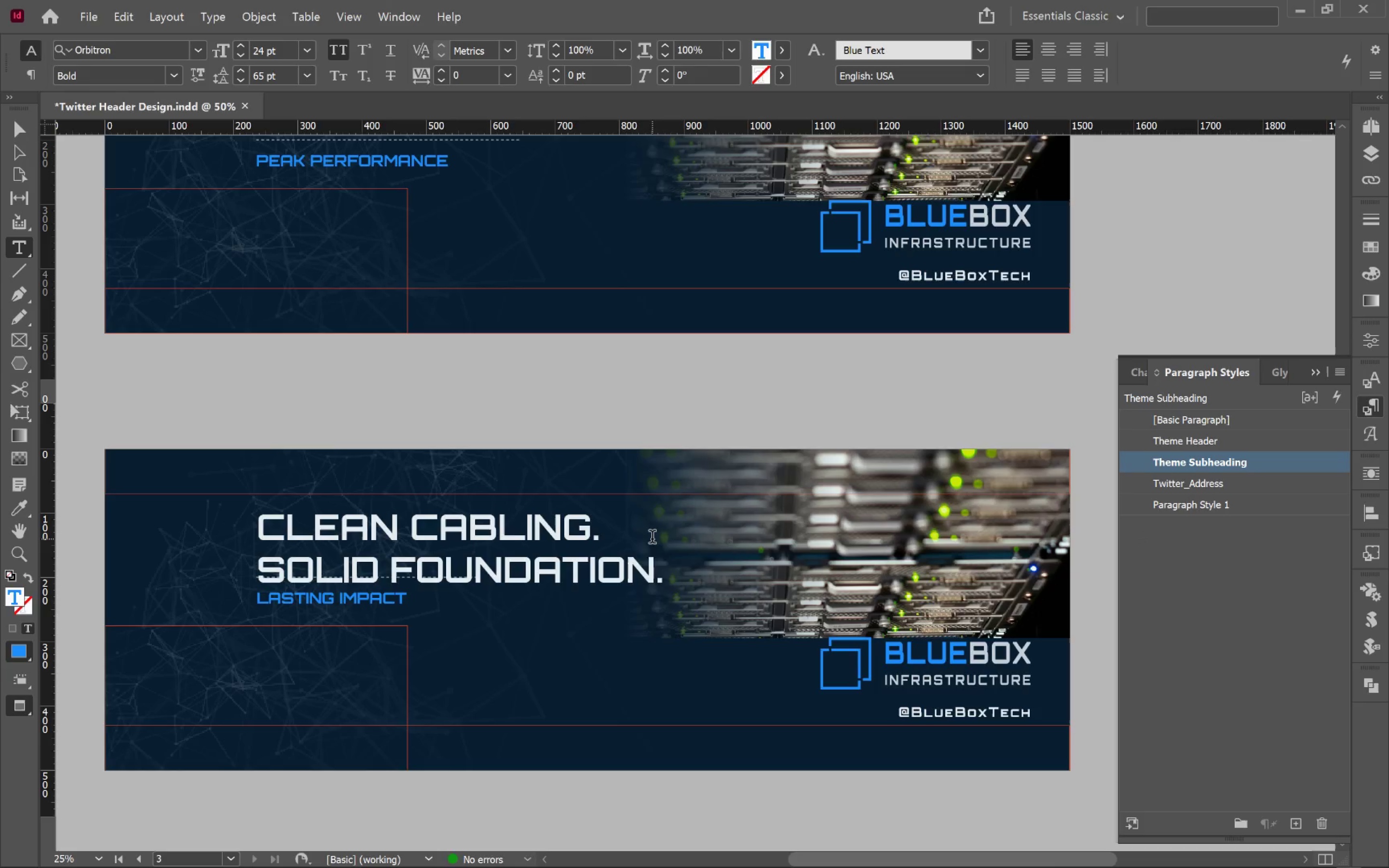 
wait(5.06)
 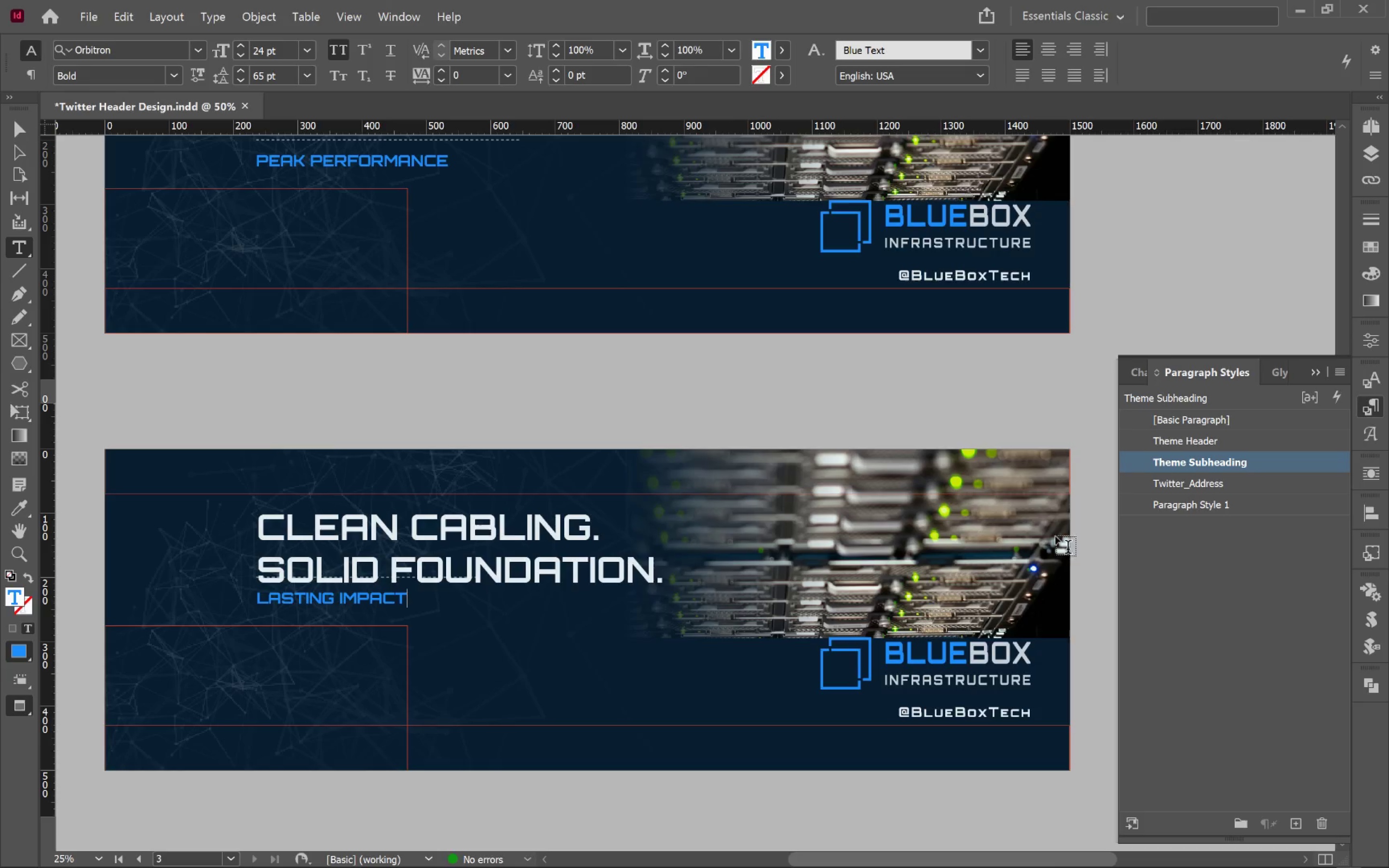 
hold_key(key=ControlLeft, duration=1.0)
left_click([722, 682])
 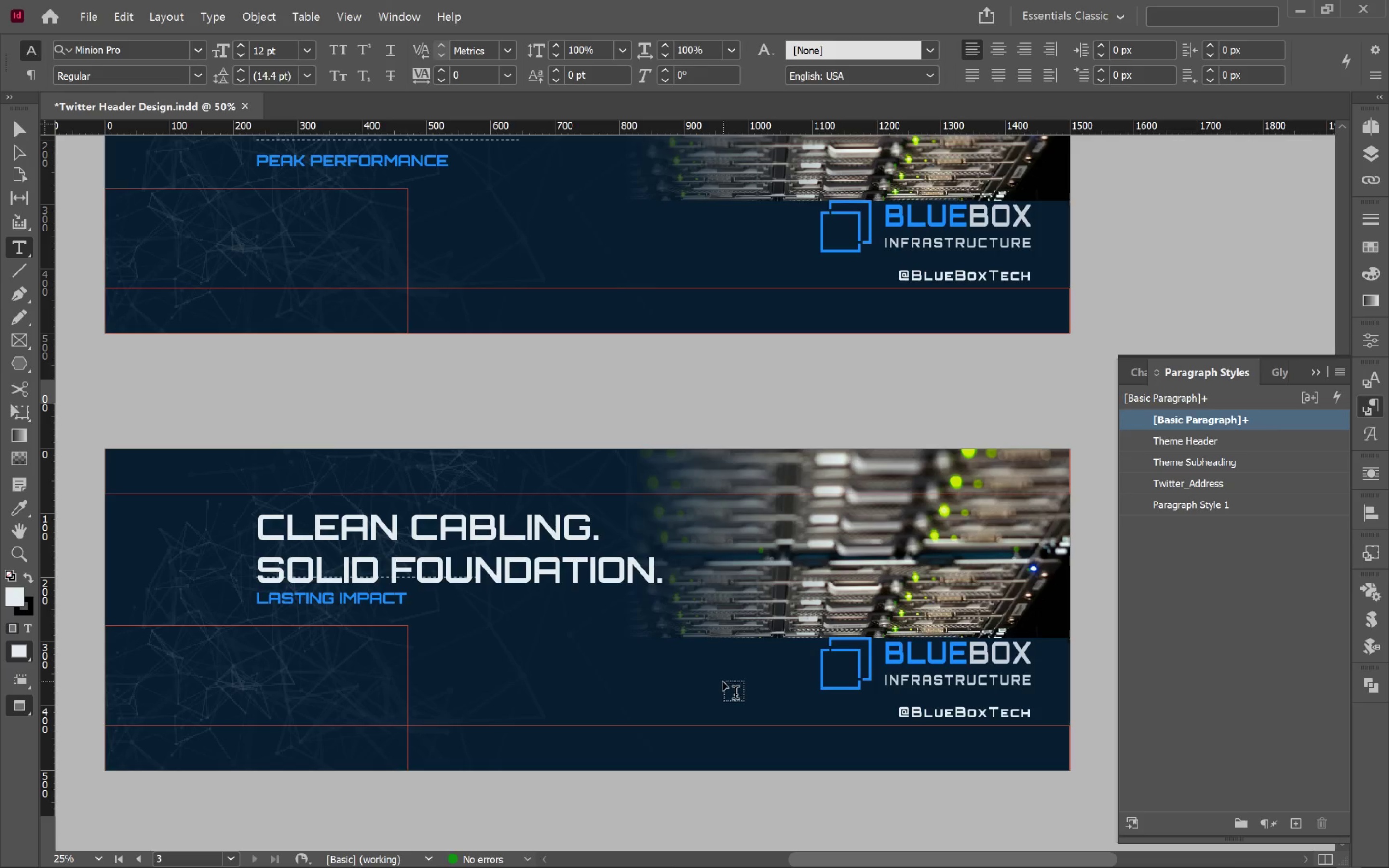 
key(V)
 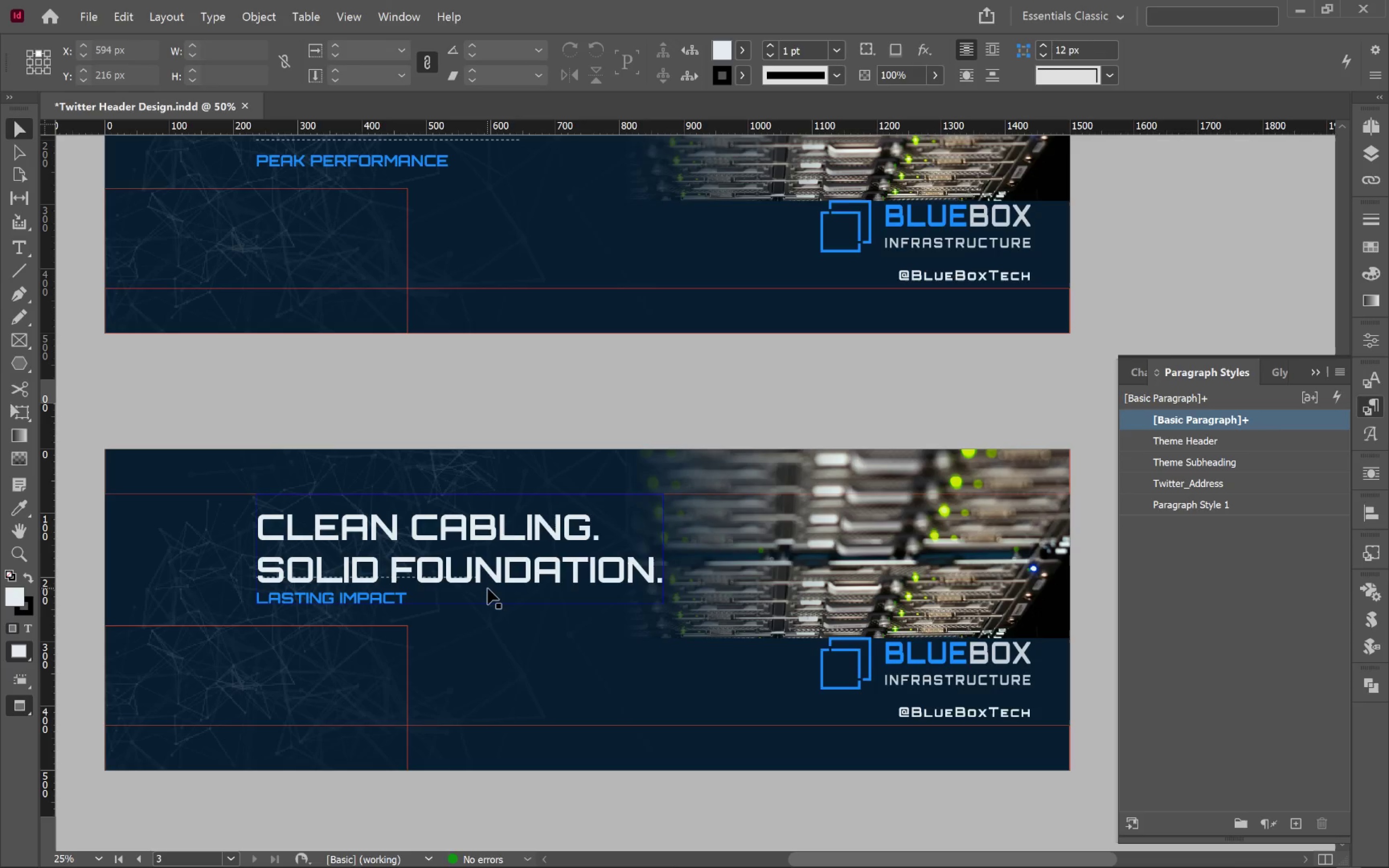 
left_click([488, 588])
 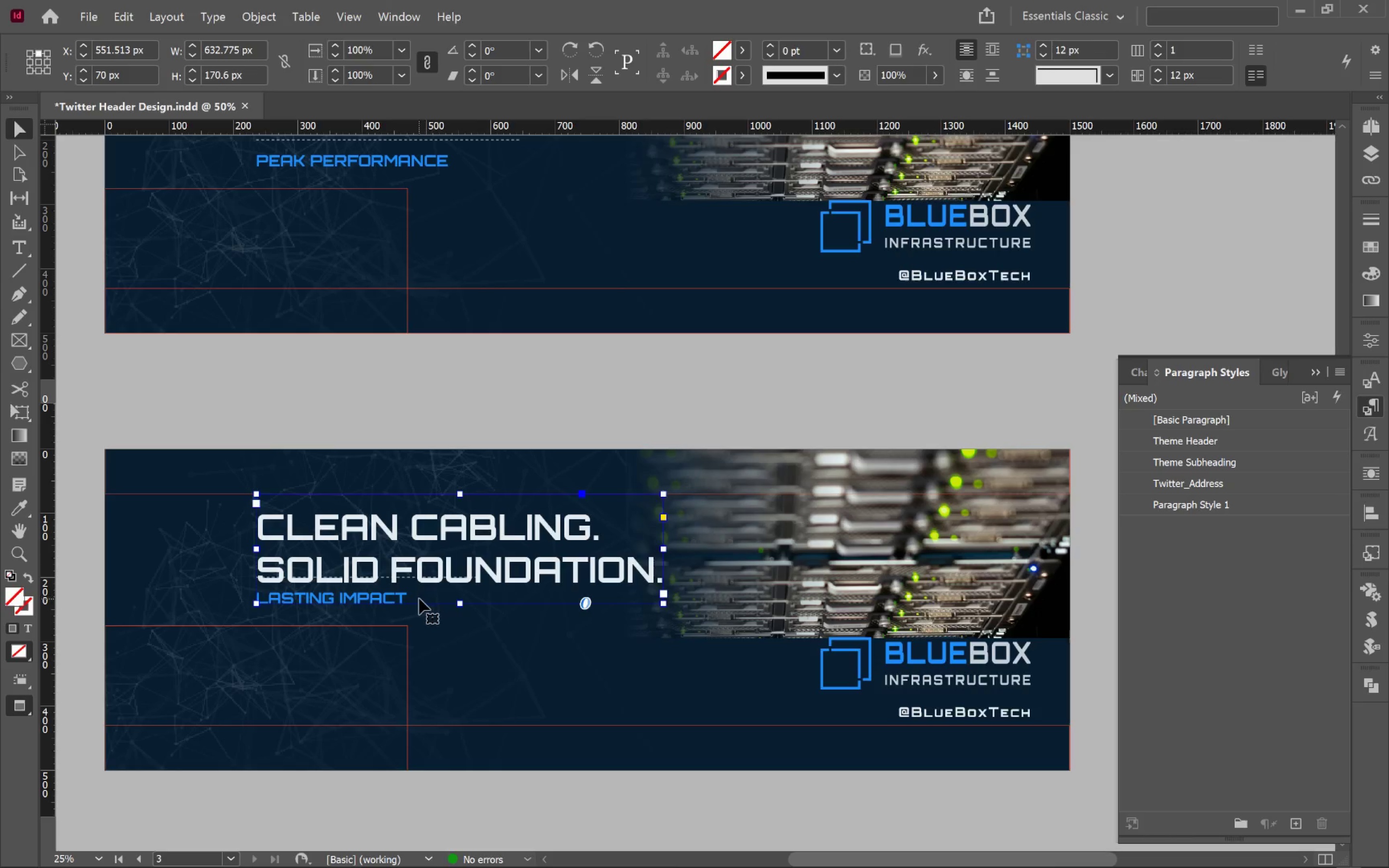 
double_click([418, 598])
 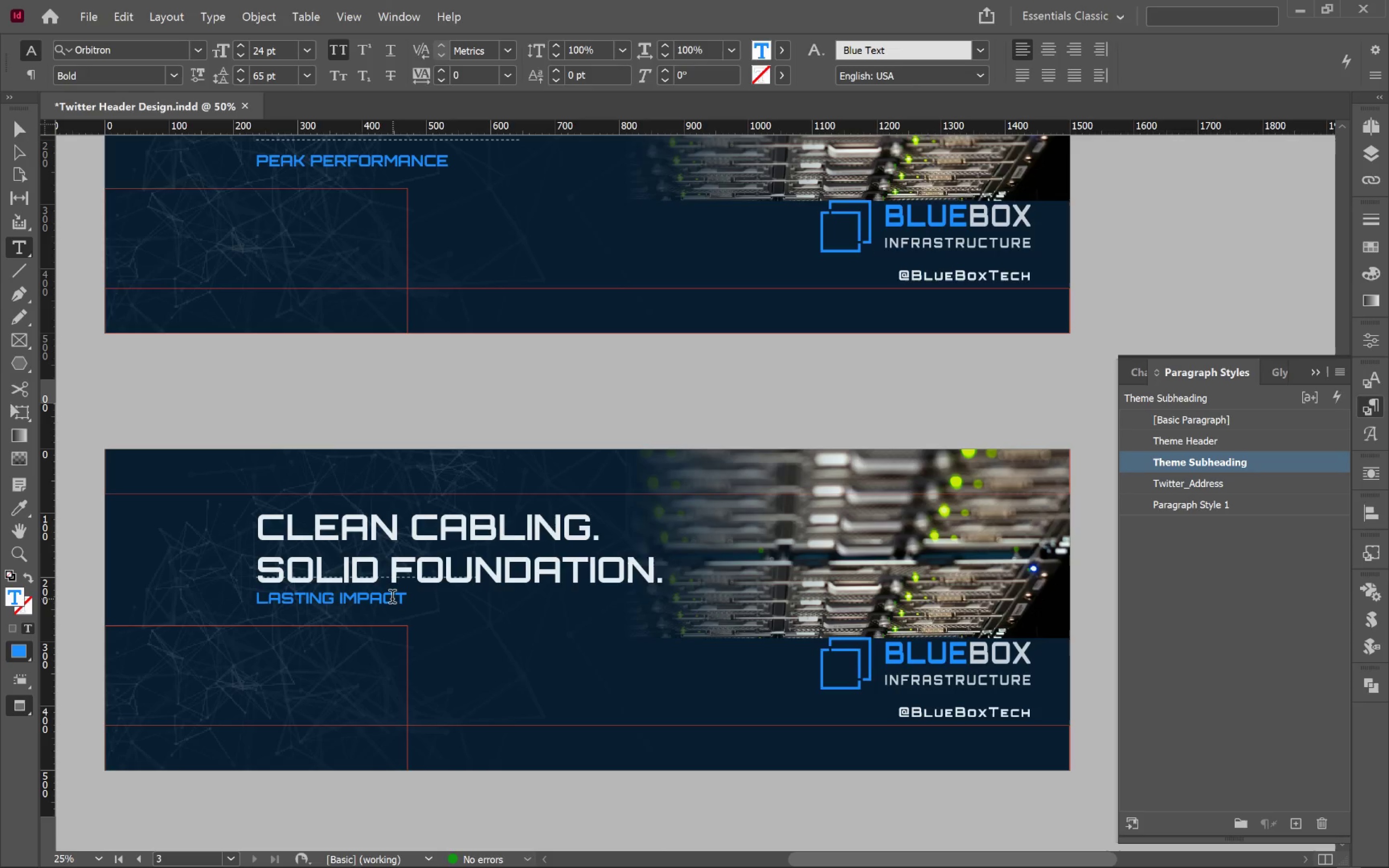 
left_click([392, 598])
 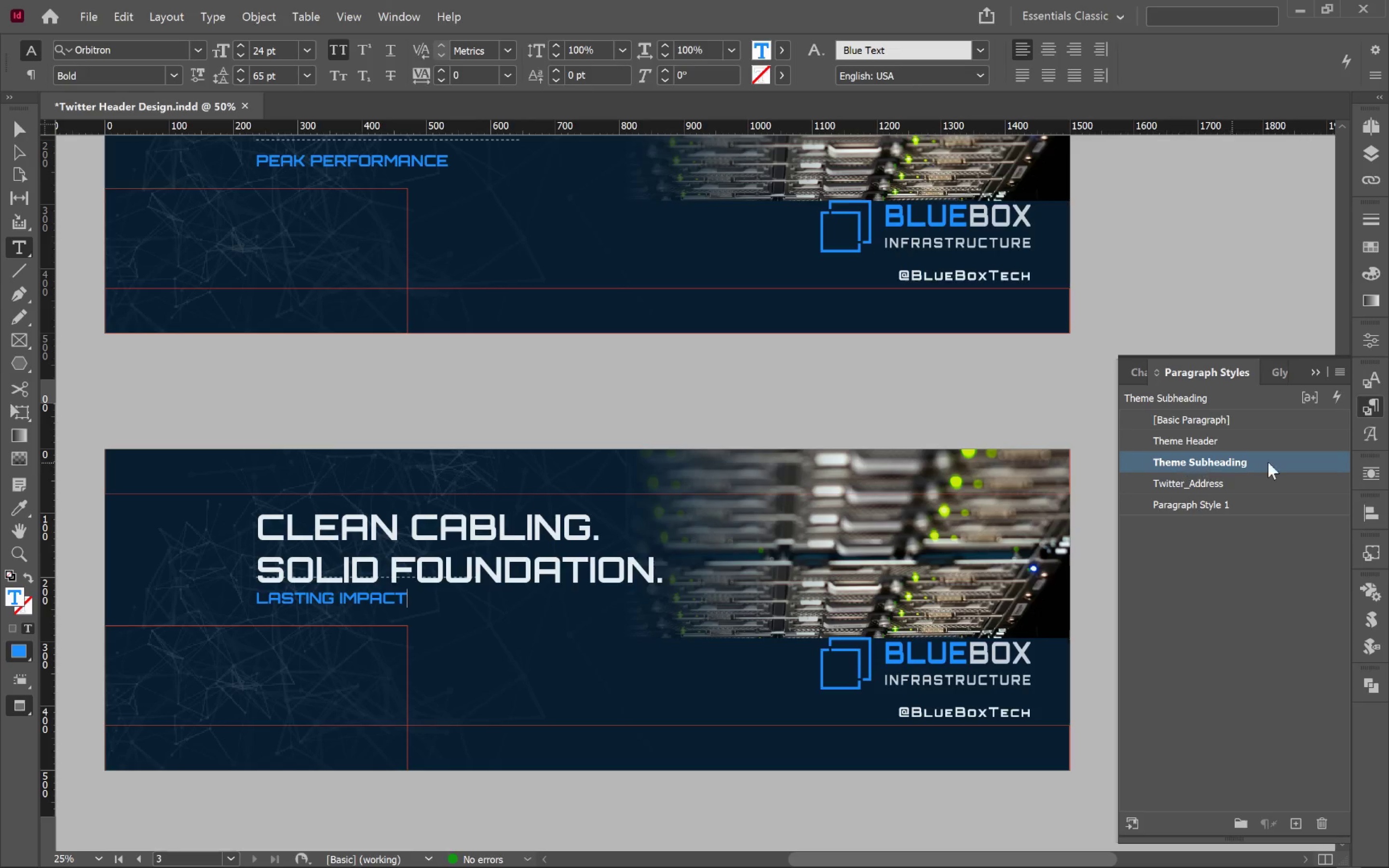 
right_click([1326, 460])
 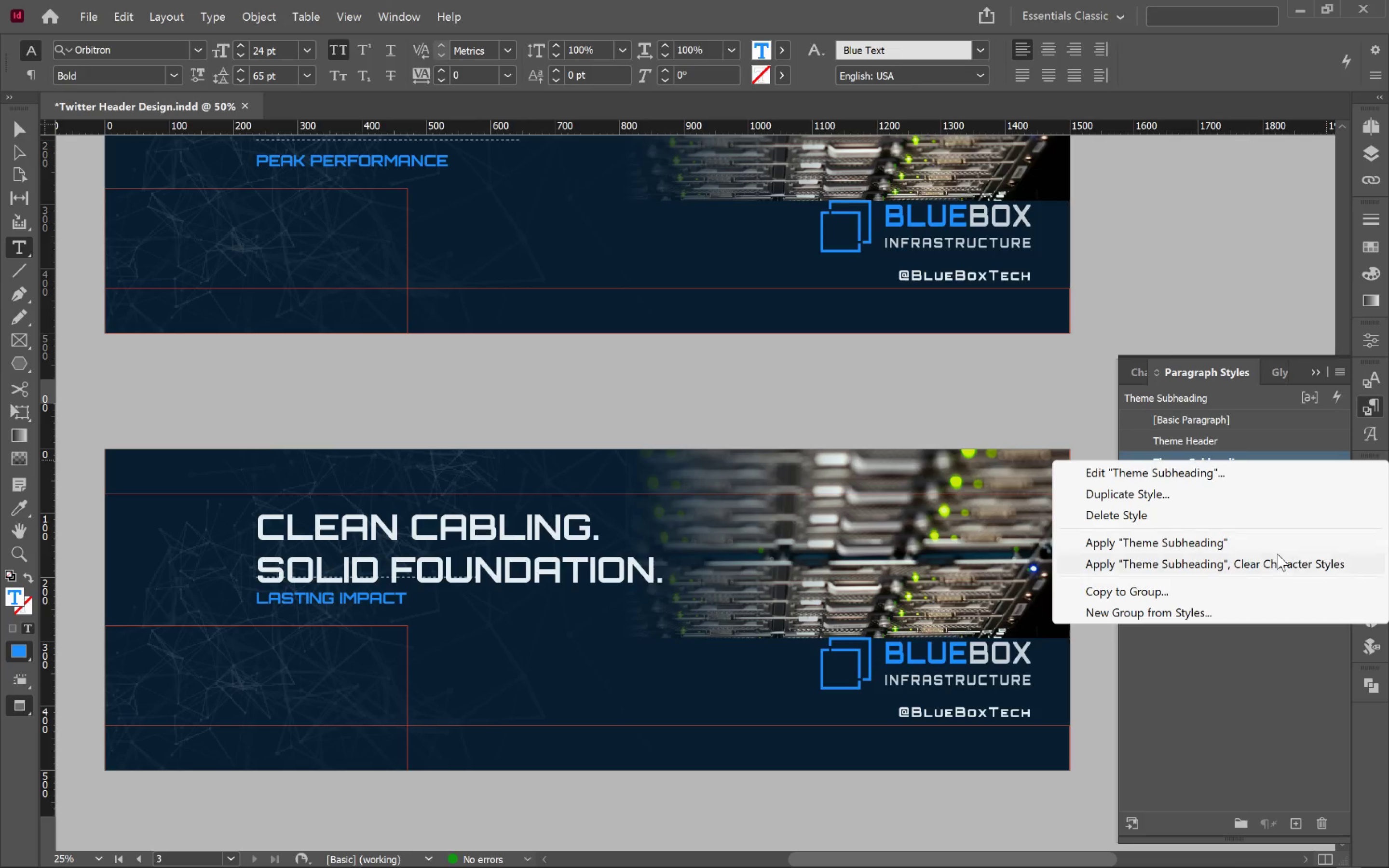 
left_click([1281, 565])
 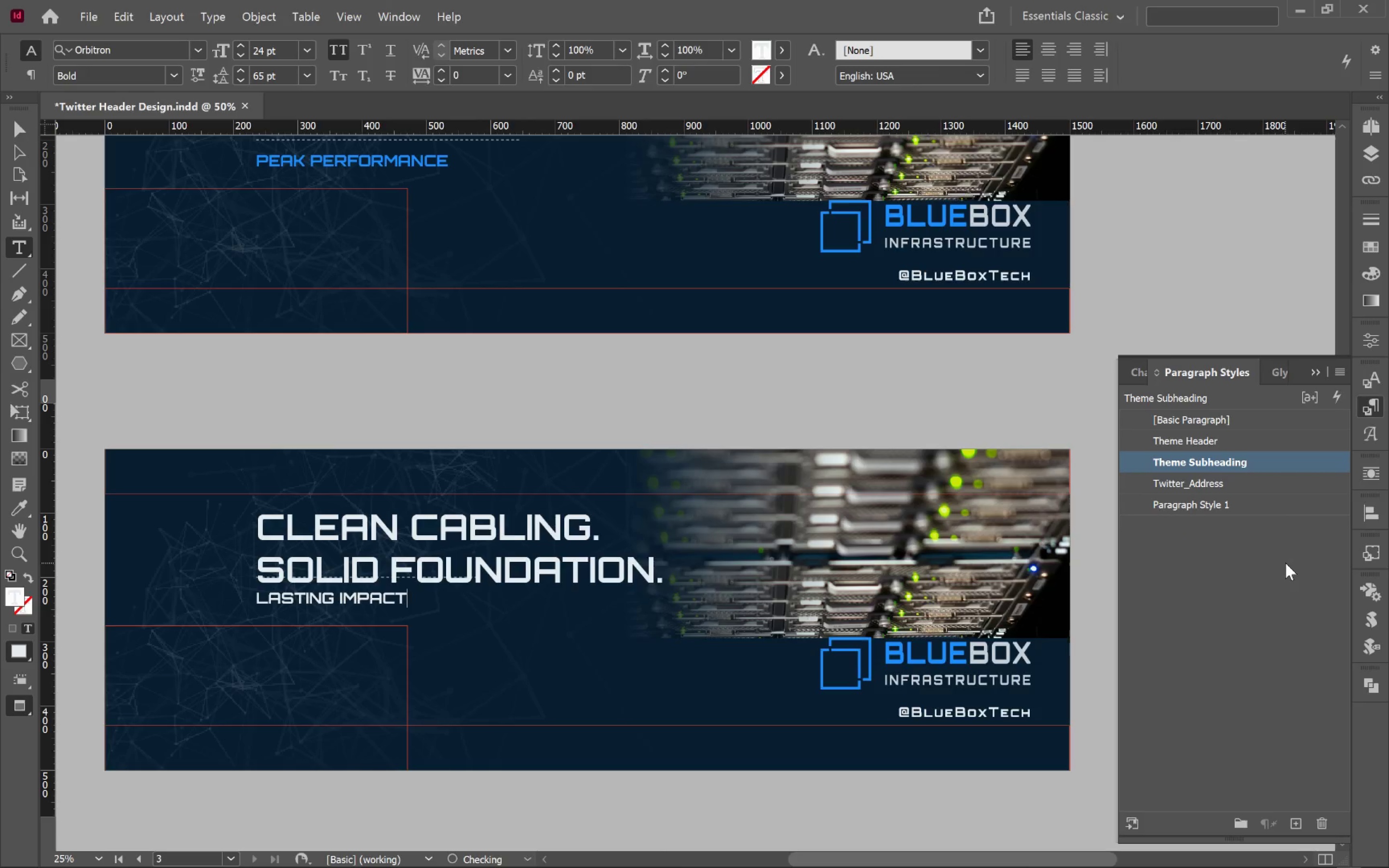 
key(Control+Z)
 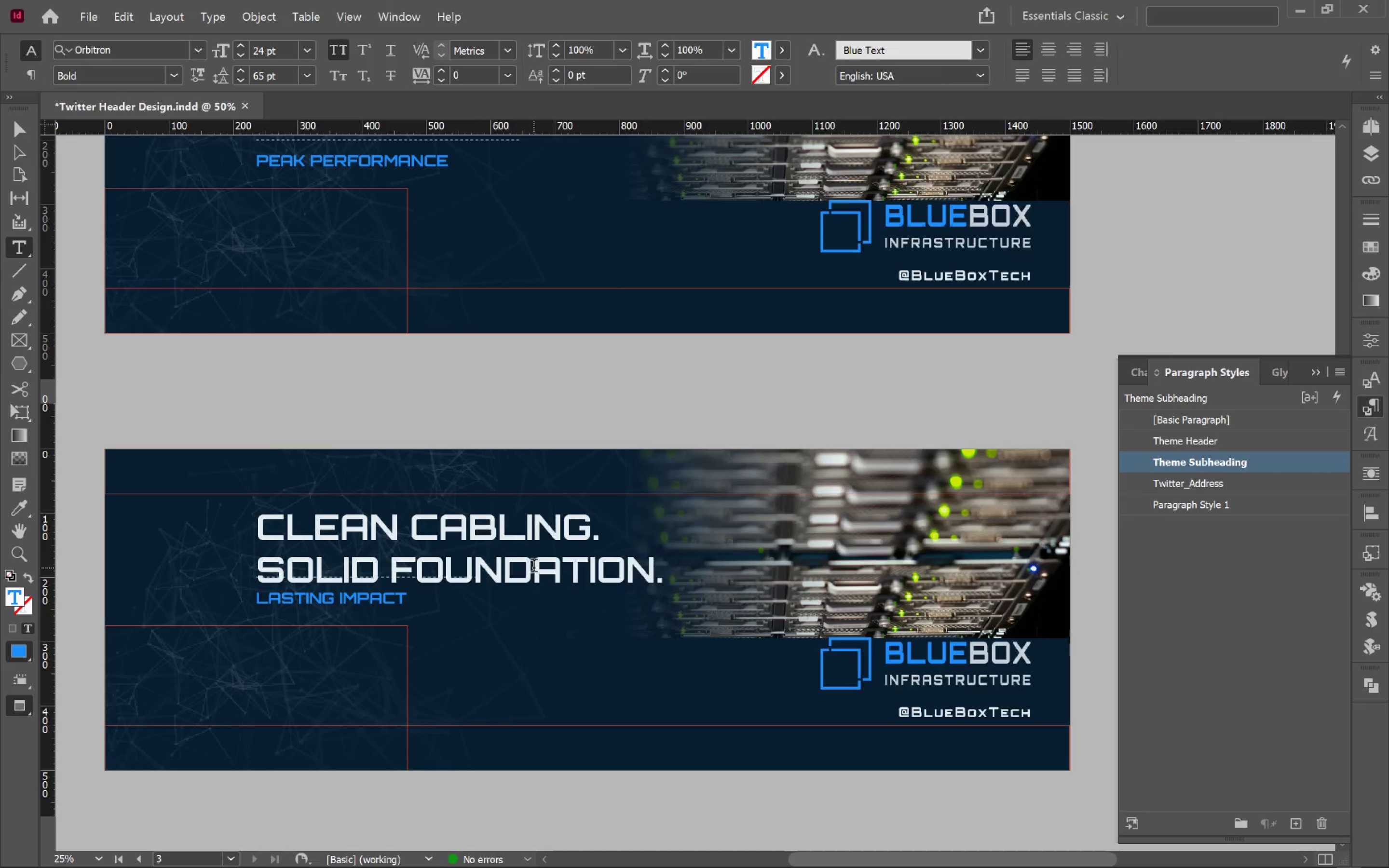 
scroll: coordinate [534, 568], scroll_direction: up, amount: 5.0
 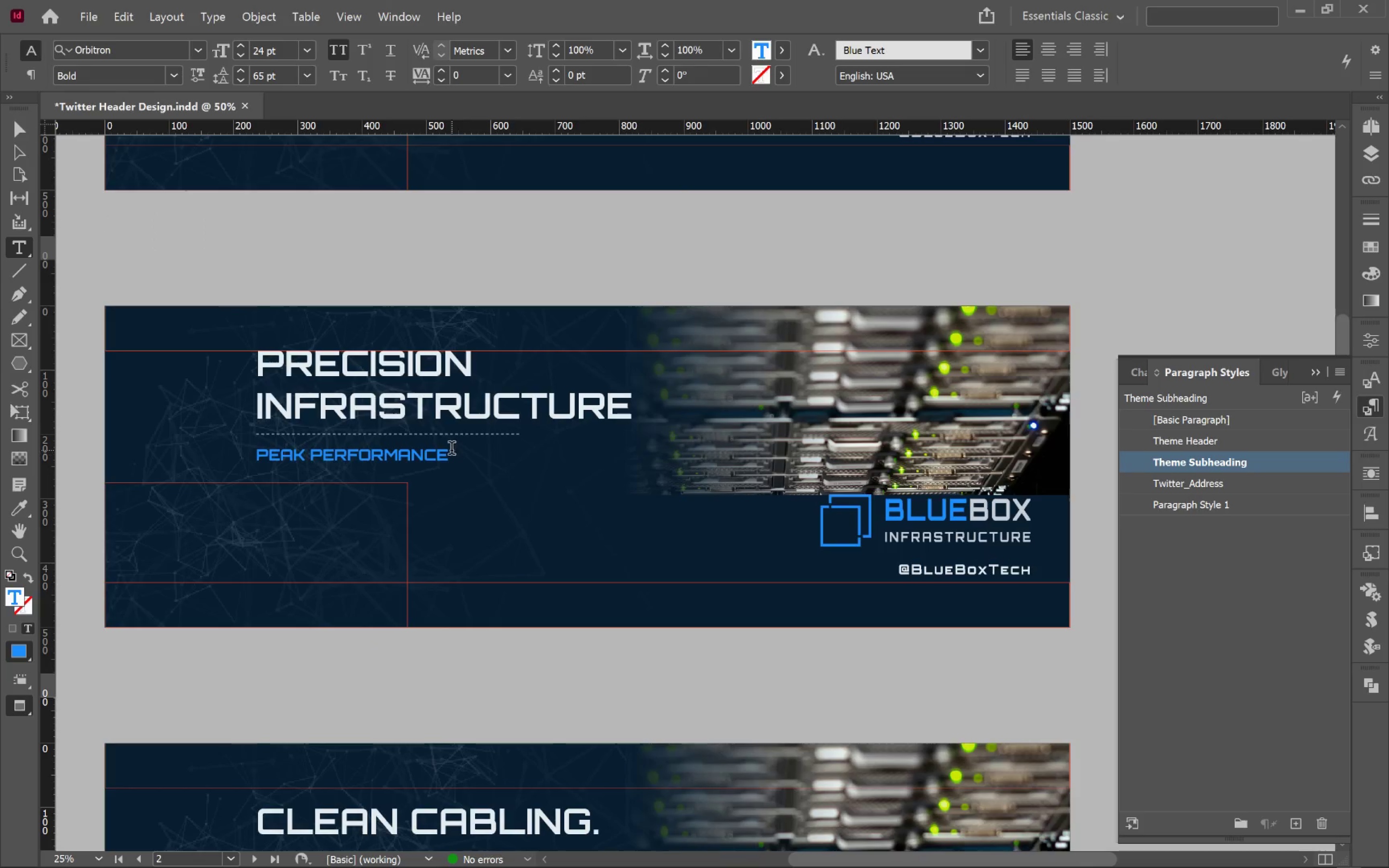 
left_click([437, 458])
 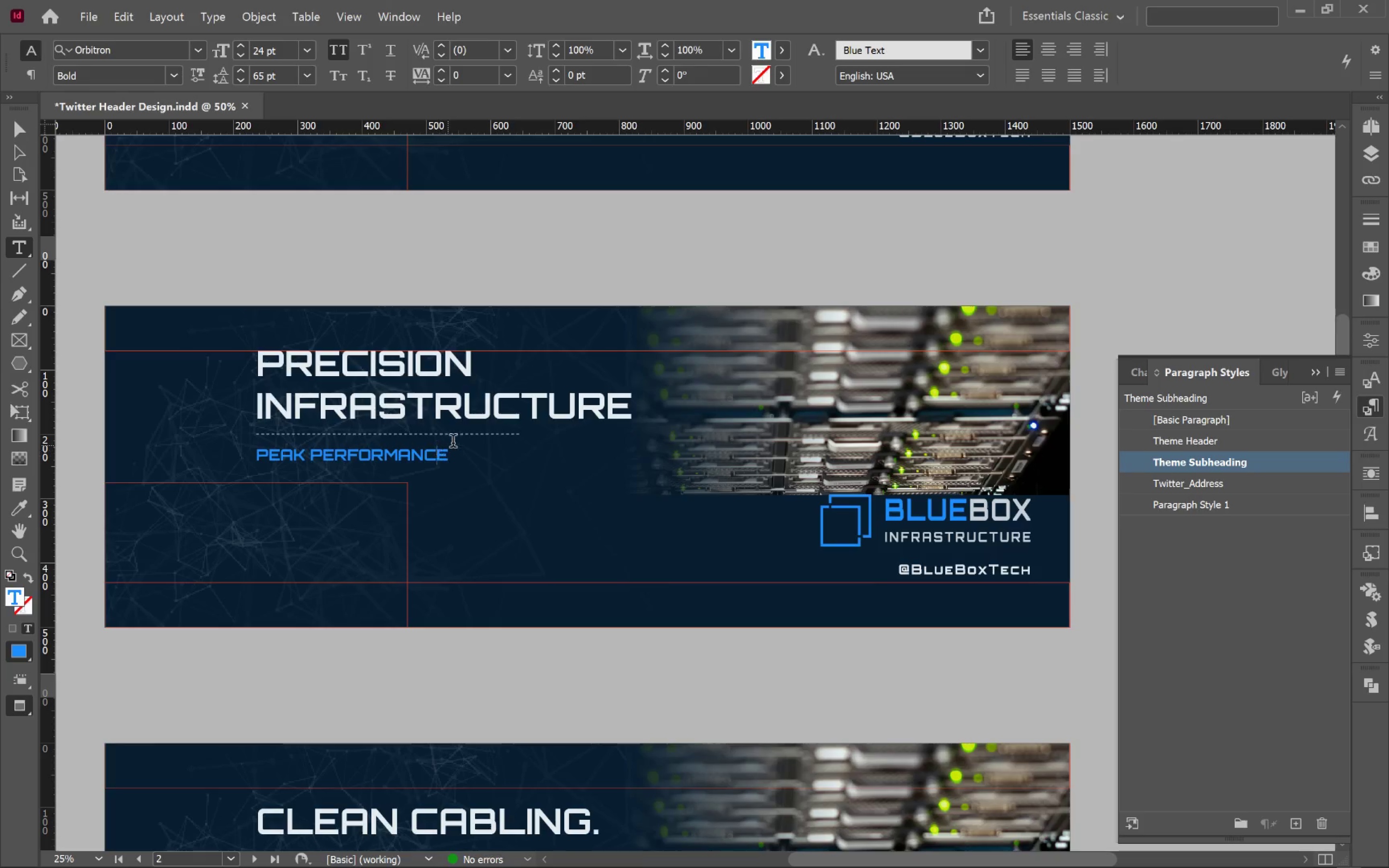 
left_click([592, 399])
 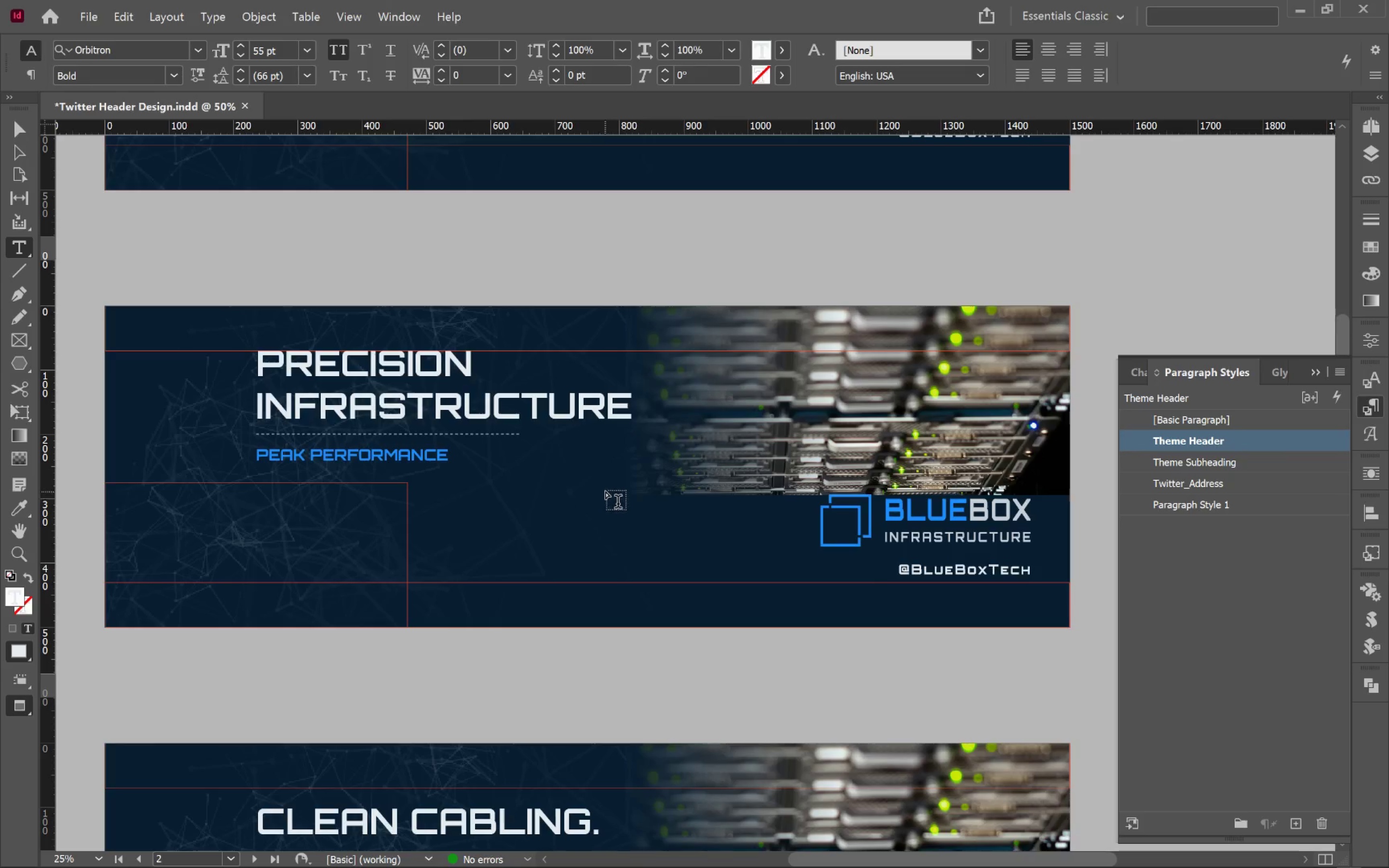 
scroll: coordinate [608, 487], scroll_direction: down, amount: 5.0
 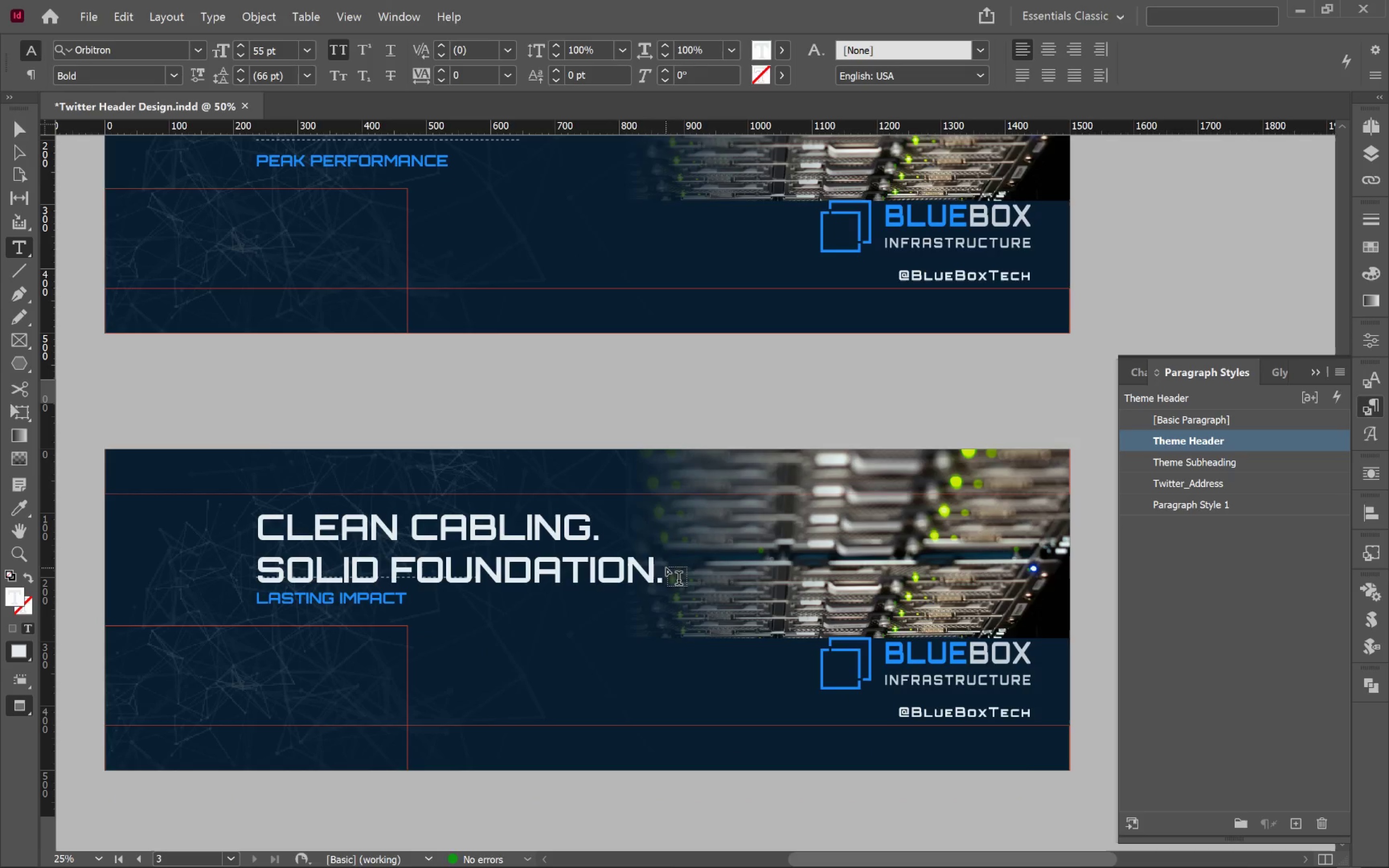 
left_click([664, 568])
 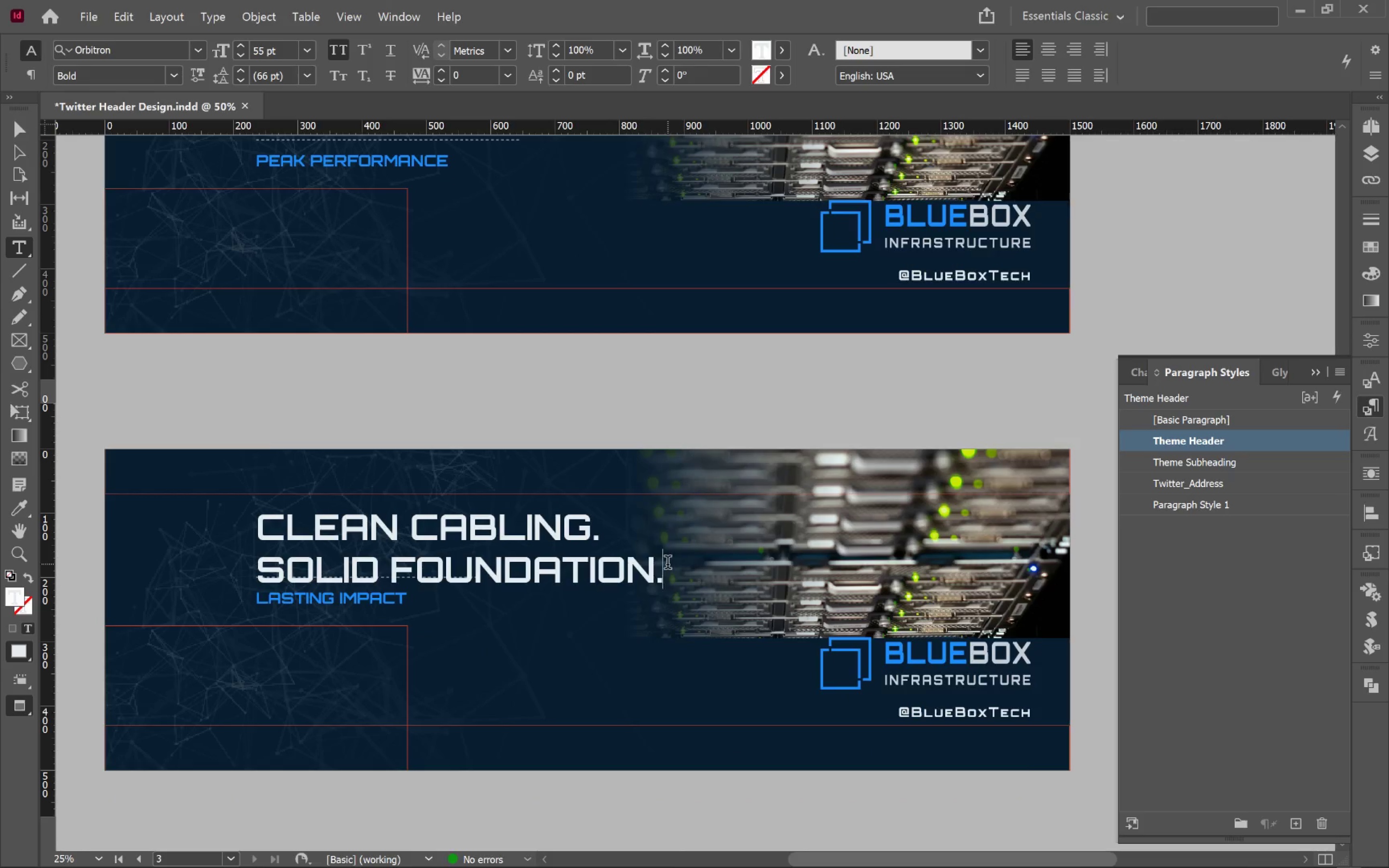 
key(Enter)
 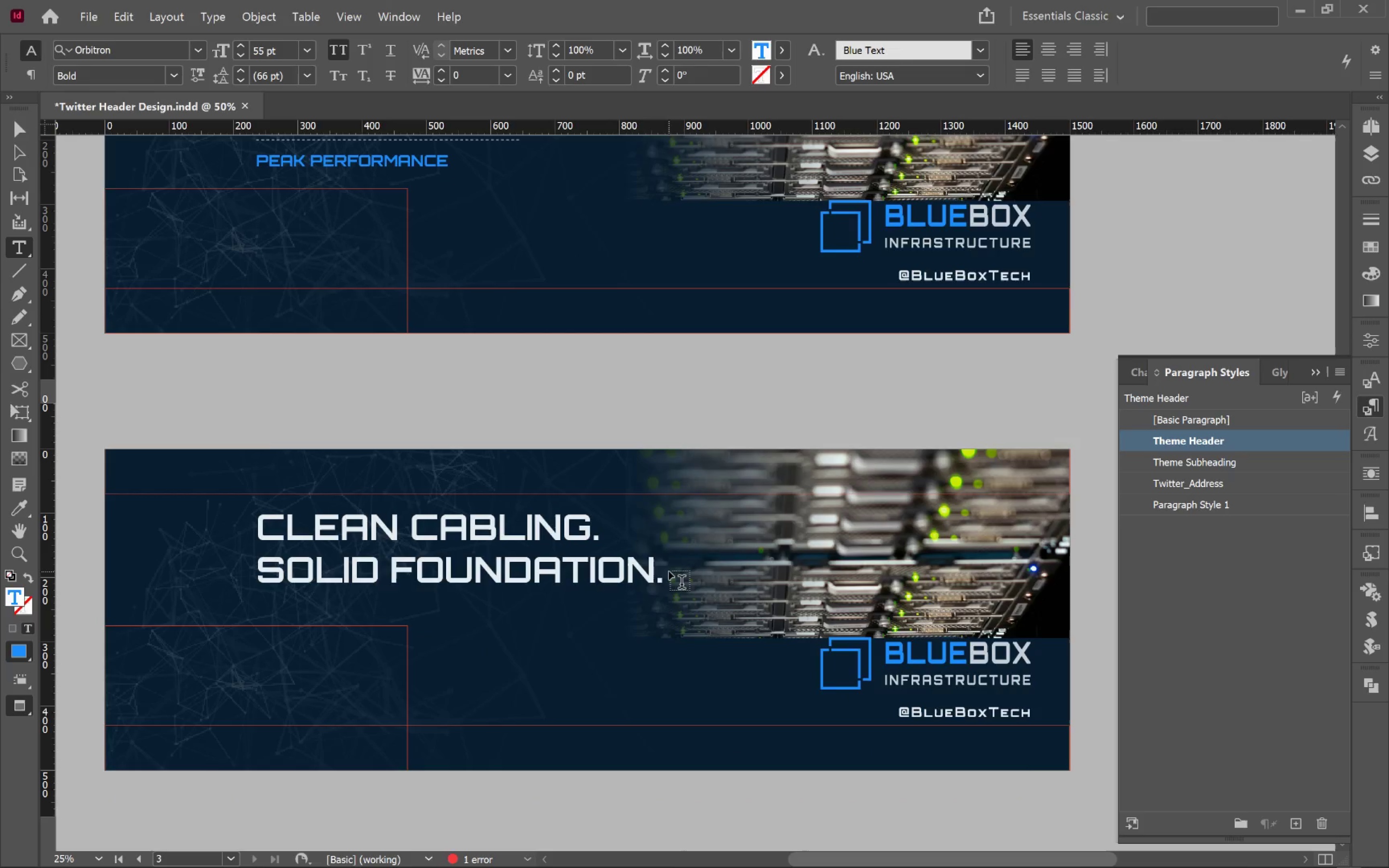 
hold_key(key=ControlLeft, duration=0.77)
left_click([600, 672])
 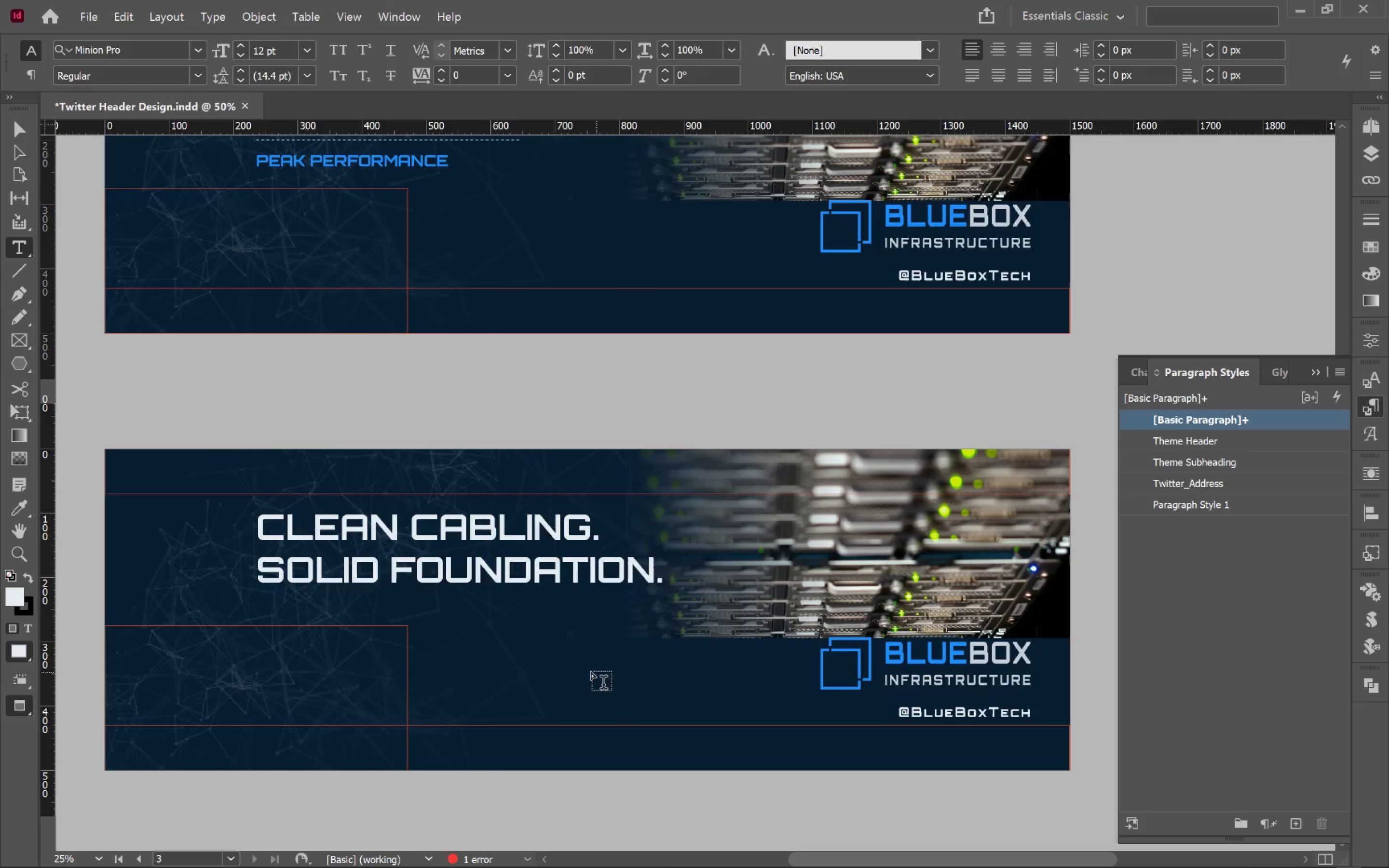 
key(V)
 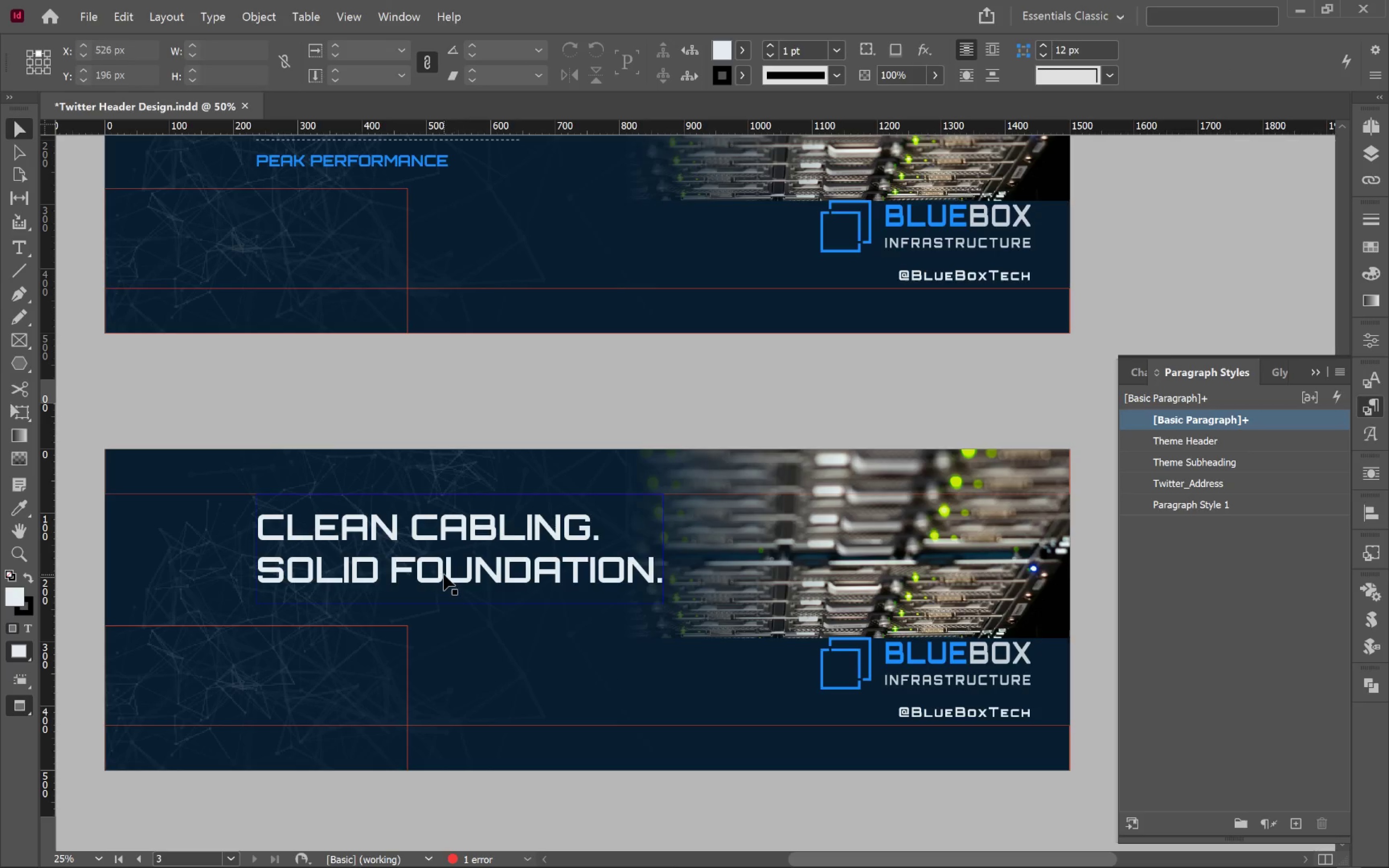 
key(Control+Z)
 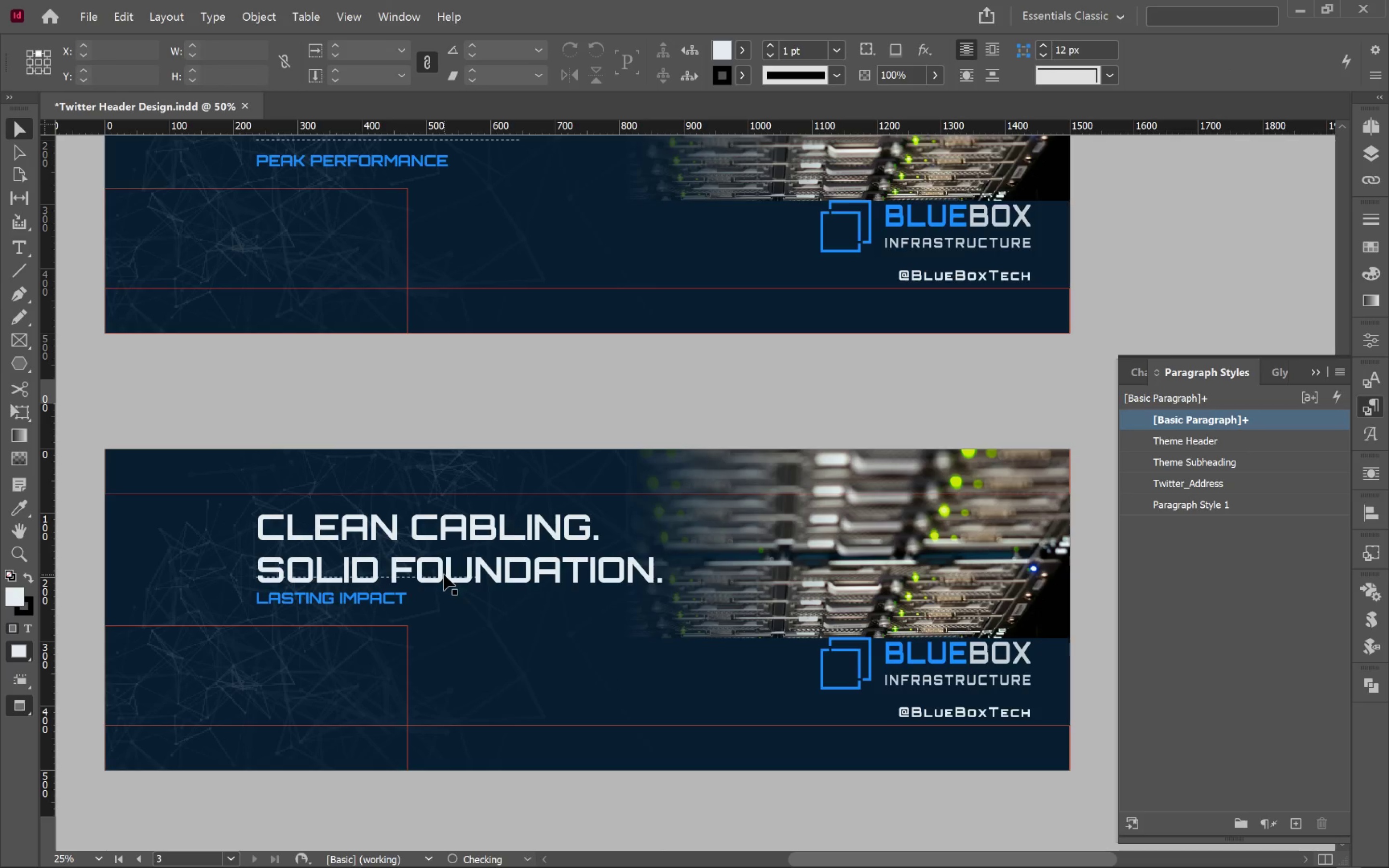 
key(Control+Z)
 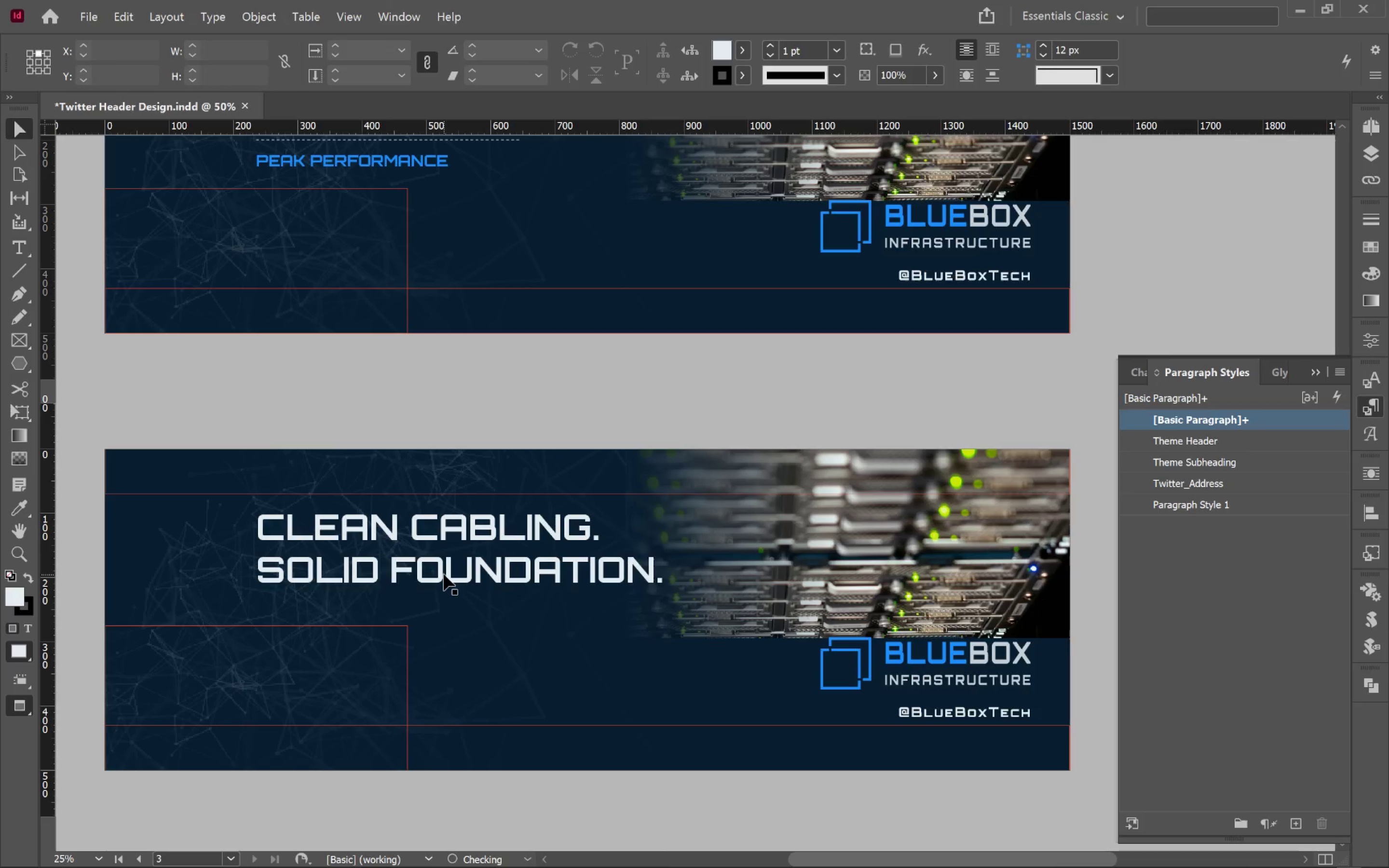 
key(Control+Z)
 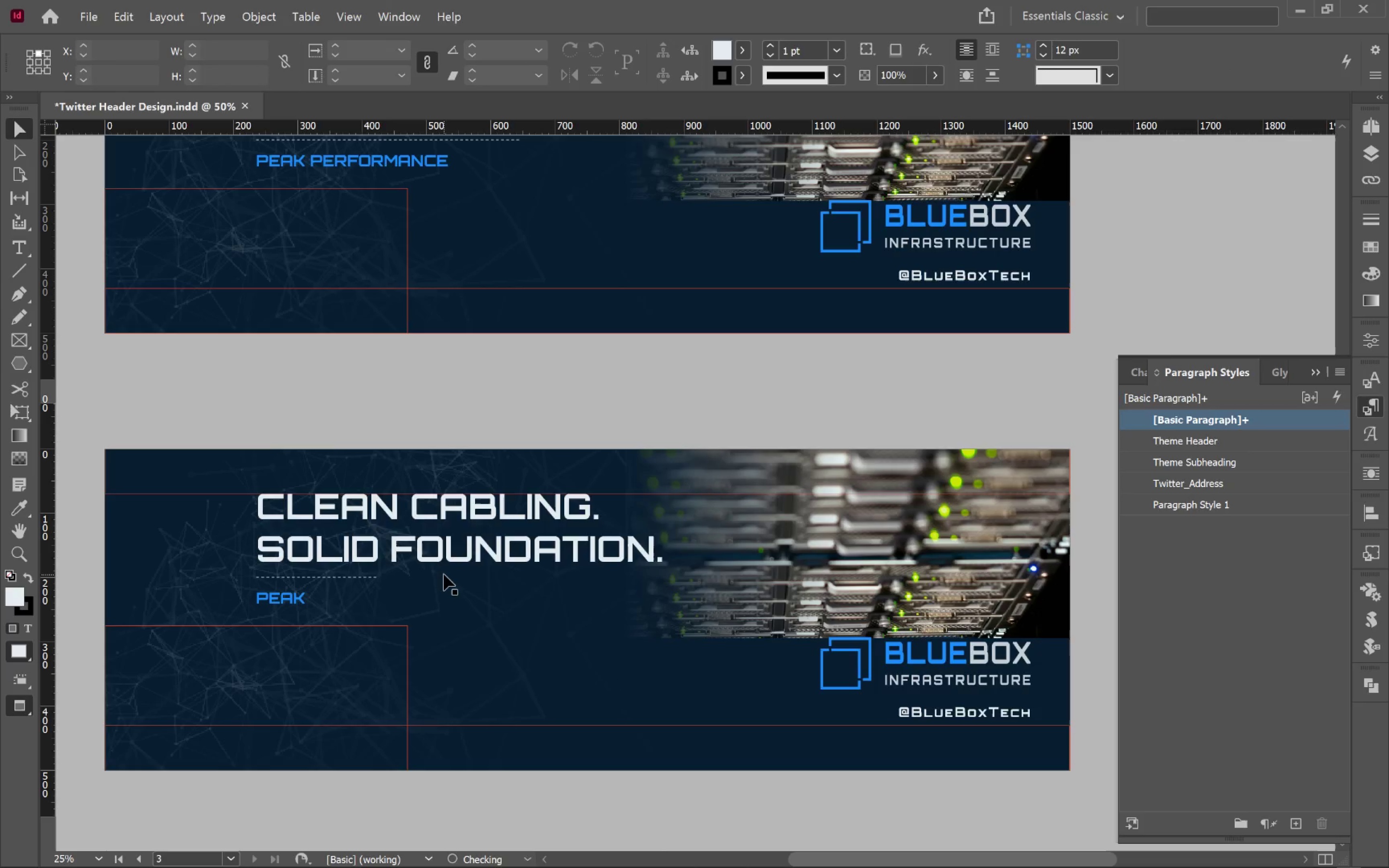 
key(Control+Z)
 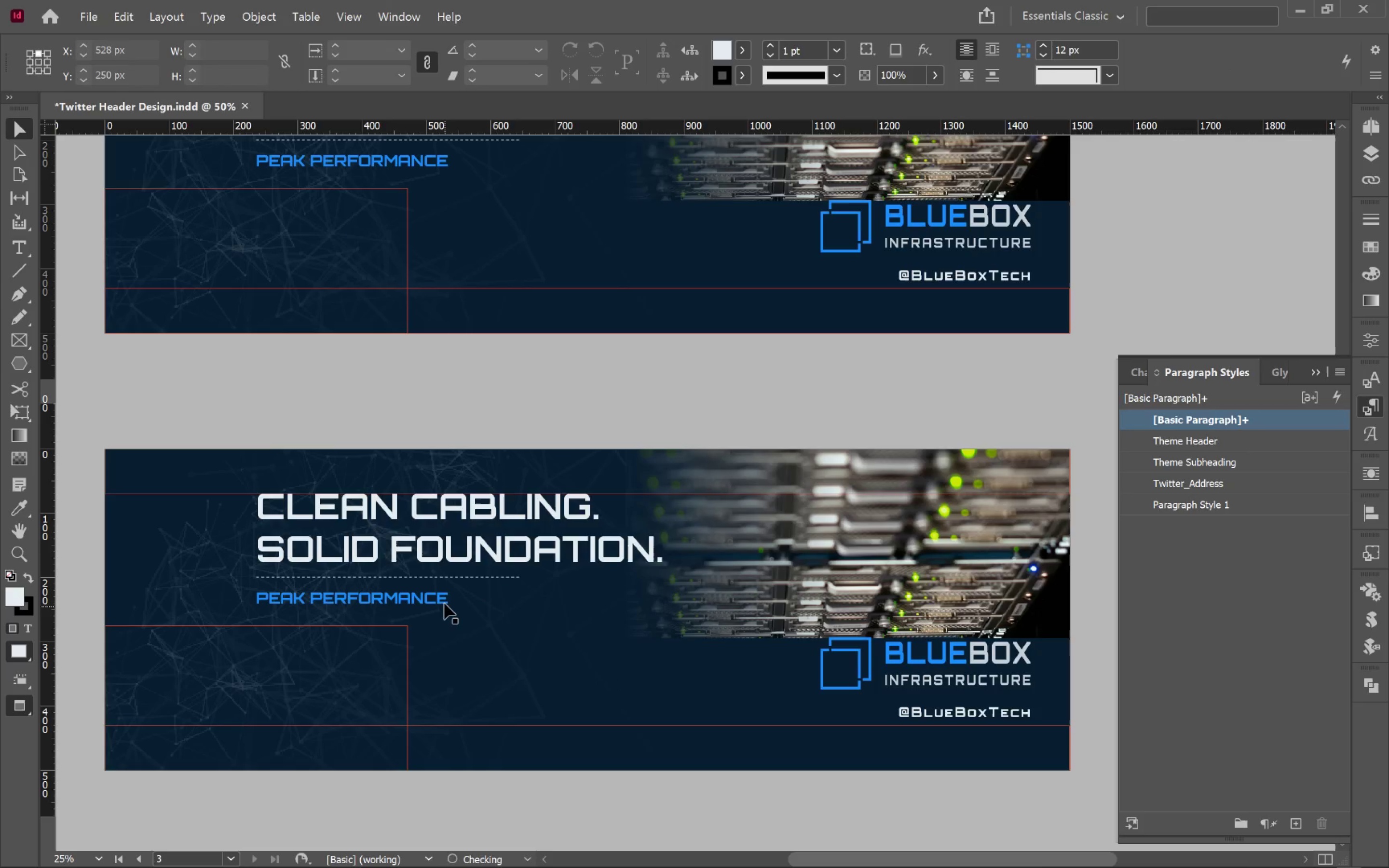 
double_click([444, 600])
 